 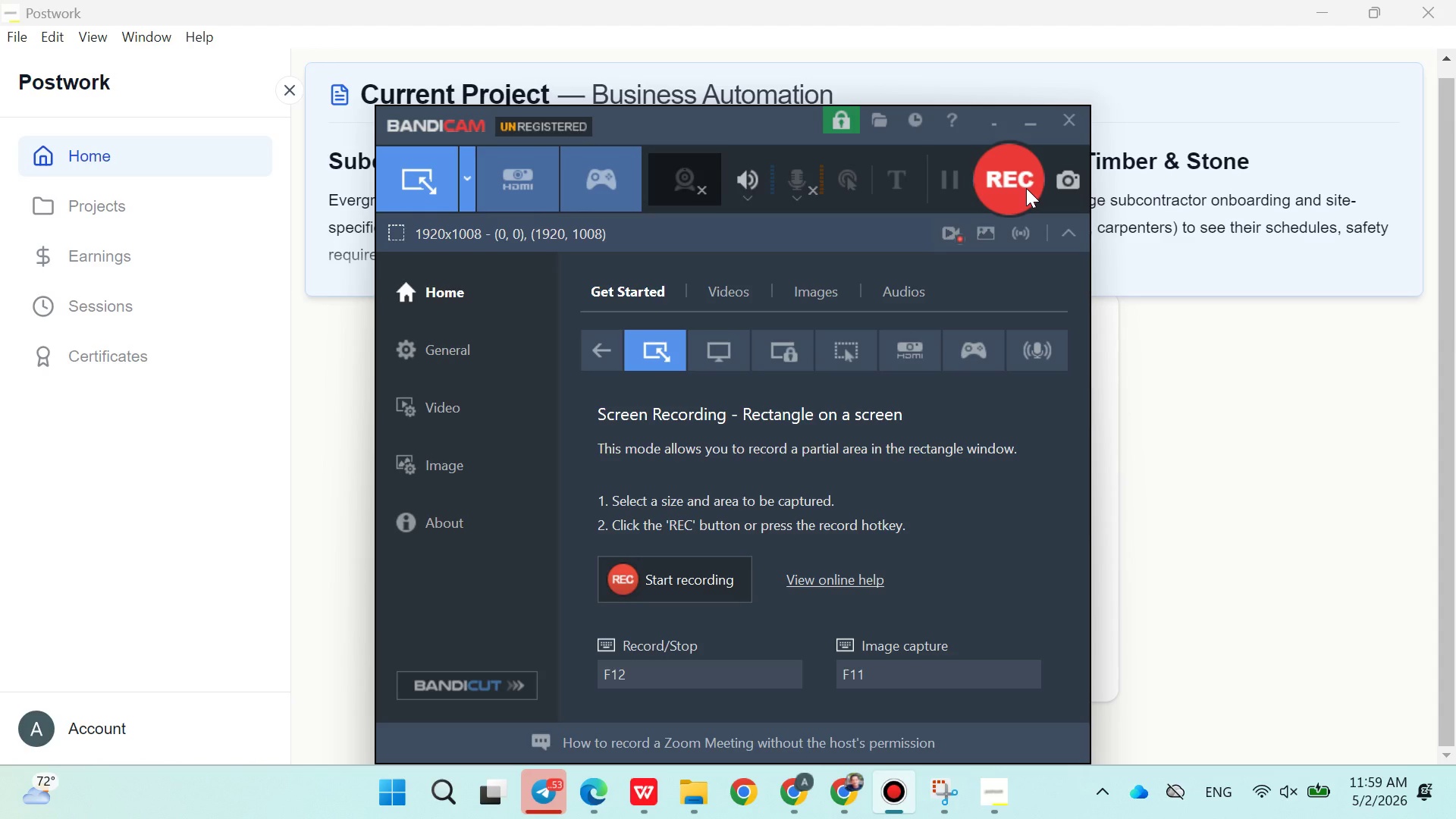 
left_click([799, 769])
 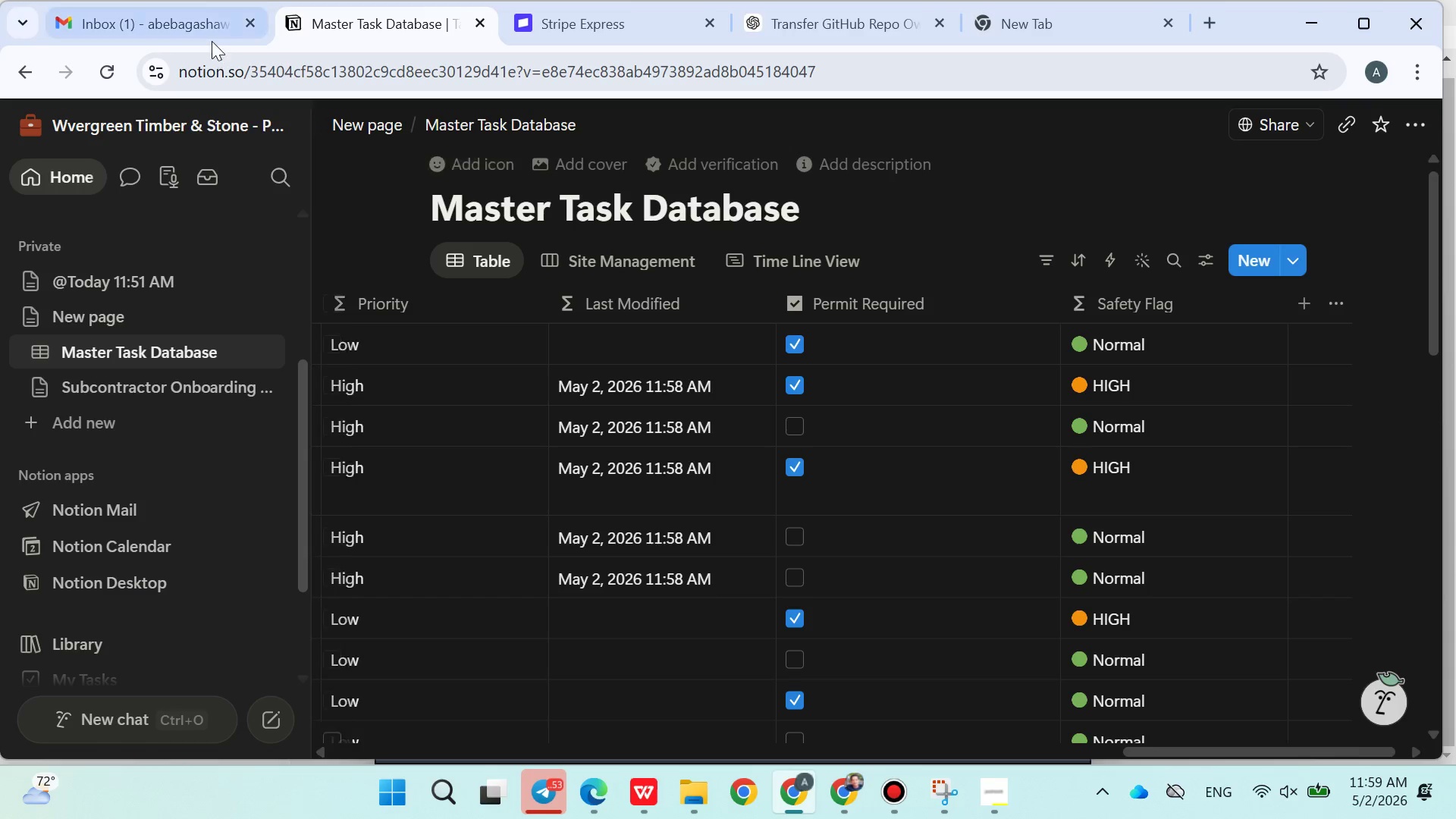 
left_click([187, 37])
 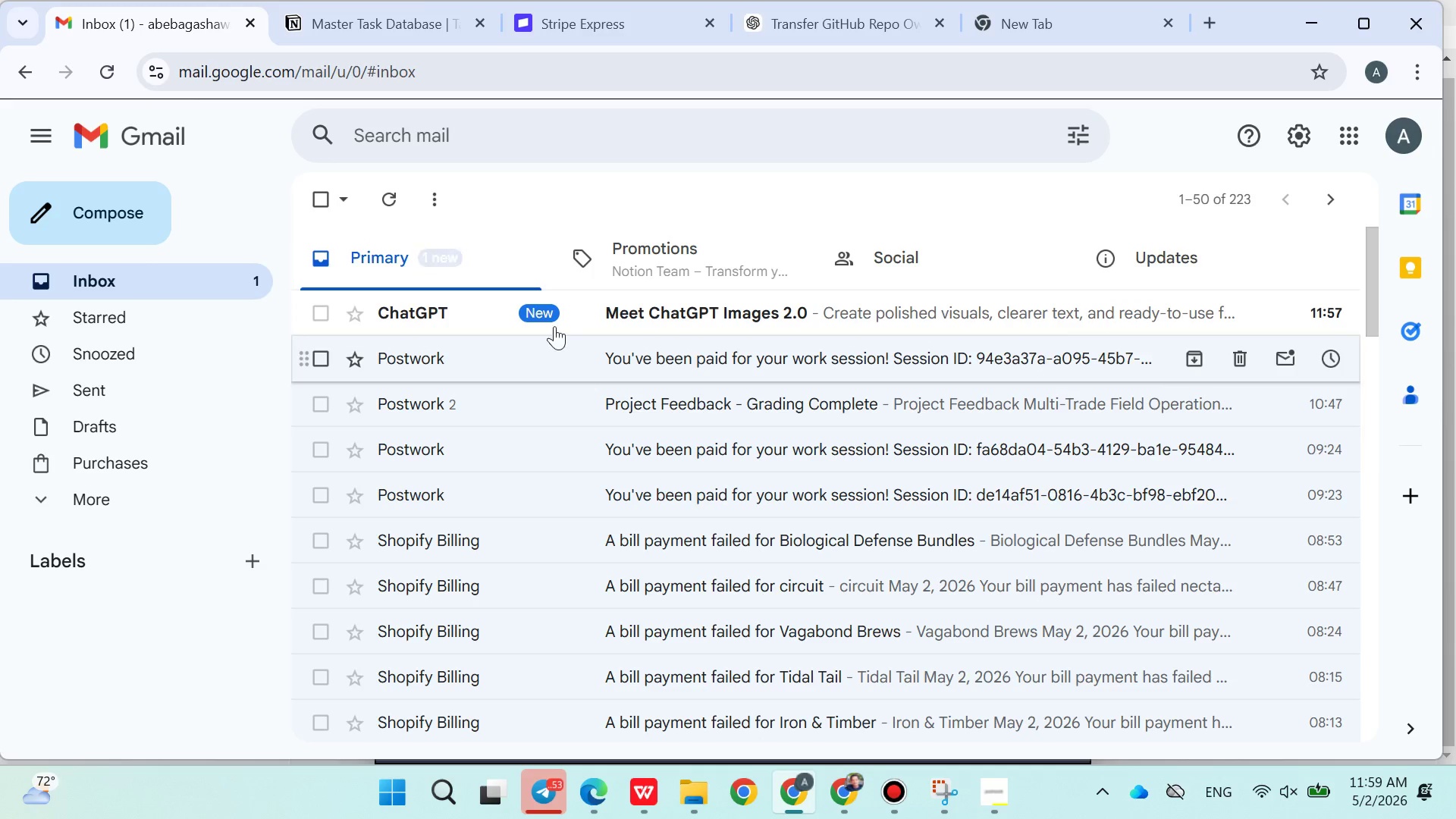 
left_click([552, 315])
 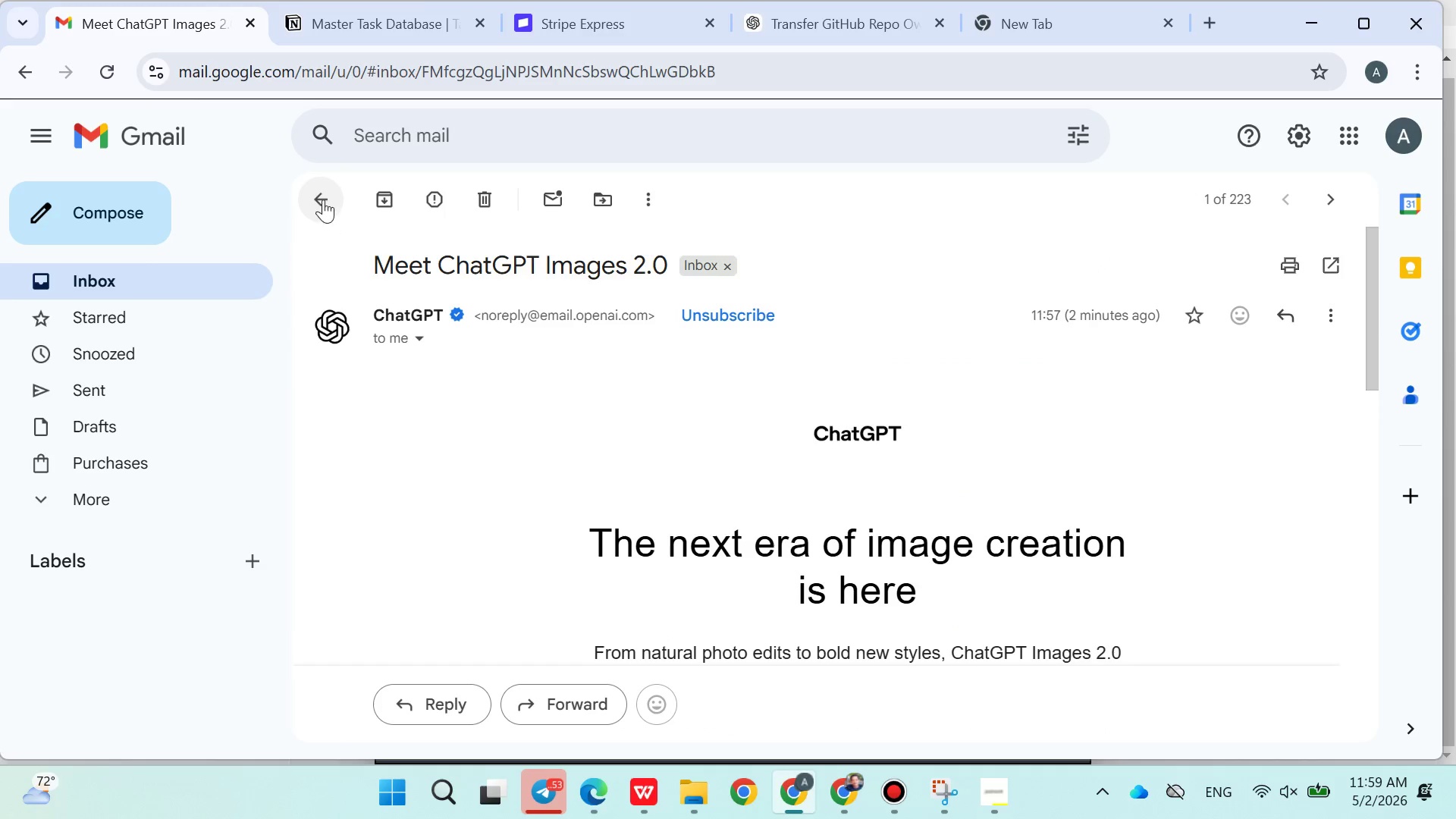 
left_click([327, 202])
 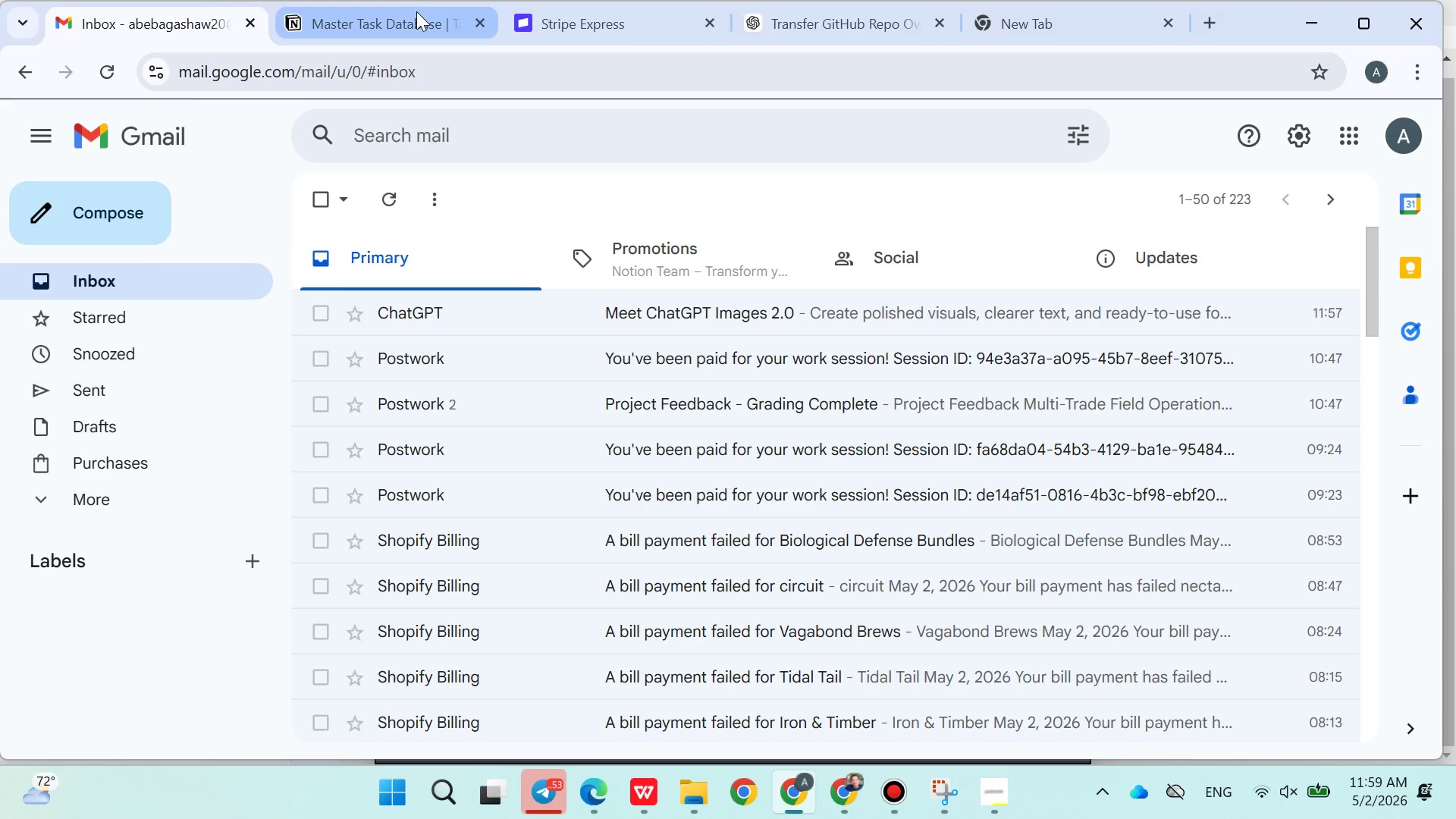 
left_click([416, 14])
 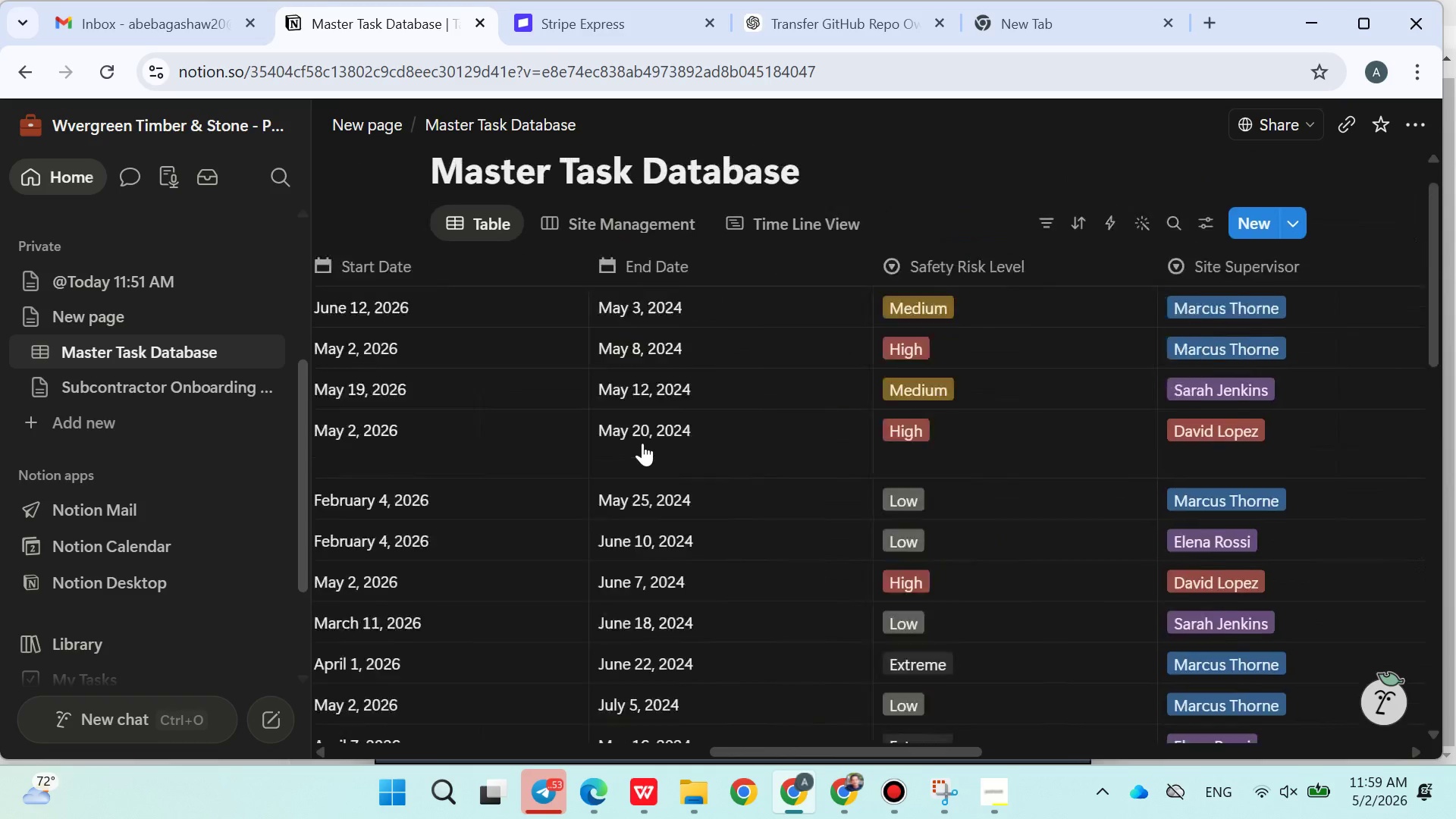 
left_click([890, 793])
 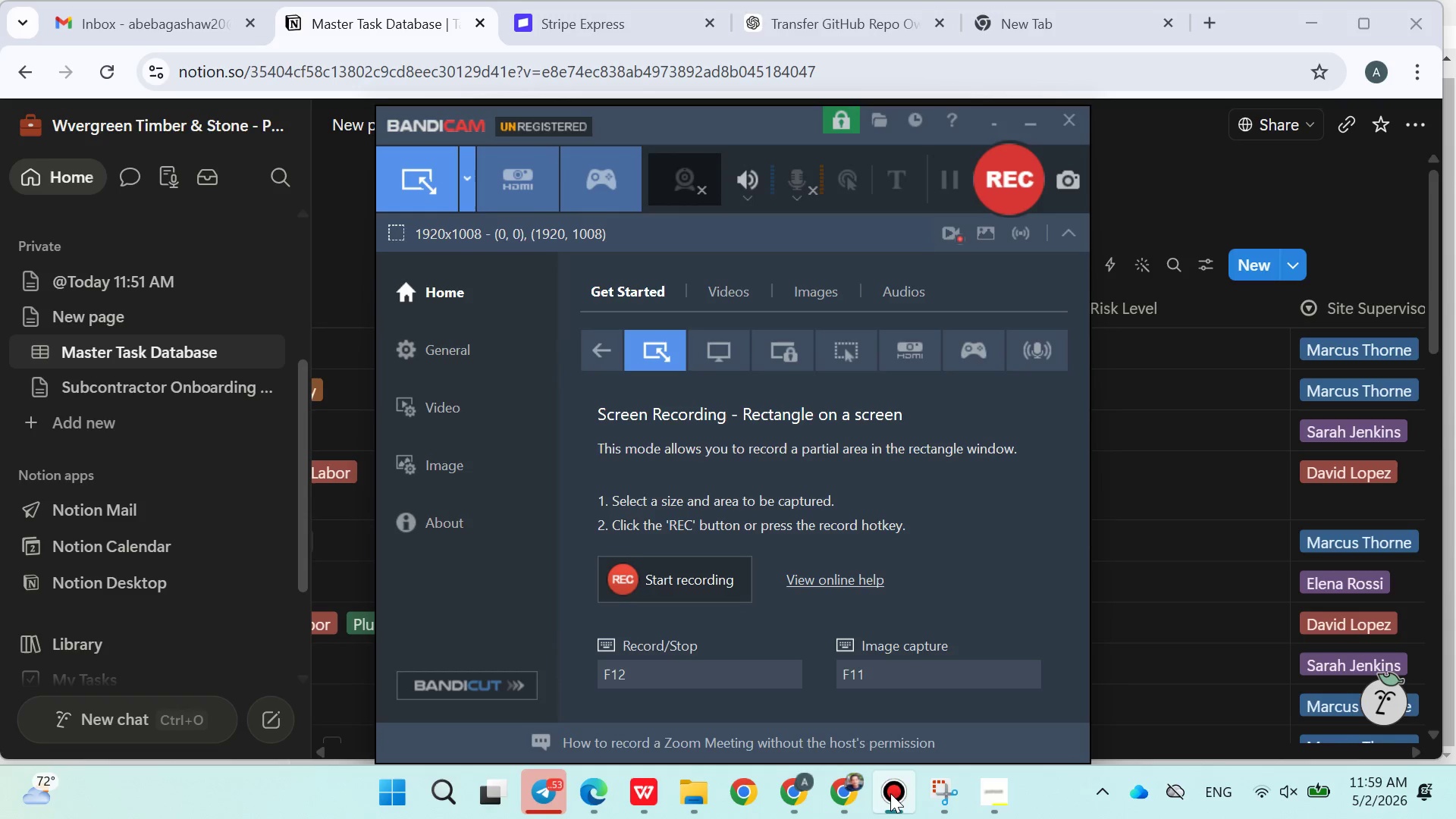 
left_click([890, 793])
 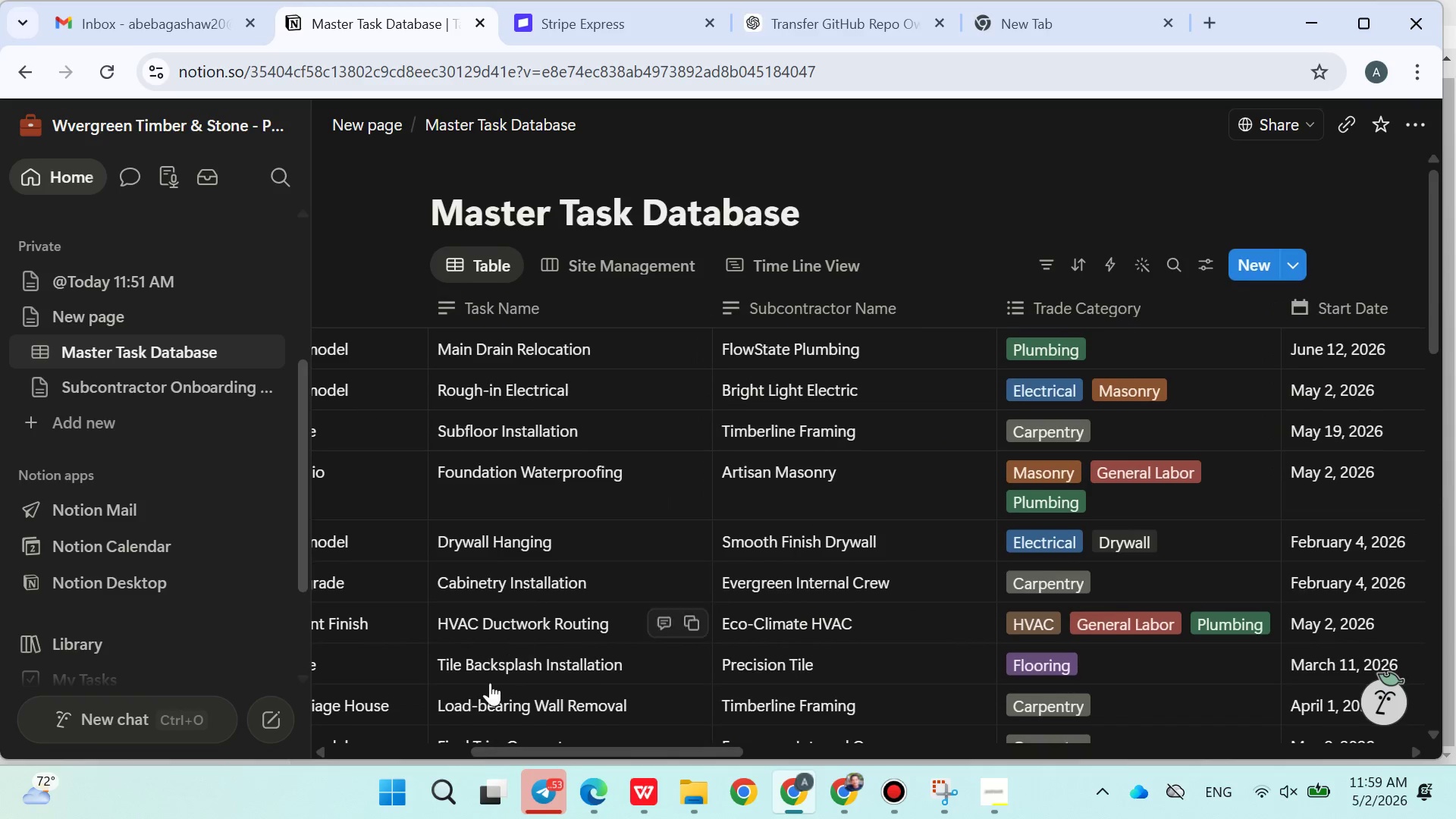 
left_click([640, 780])
 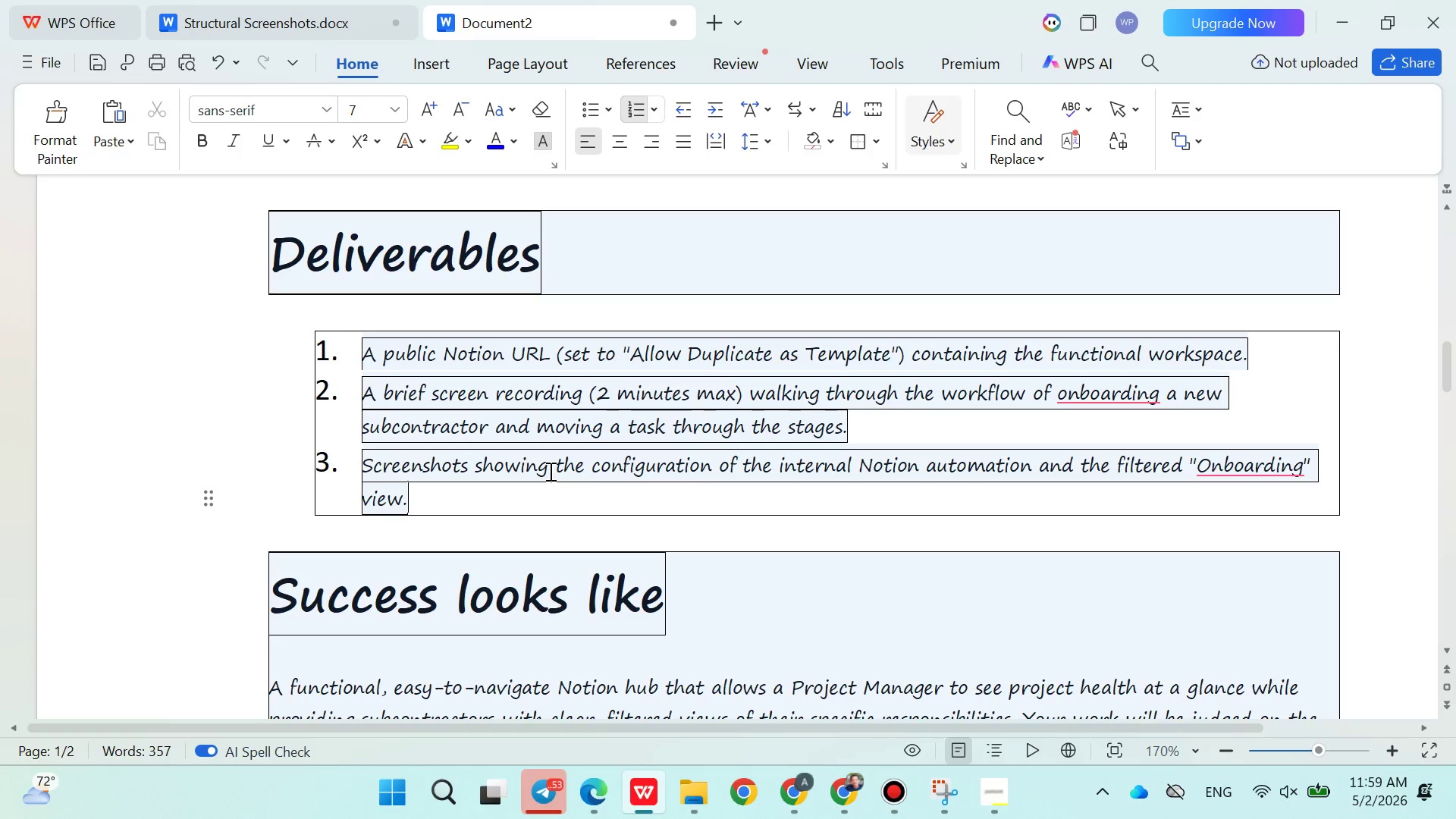 
wait(10.61)
 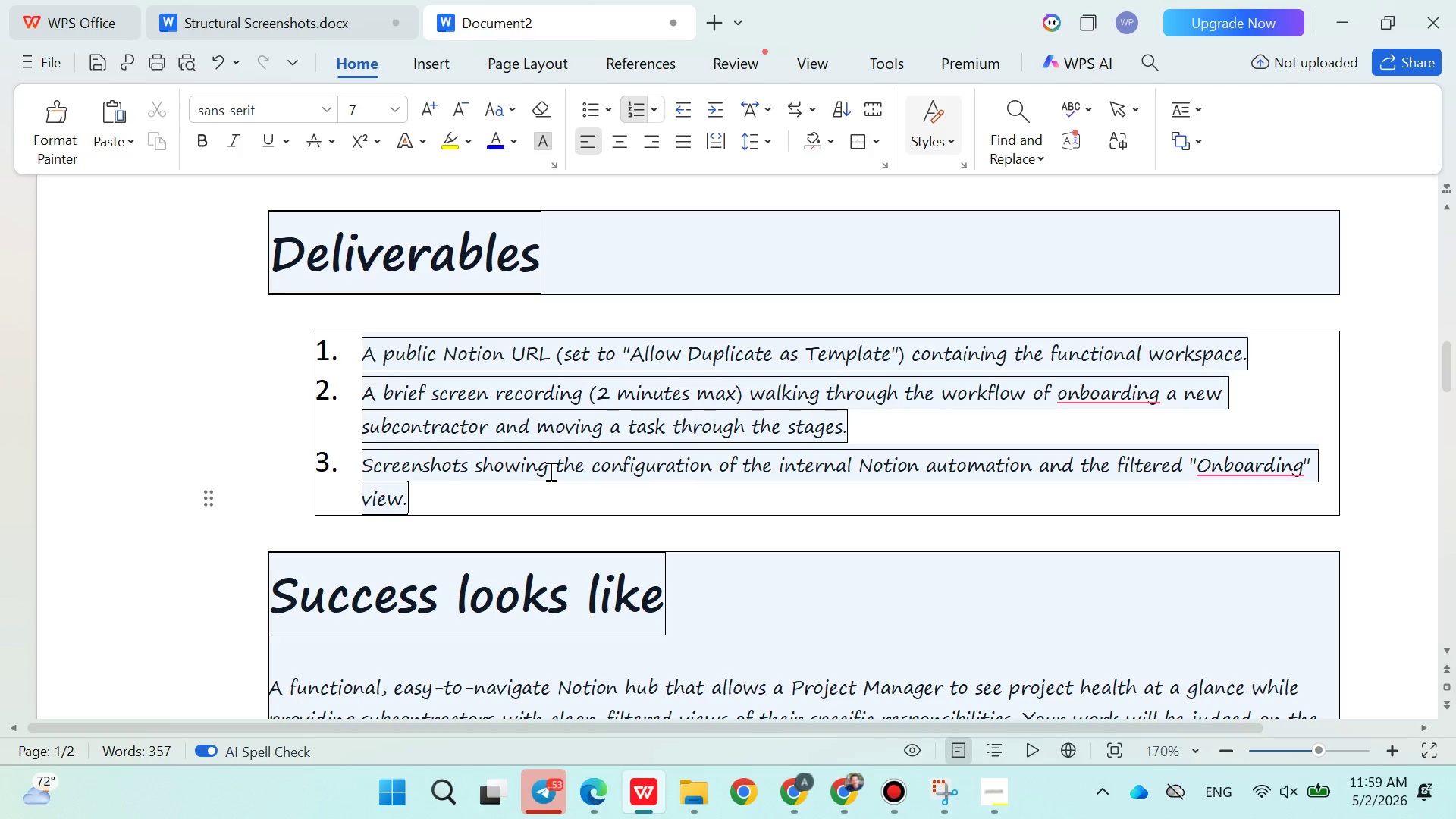 
double_click([444, 461])
 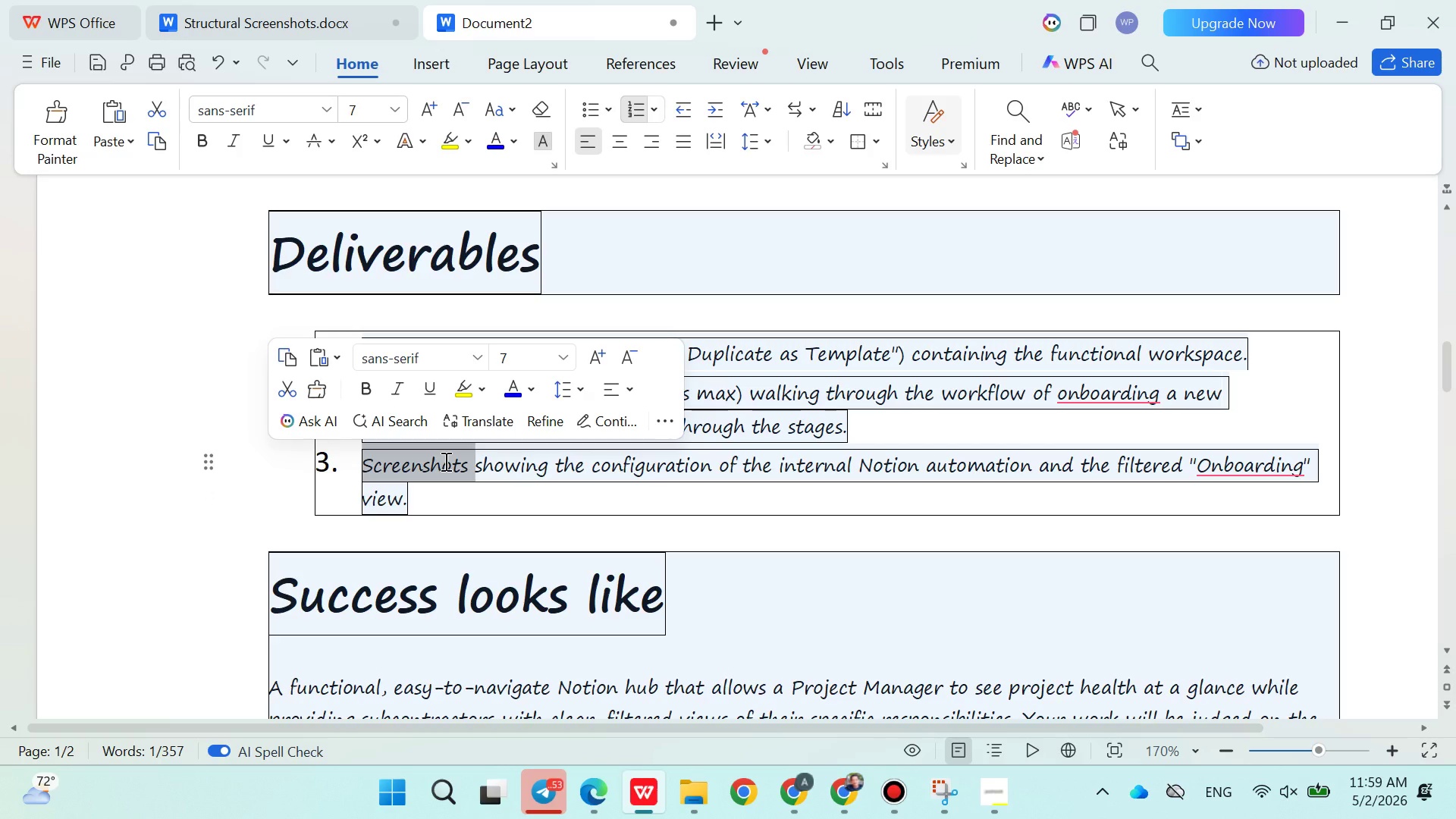 
key(Control+ControlLeft)
 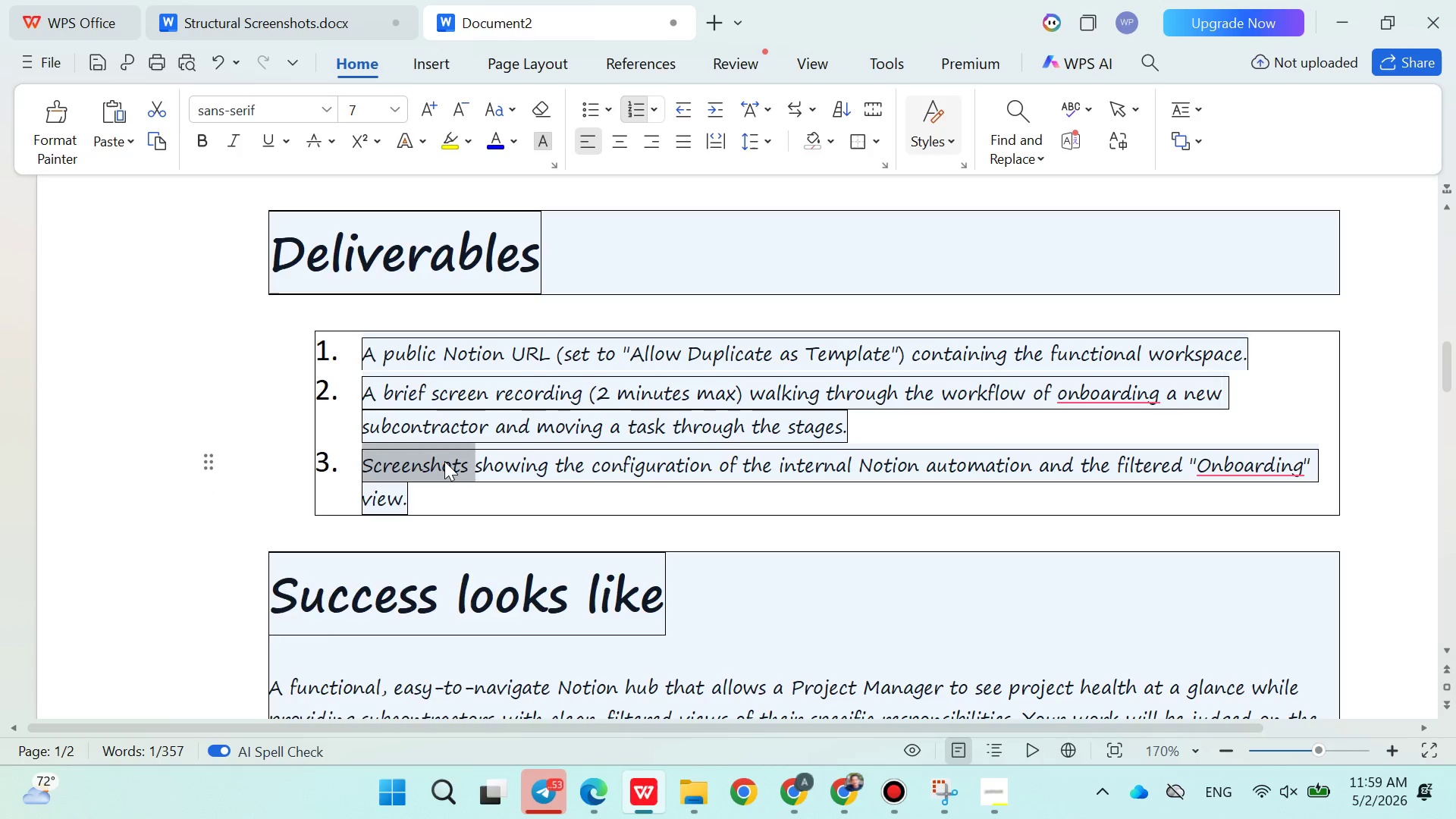 
key(Control+C)
 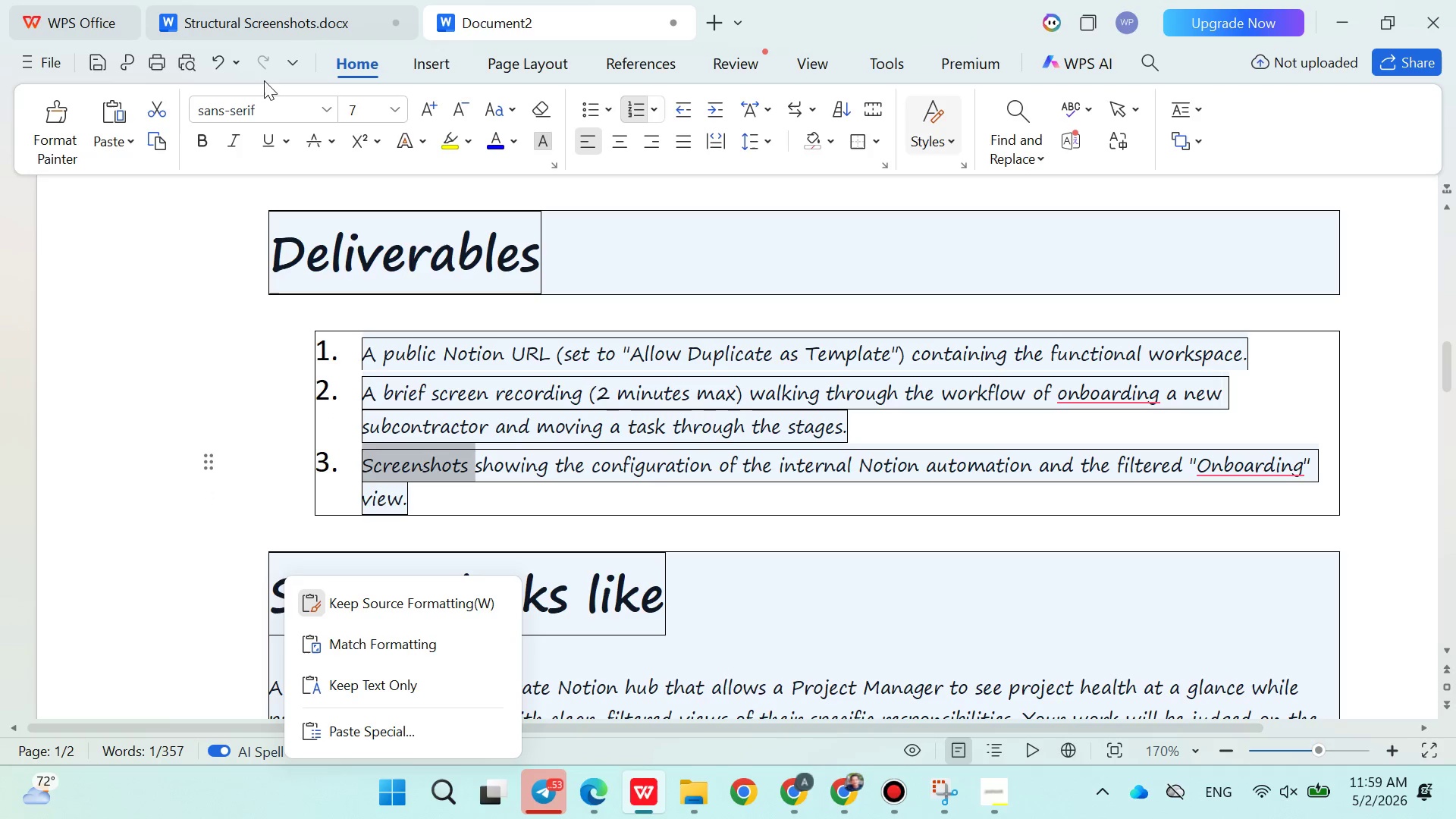 
left_click([277, 24])
 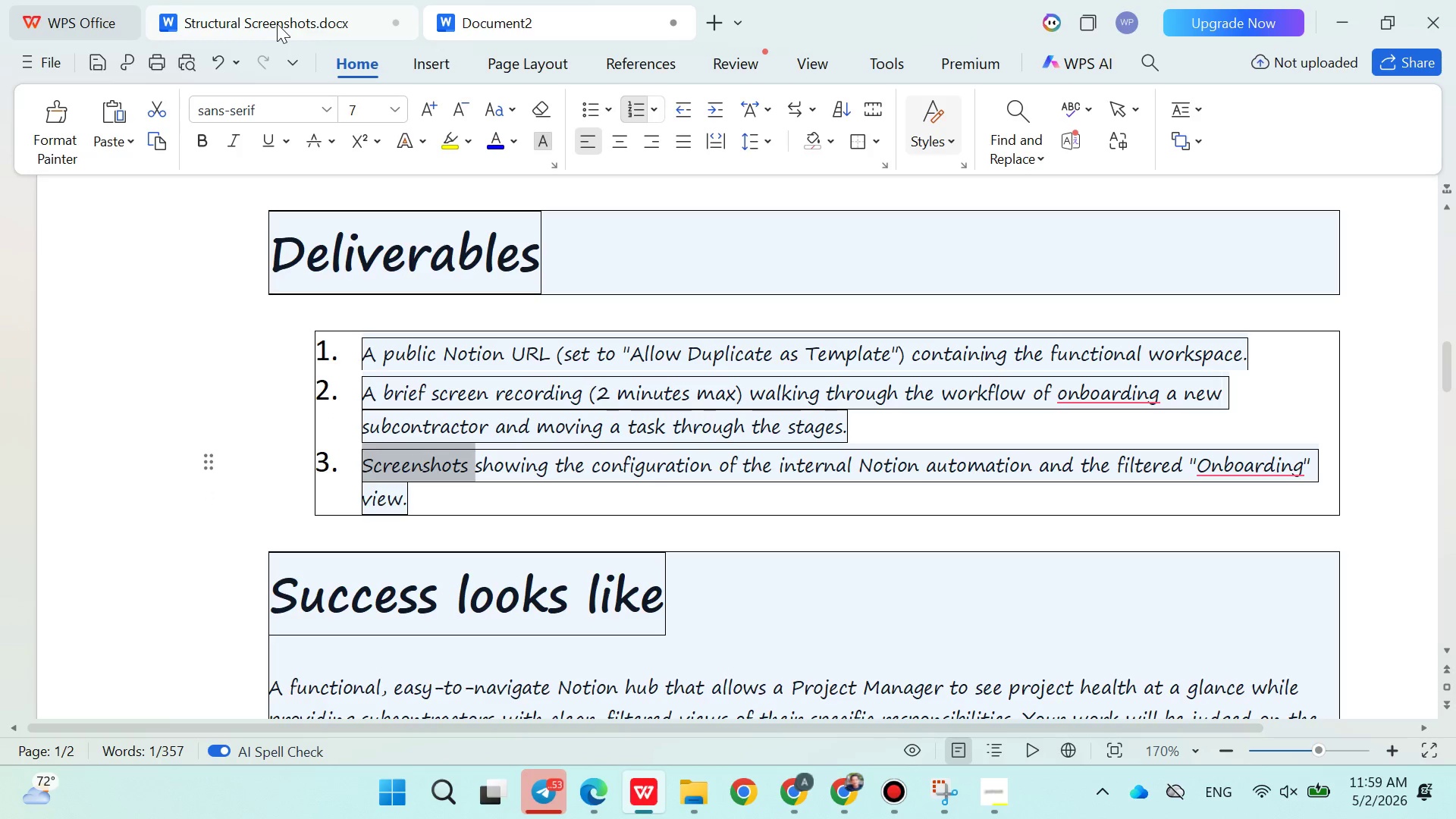 
left_click([277, 26])
 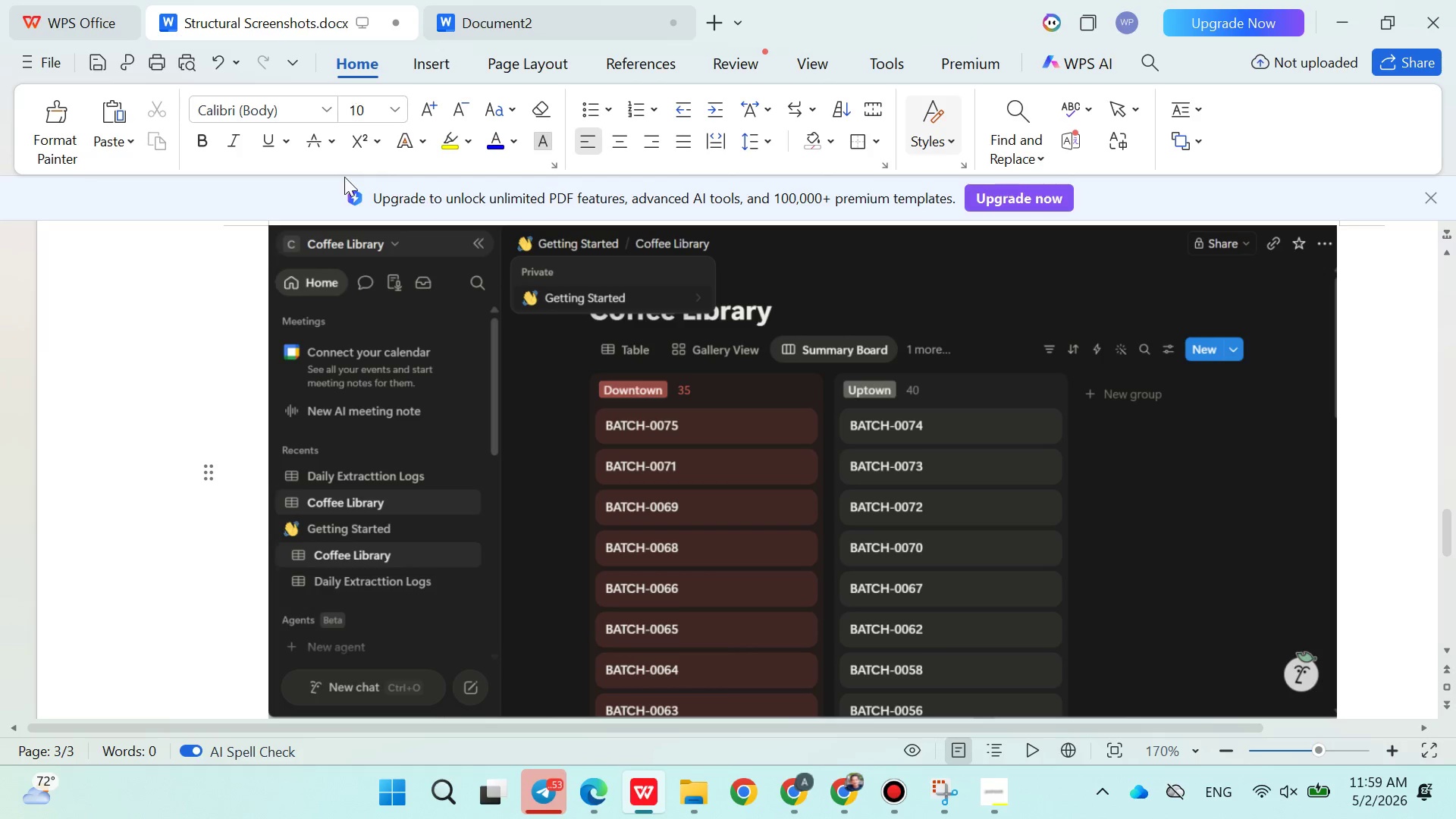 
key(Control+A)
 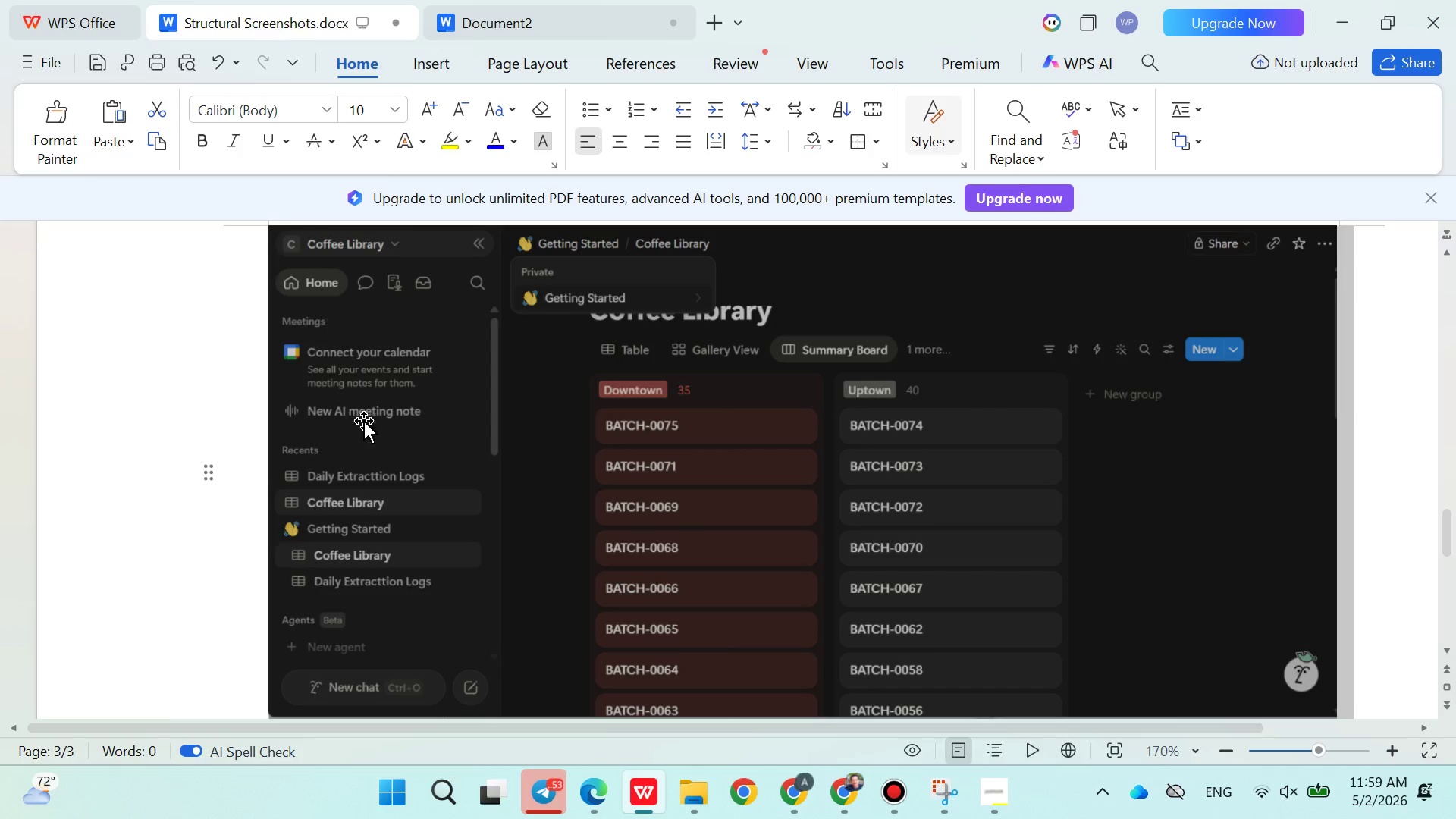 
left_click([141, 369])
 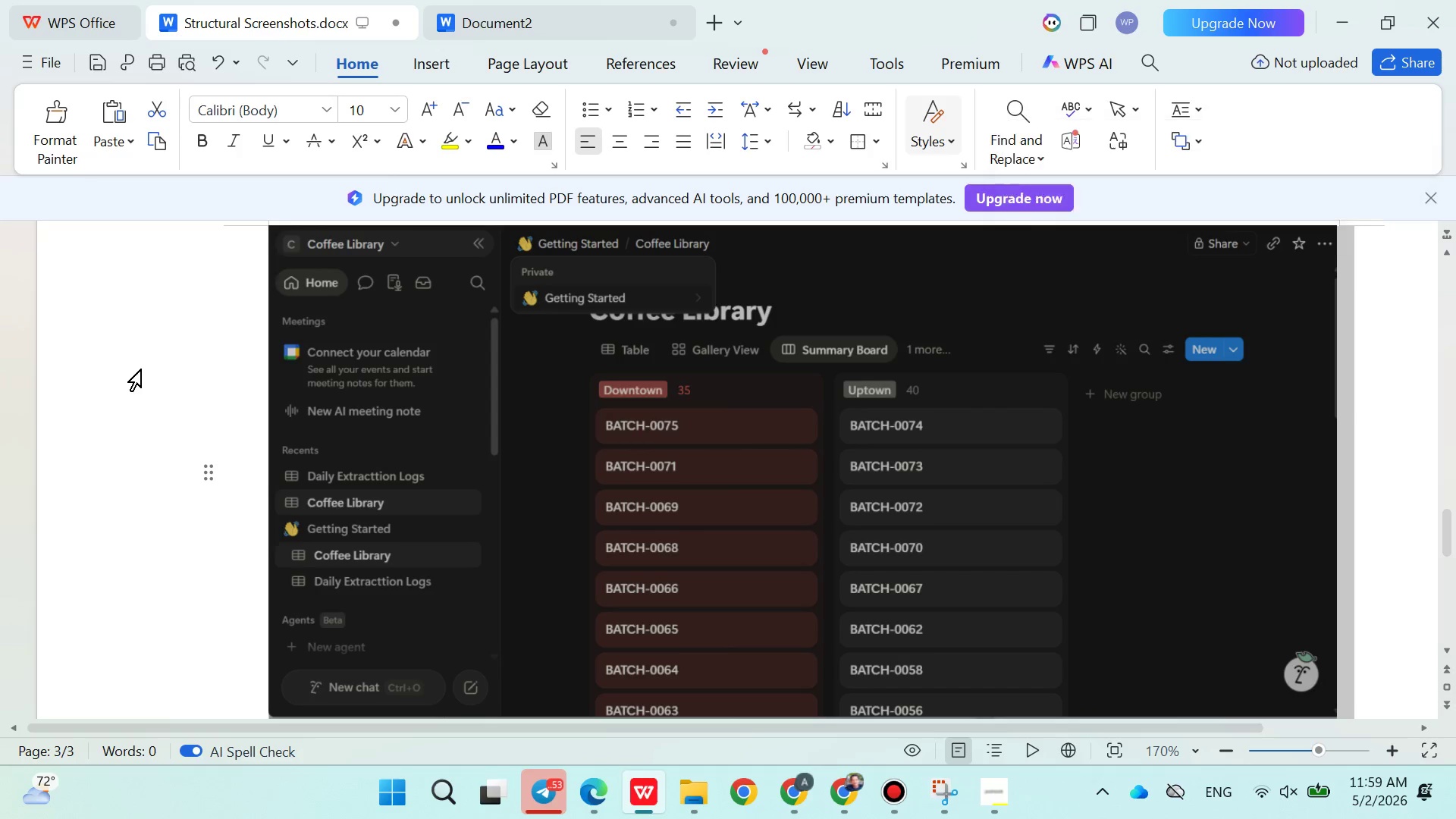 
key(Control+A)
 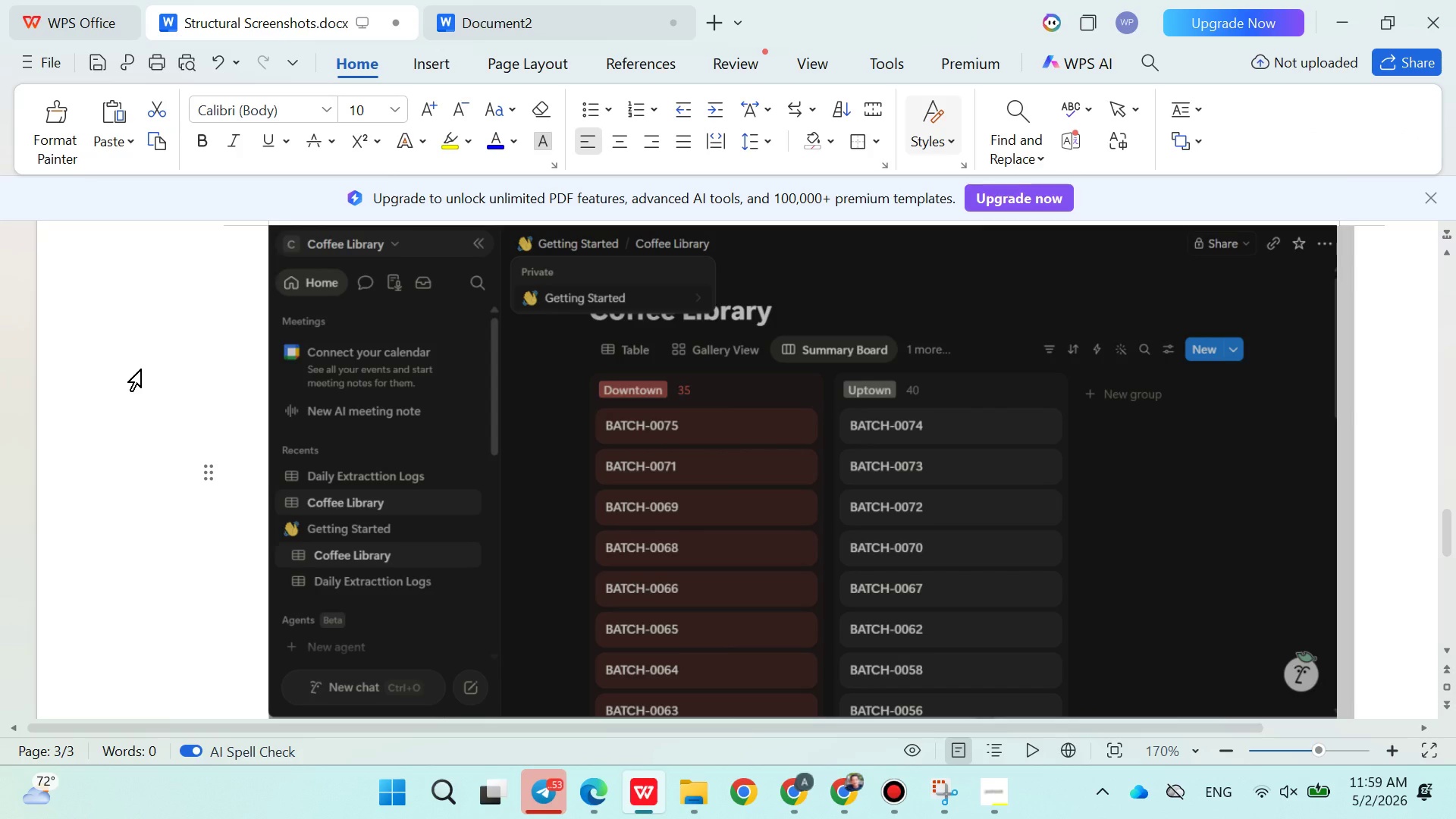 
key(Backspace)
 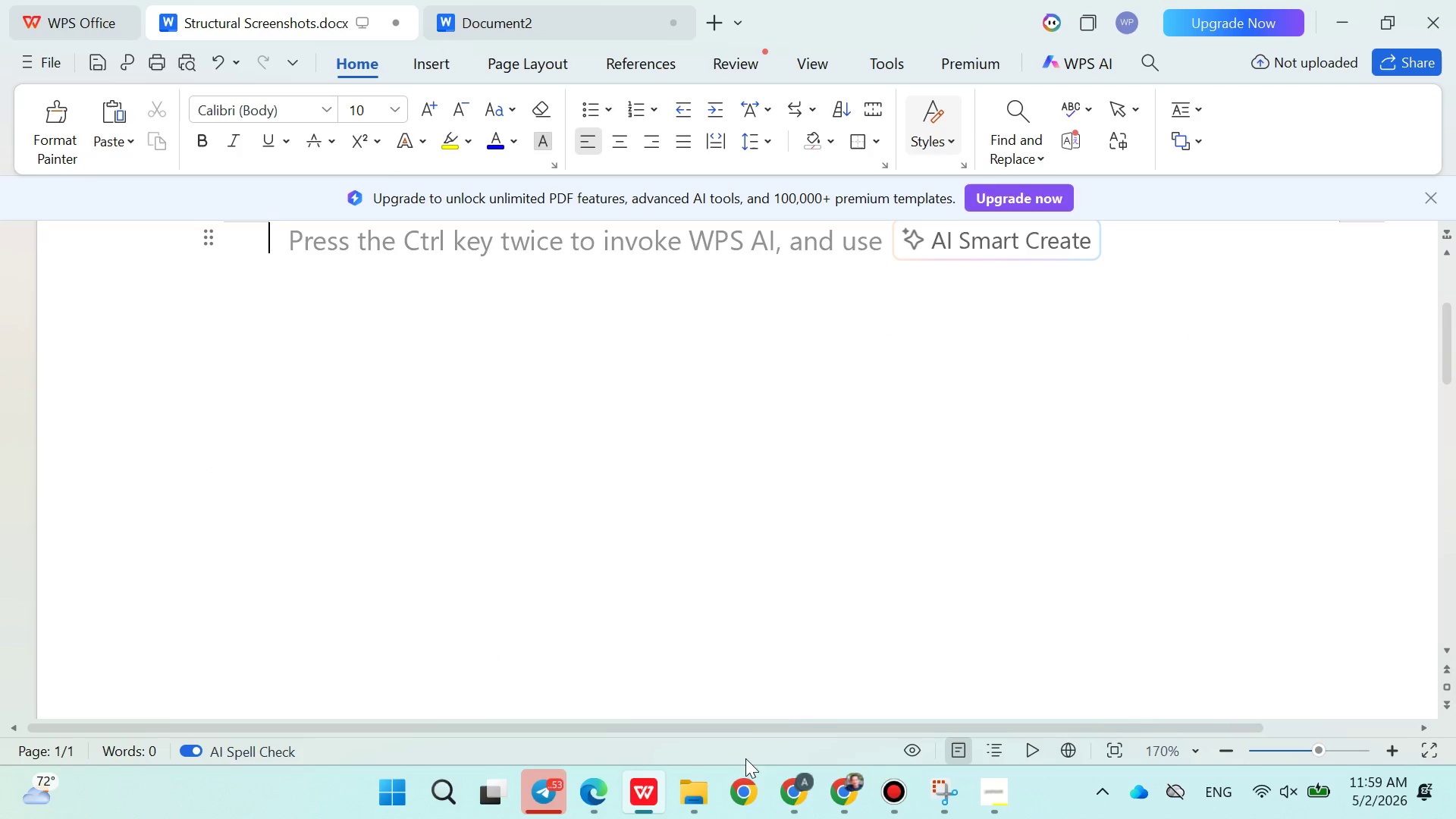 
left_click([780, 772])
 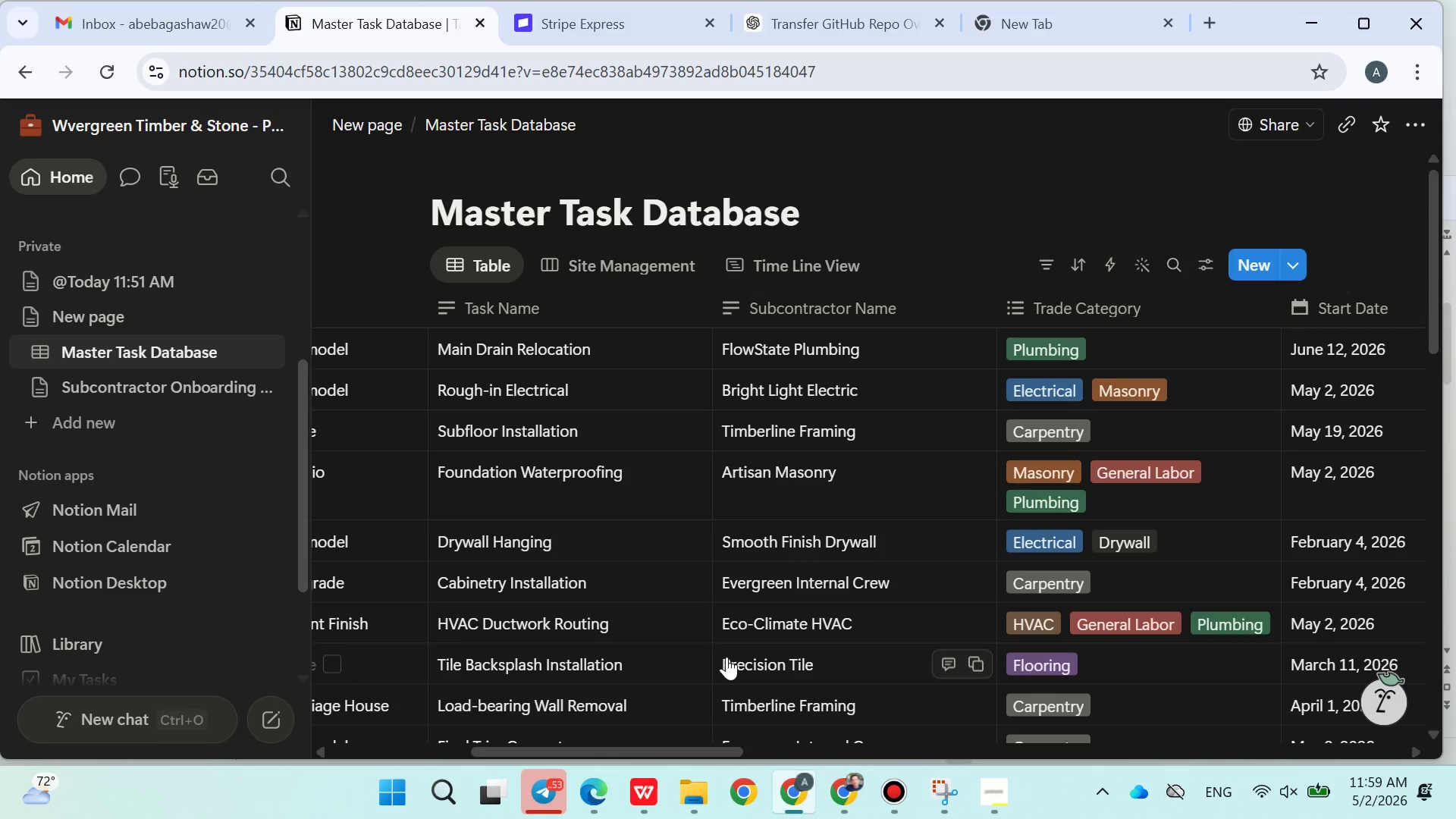 
mouse_move([695, 525])
 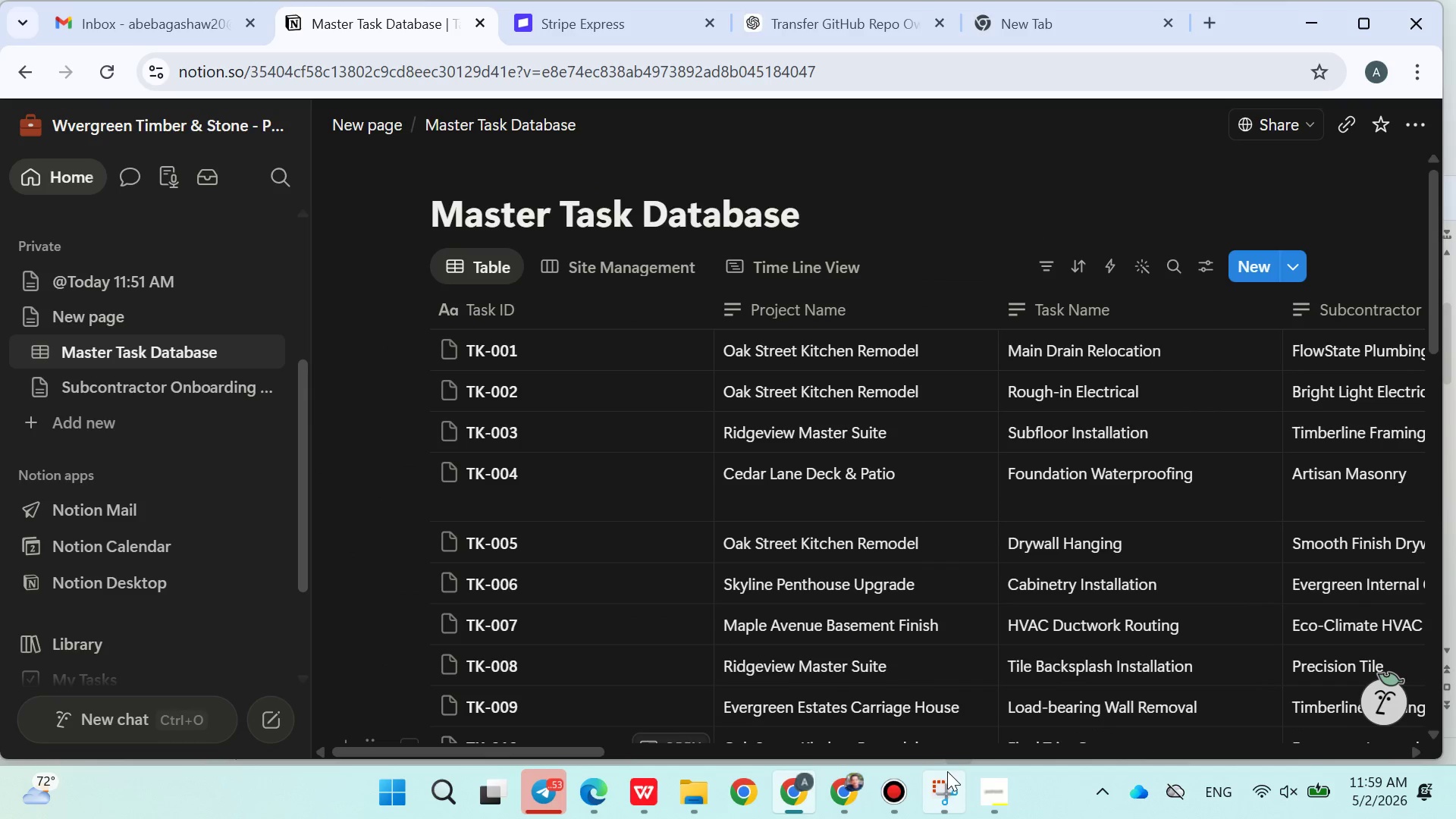 
left_click([923, 784])
 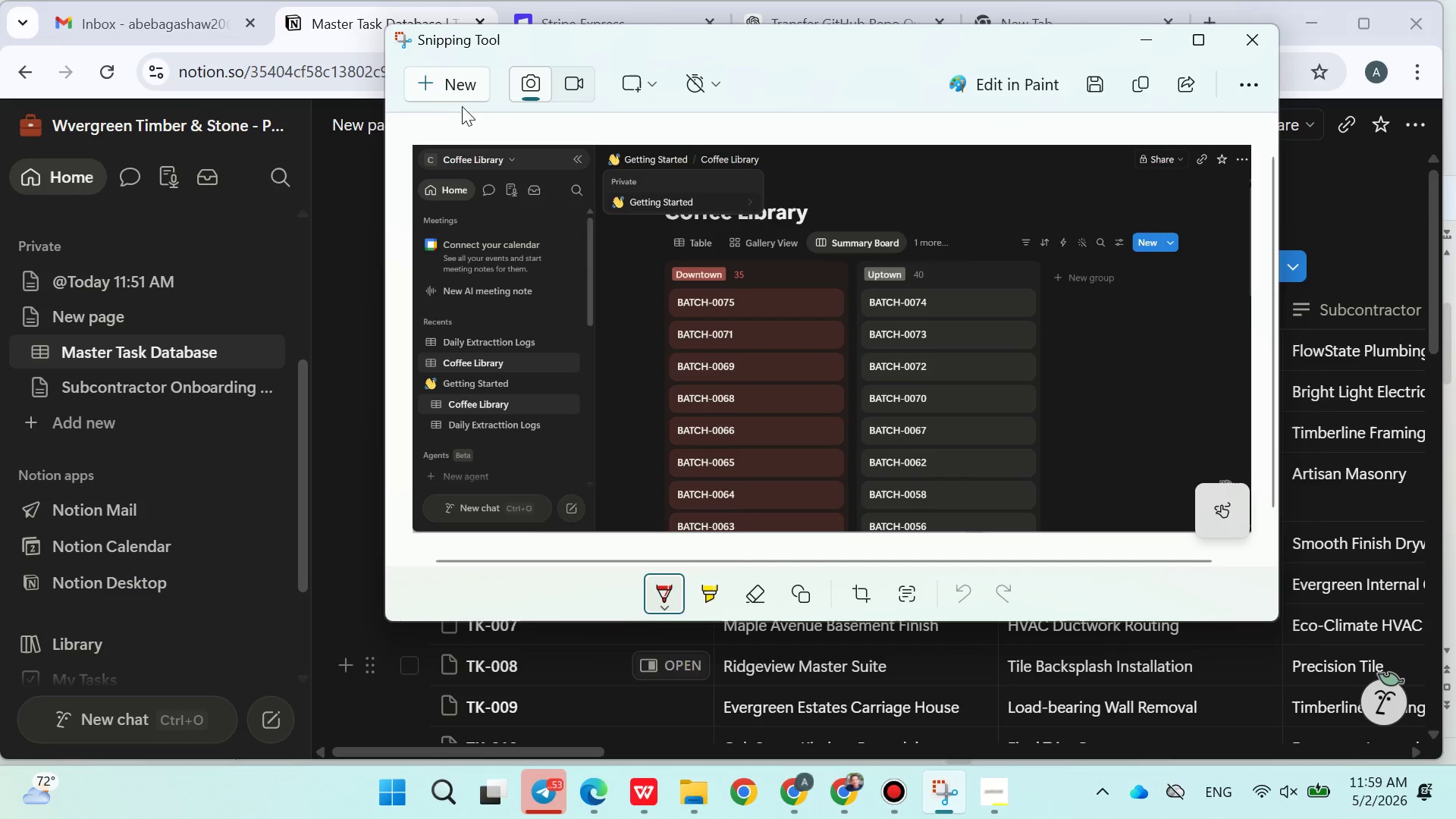 
left_click([459, 95])
 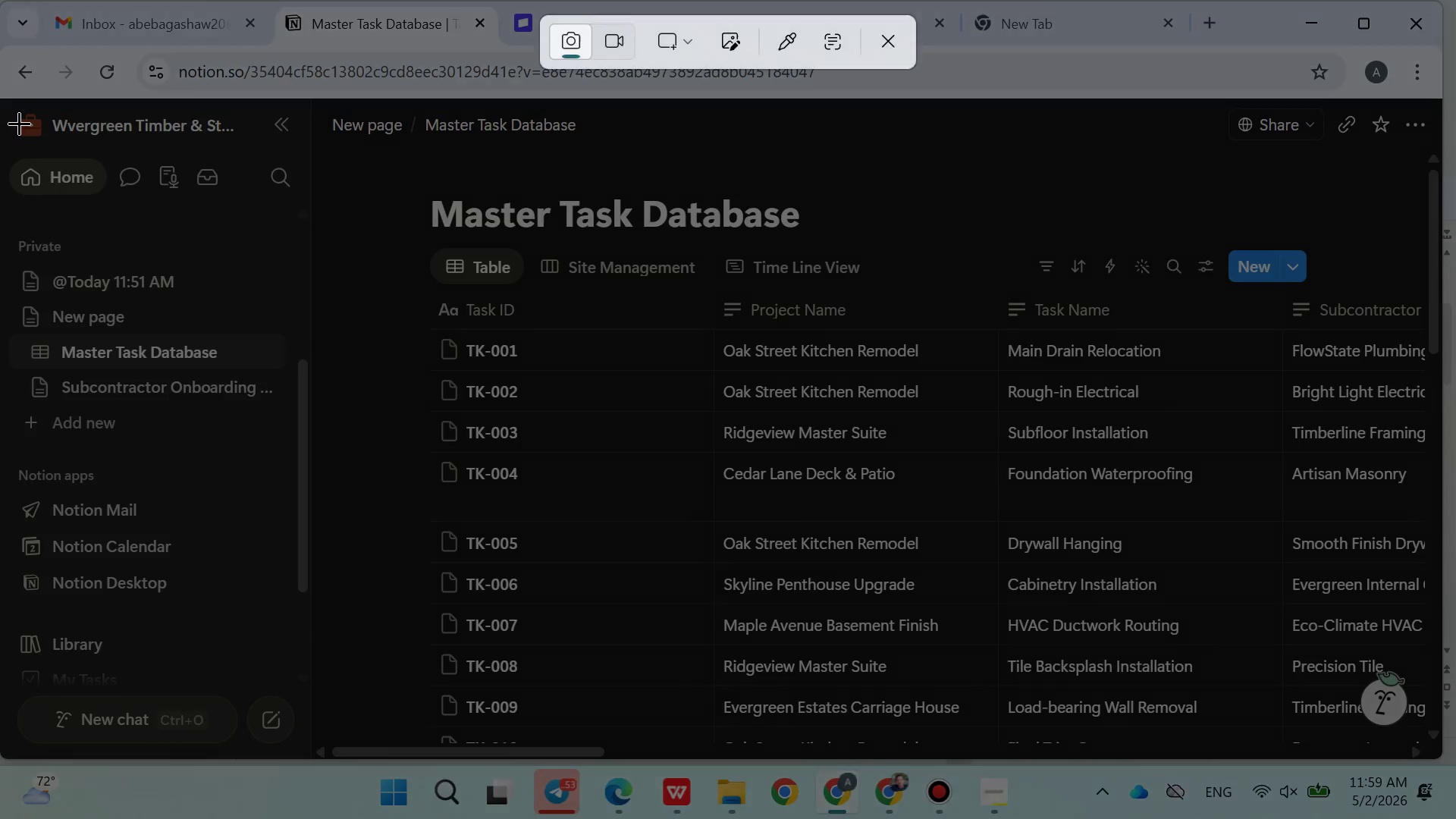 
left_click_drag(start_coordinate=[15, 123], to_coordinate=[1427, 714])
 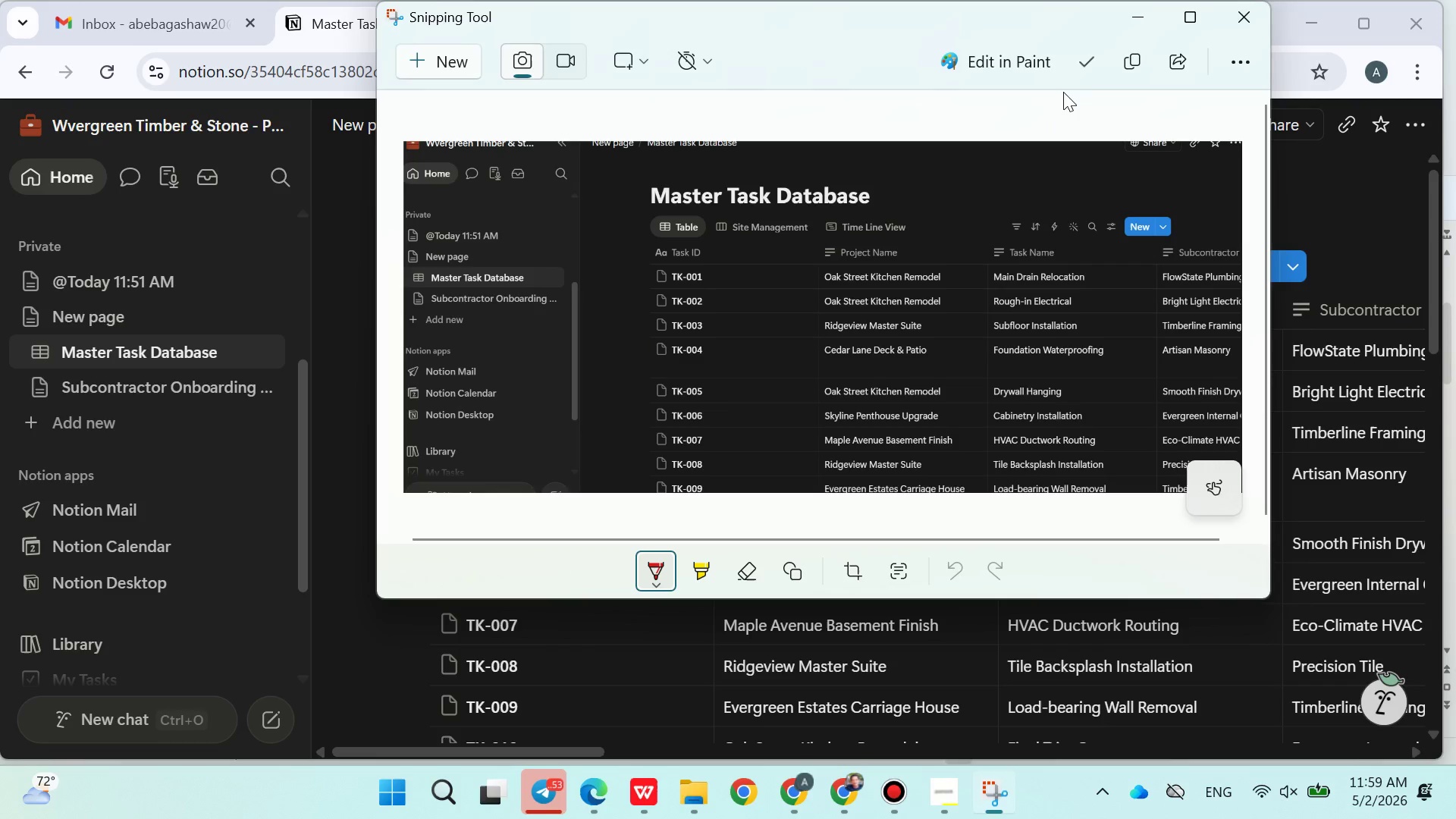 
left_click([1122, 71])
 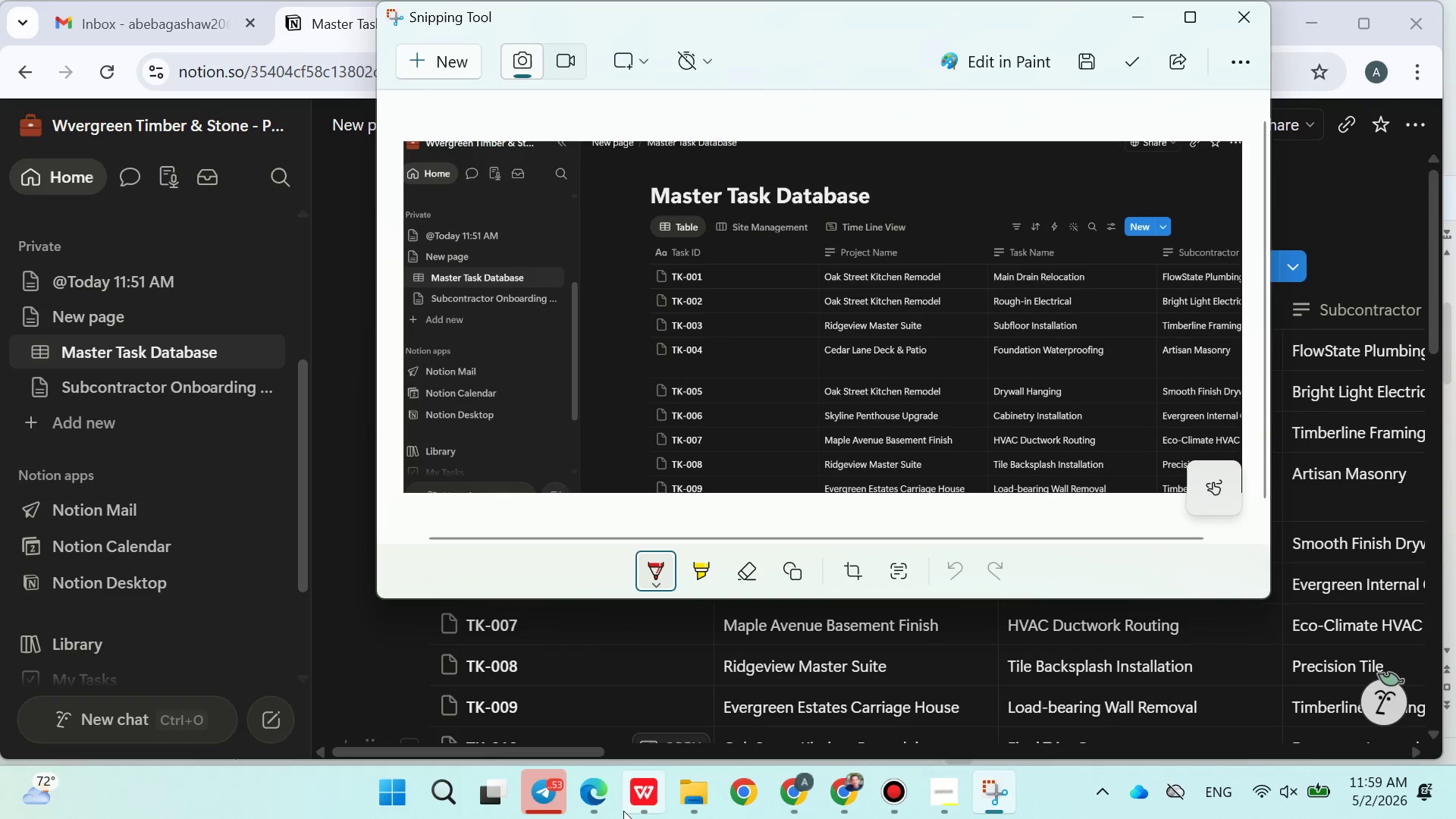 
left_click([641, 803])
 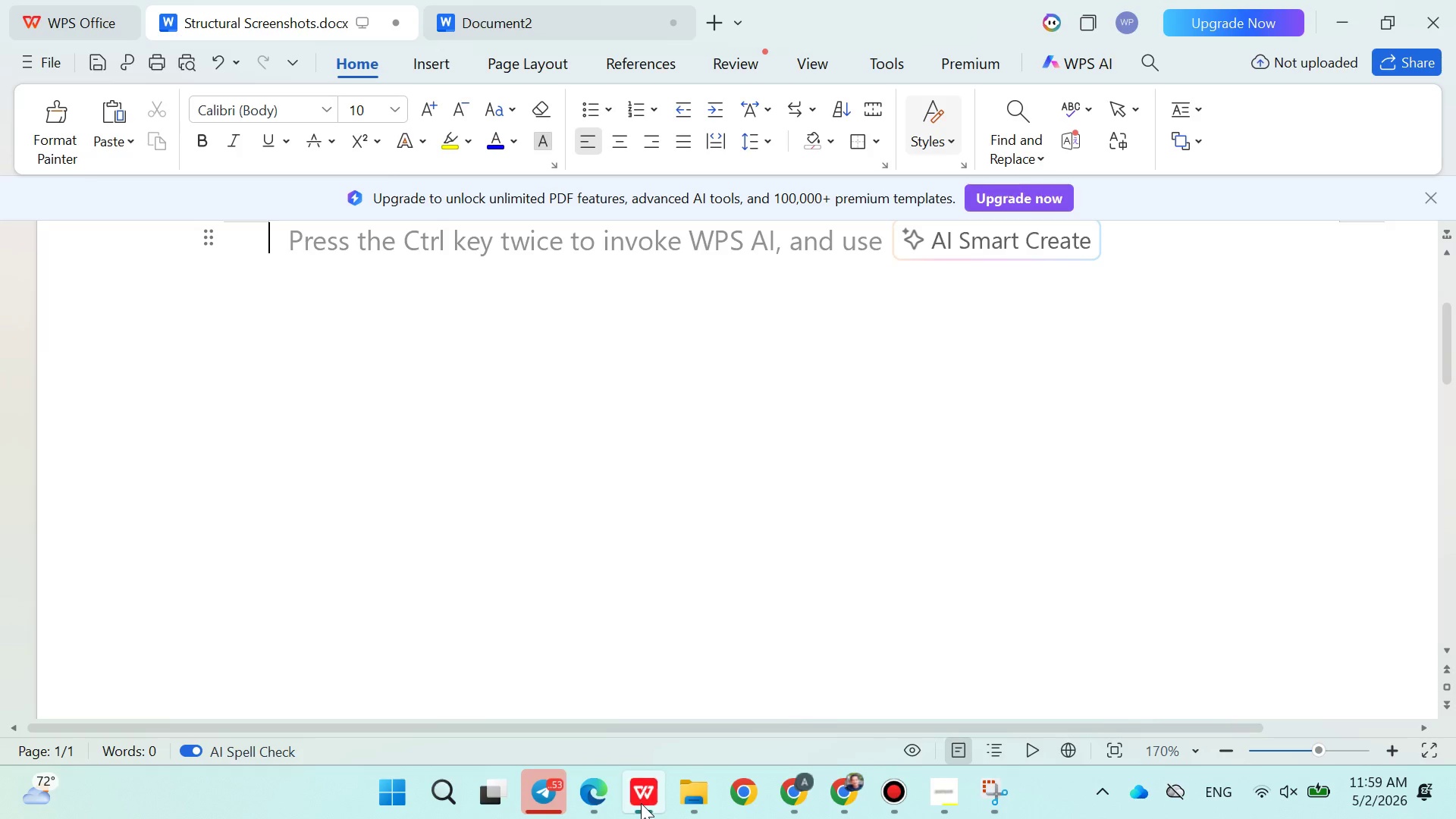 
key(Control+ControlLeft)
 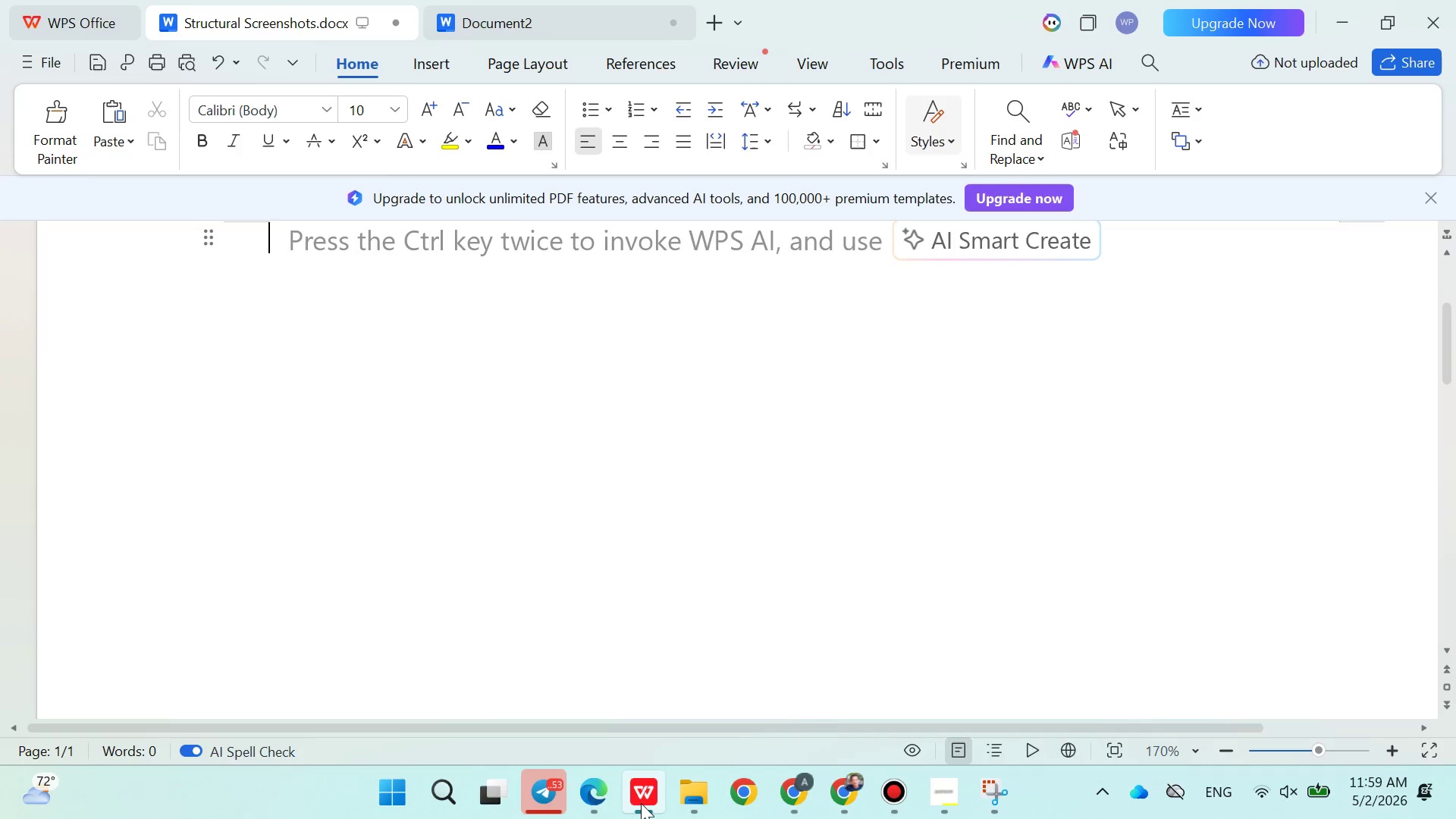 
key(Control+V)
 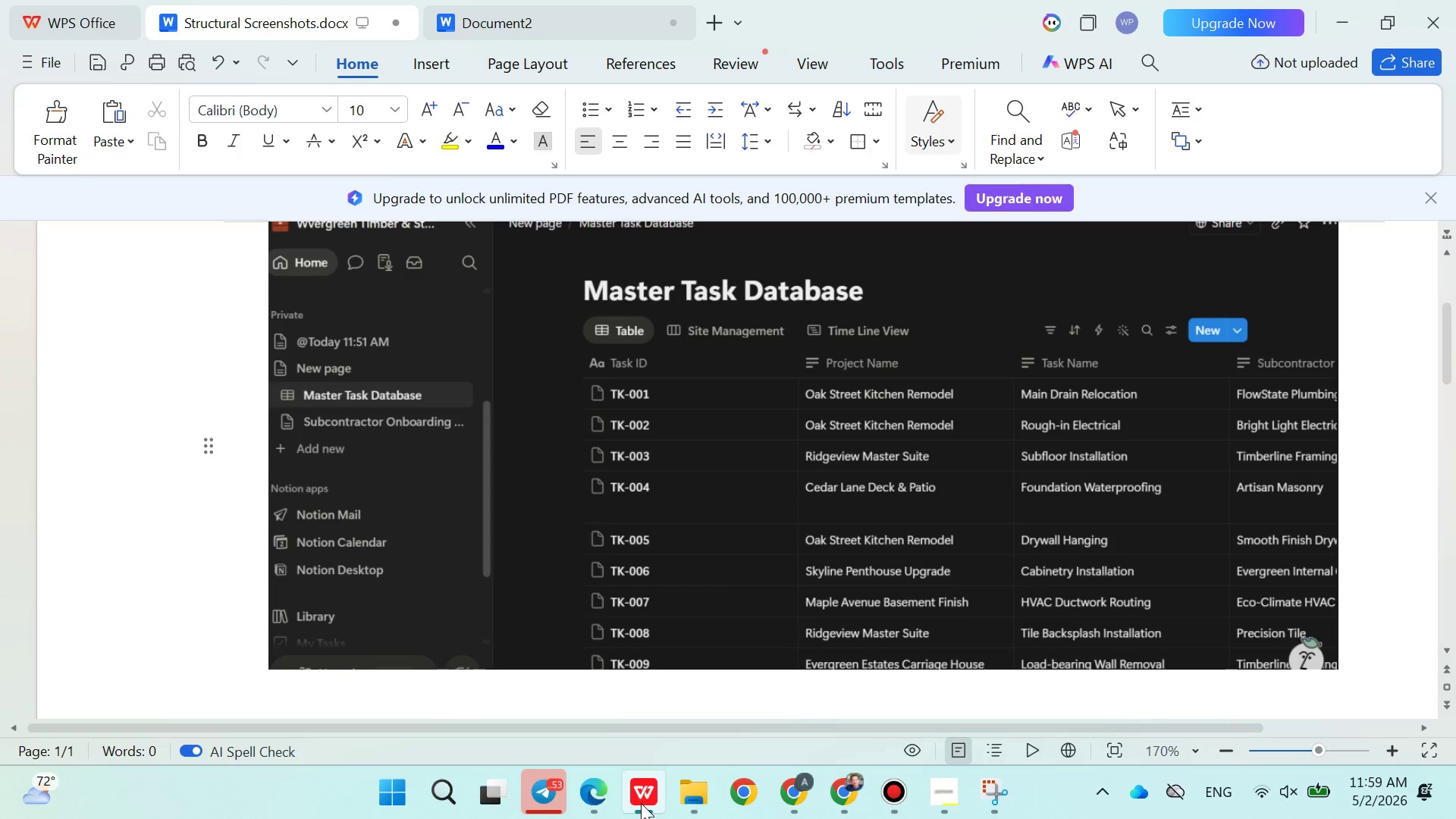 
key(Enter)
 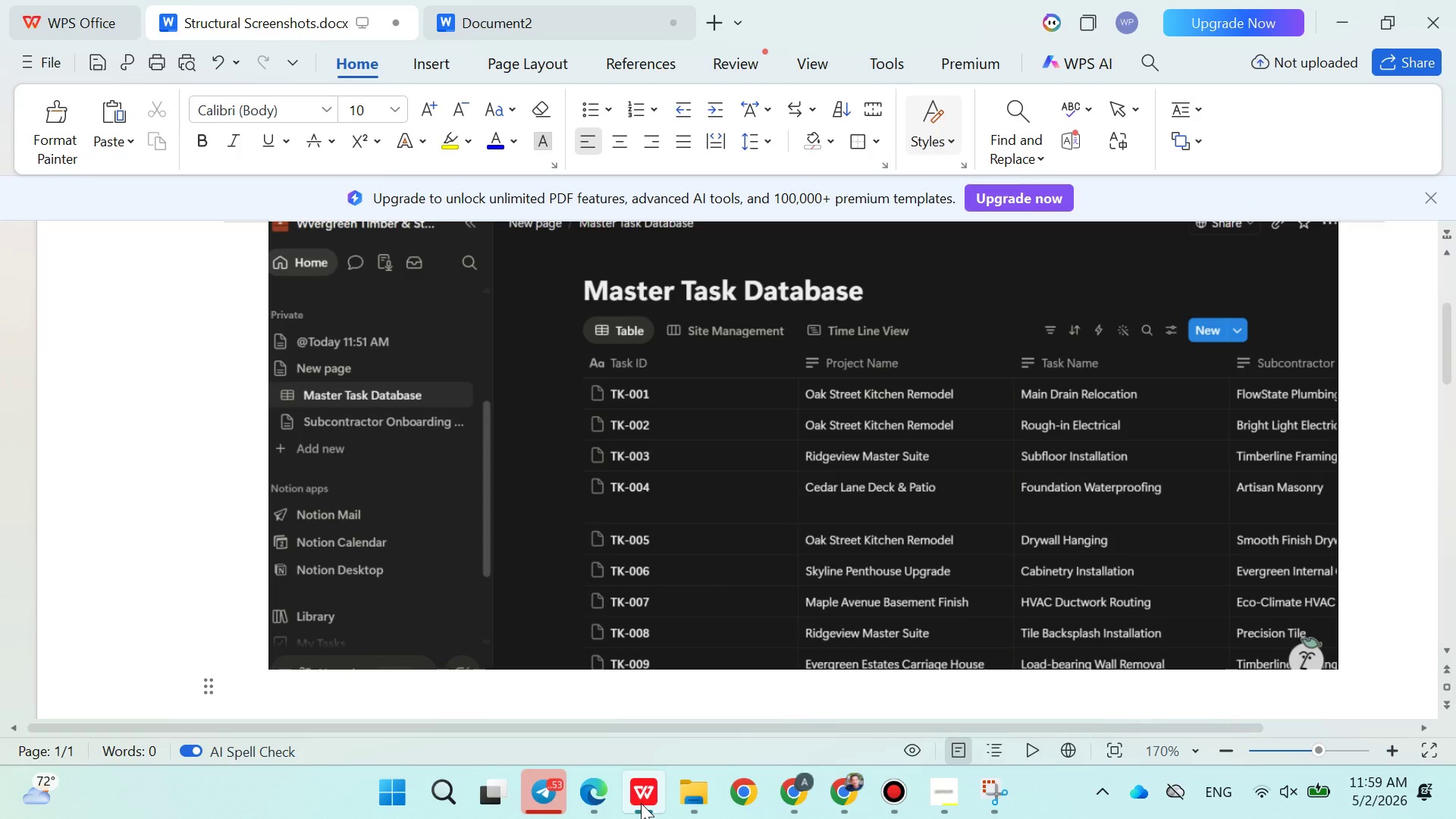 
key(Enter)
 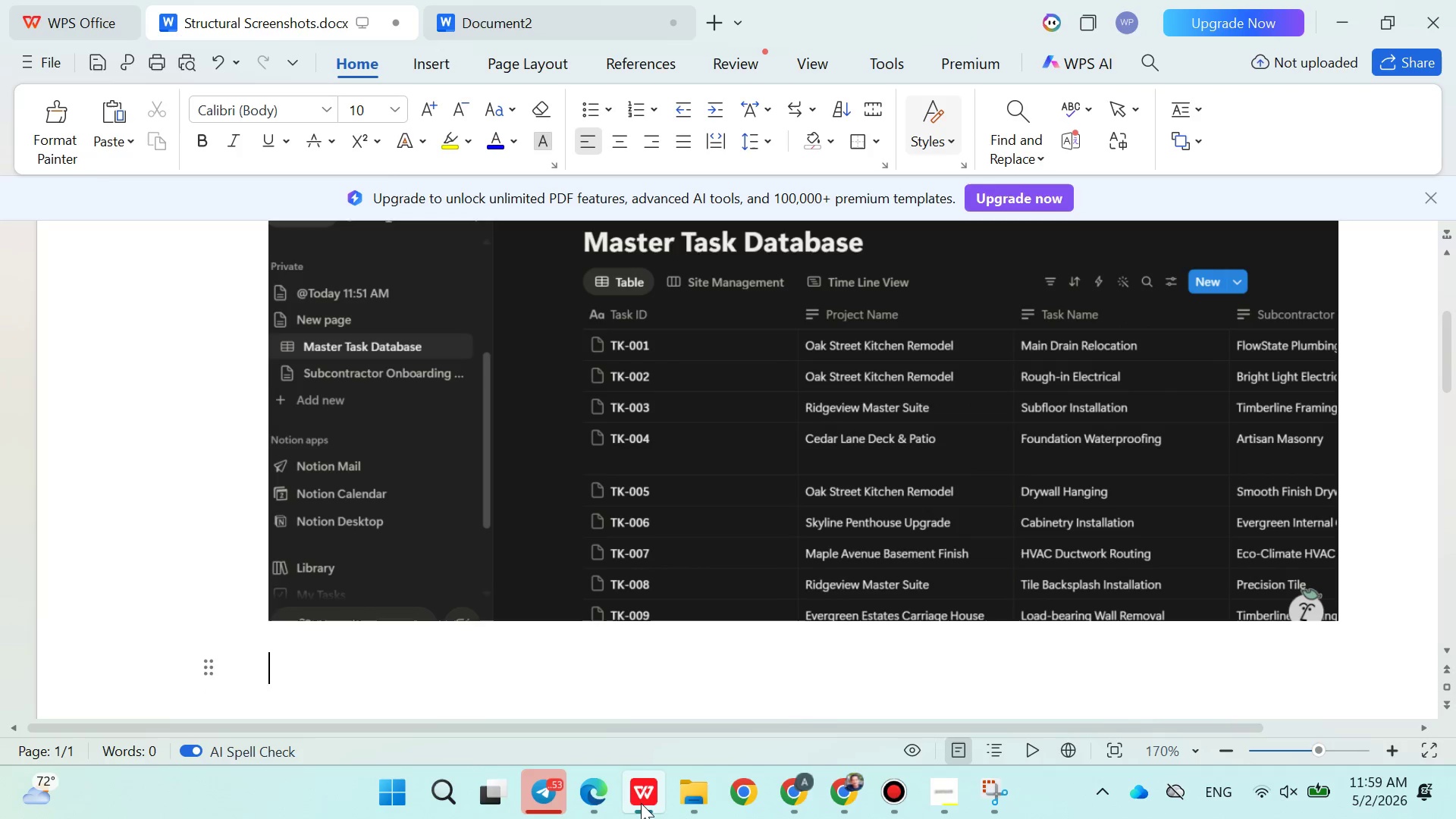 
key(Enter)
 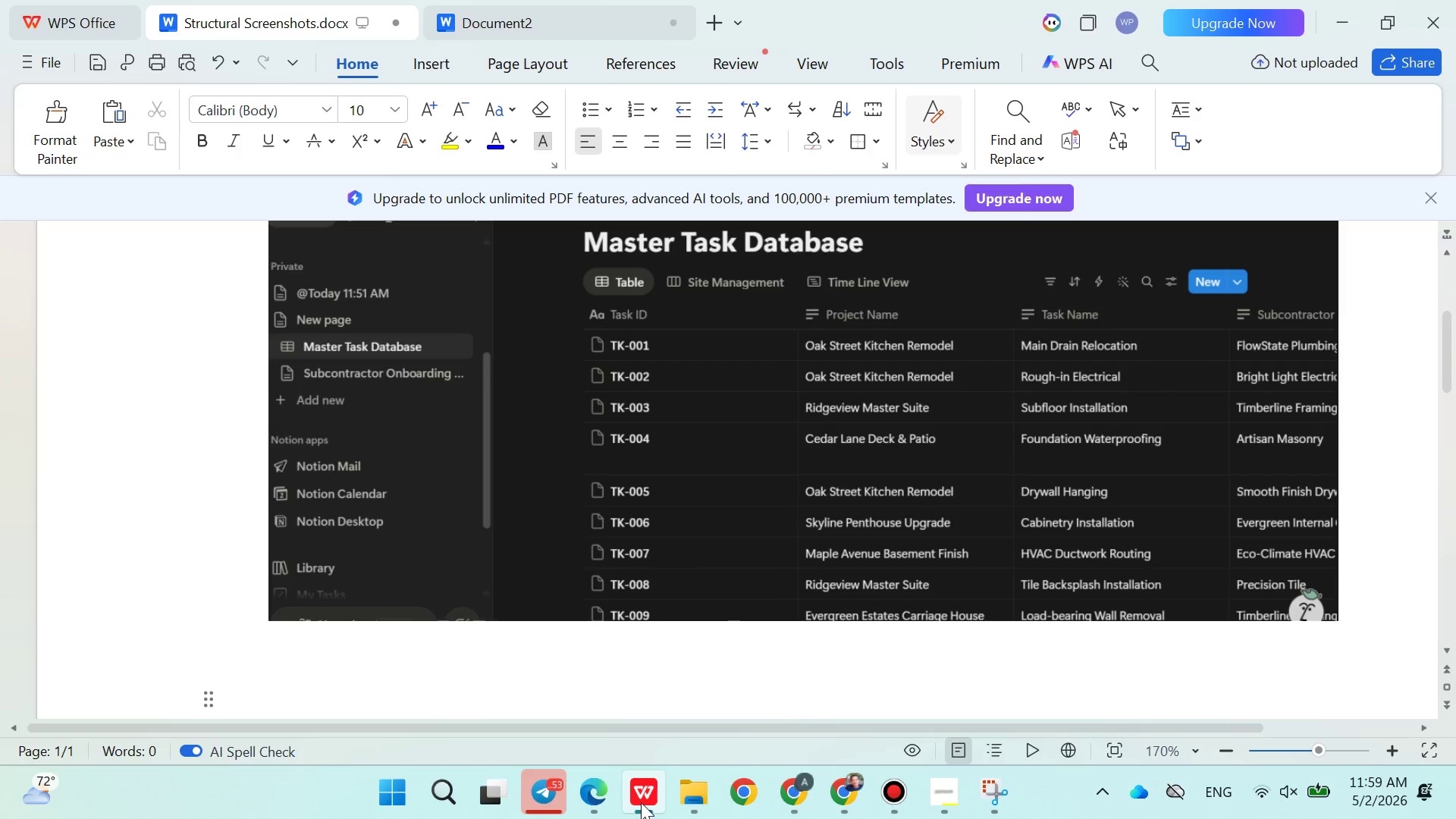 
left_click([642, 802])
 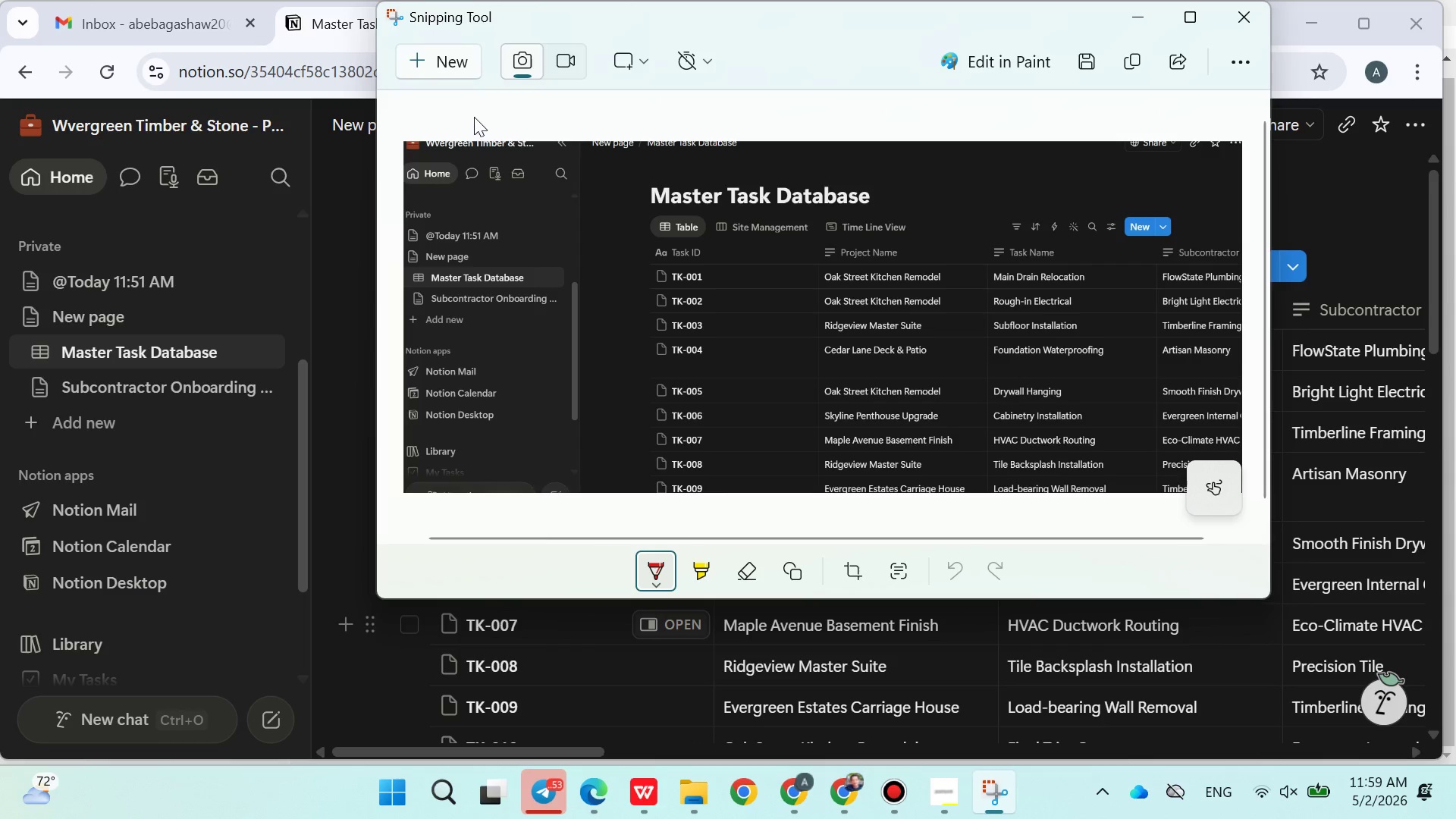 
left_click([342, 166])
 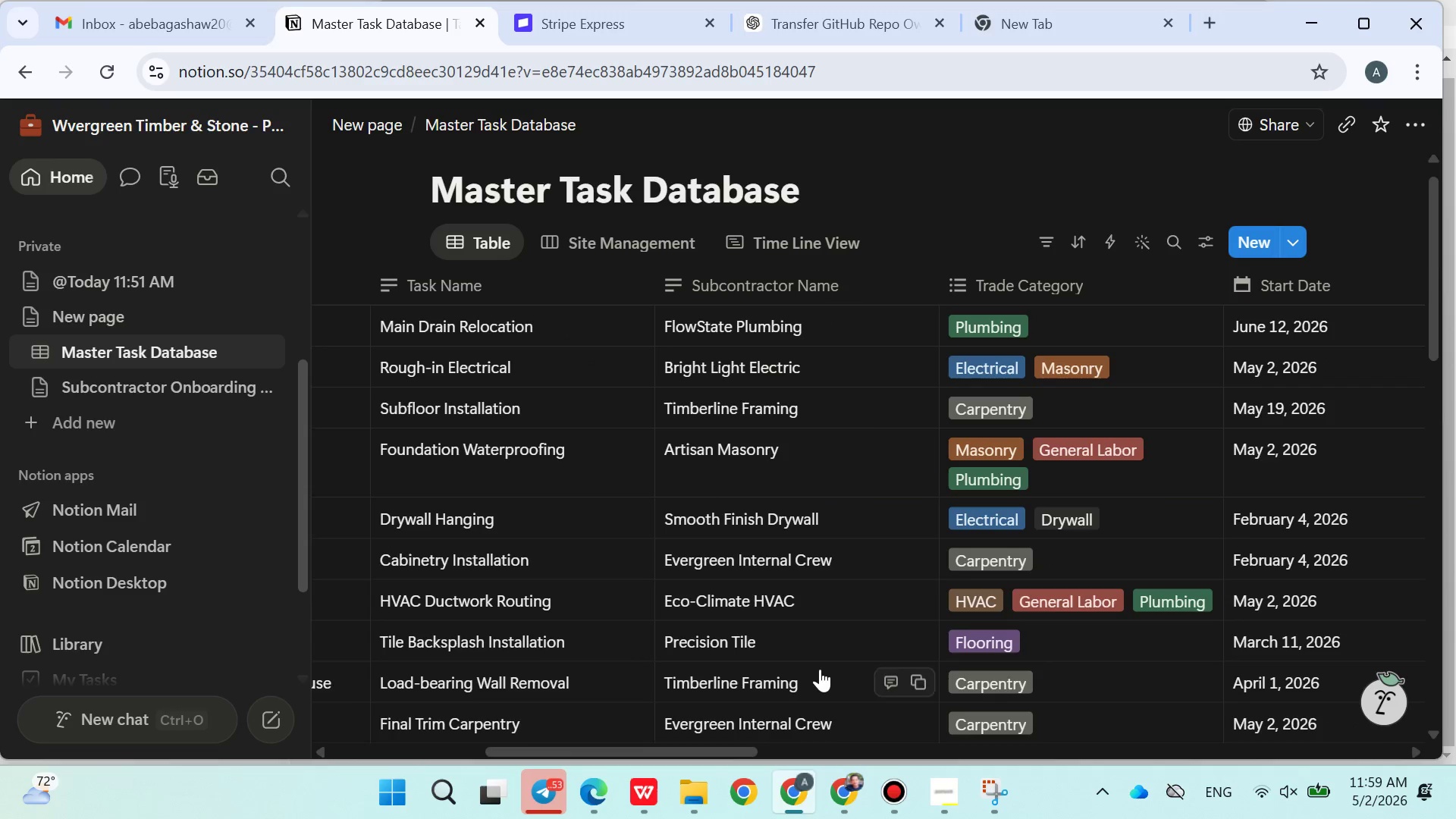 
left_click([1002, 773])
 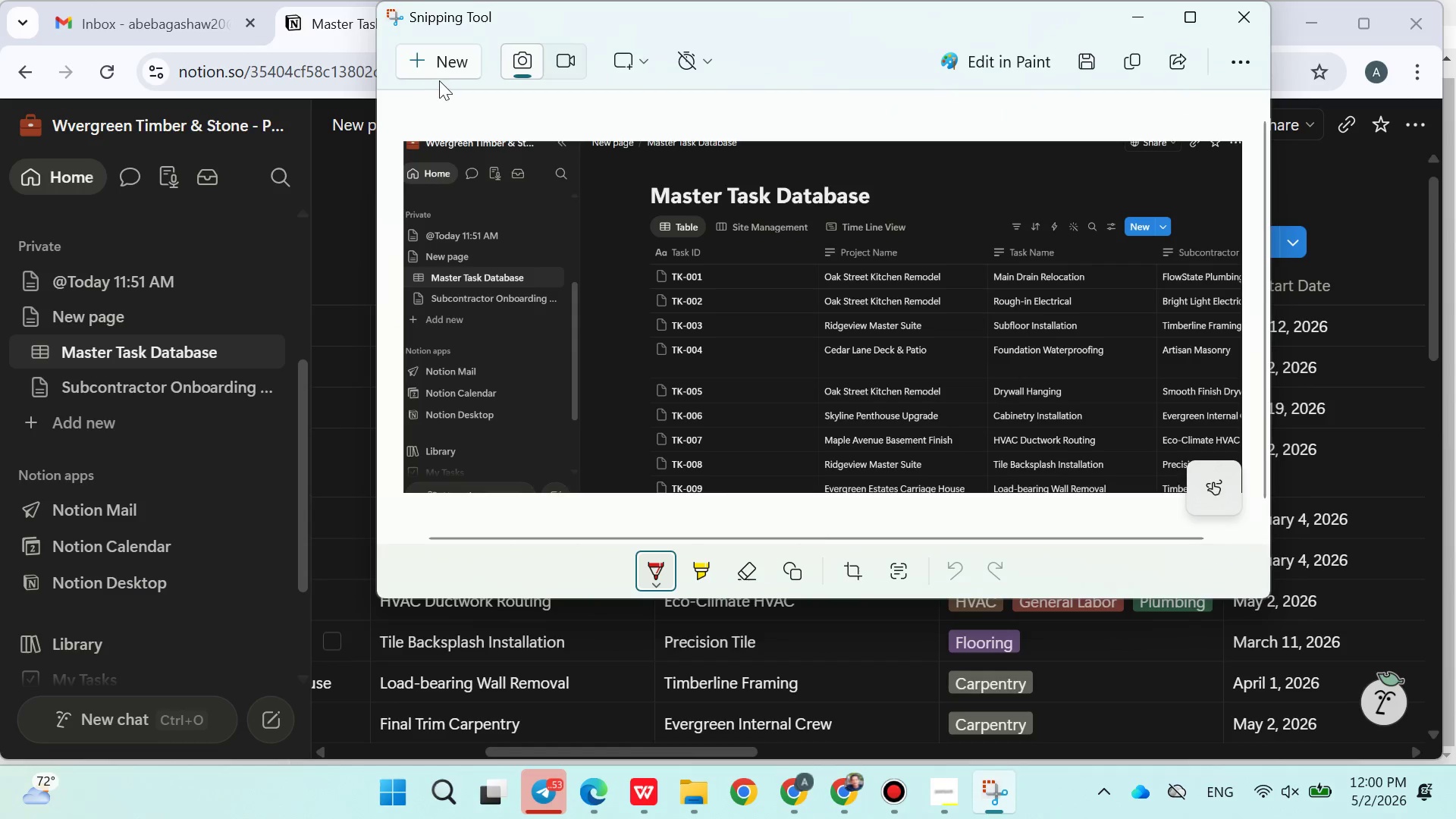 
left_click([447, 58])
 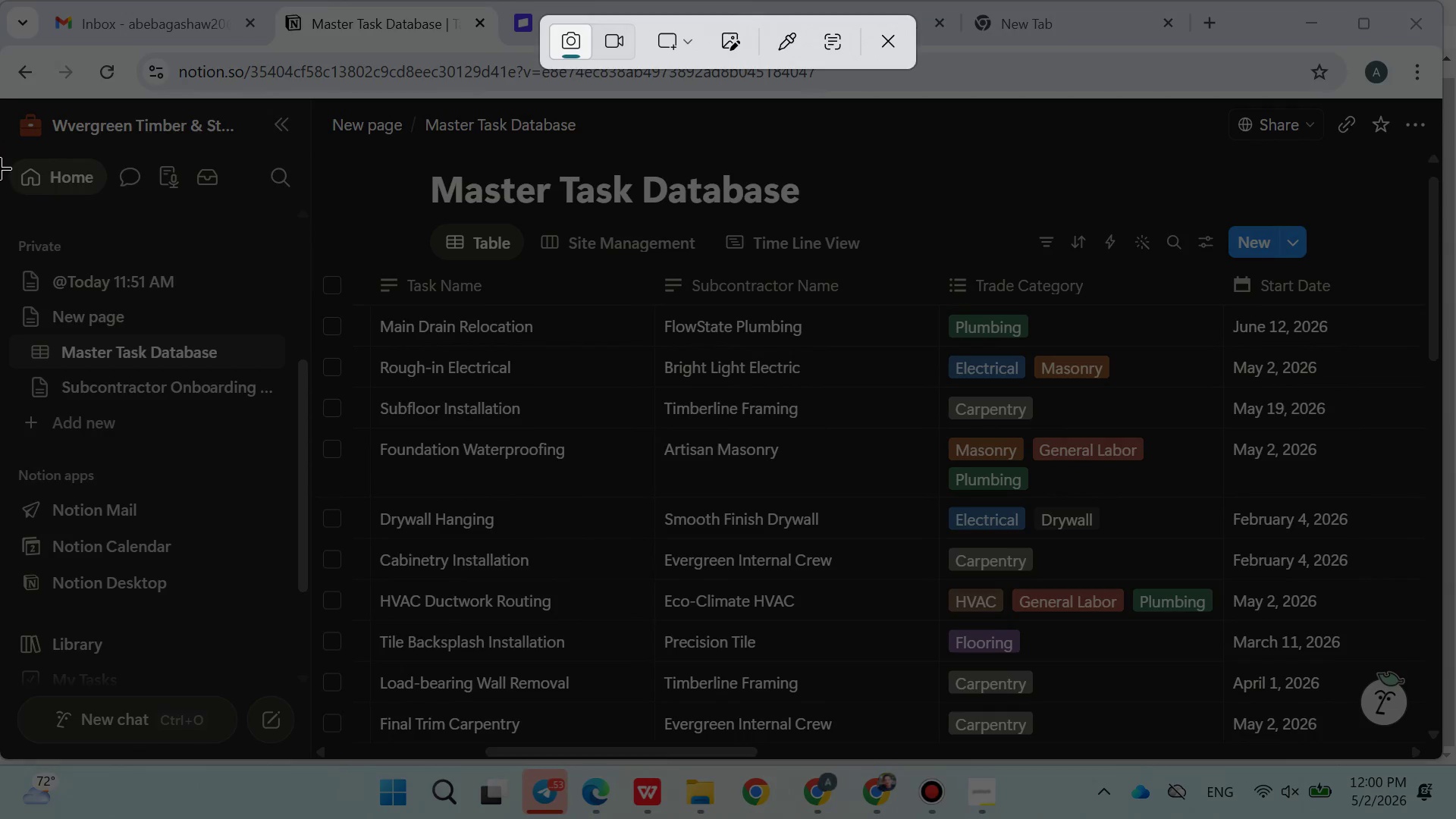 
left_click_drag(start_coordinate=[0, 158], to_coordinate=[1429, 755])
 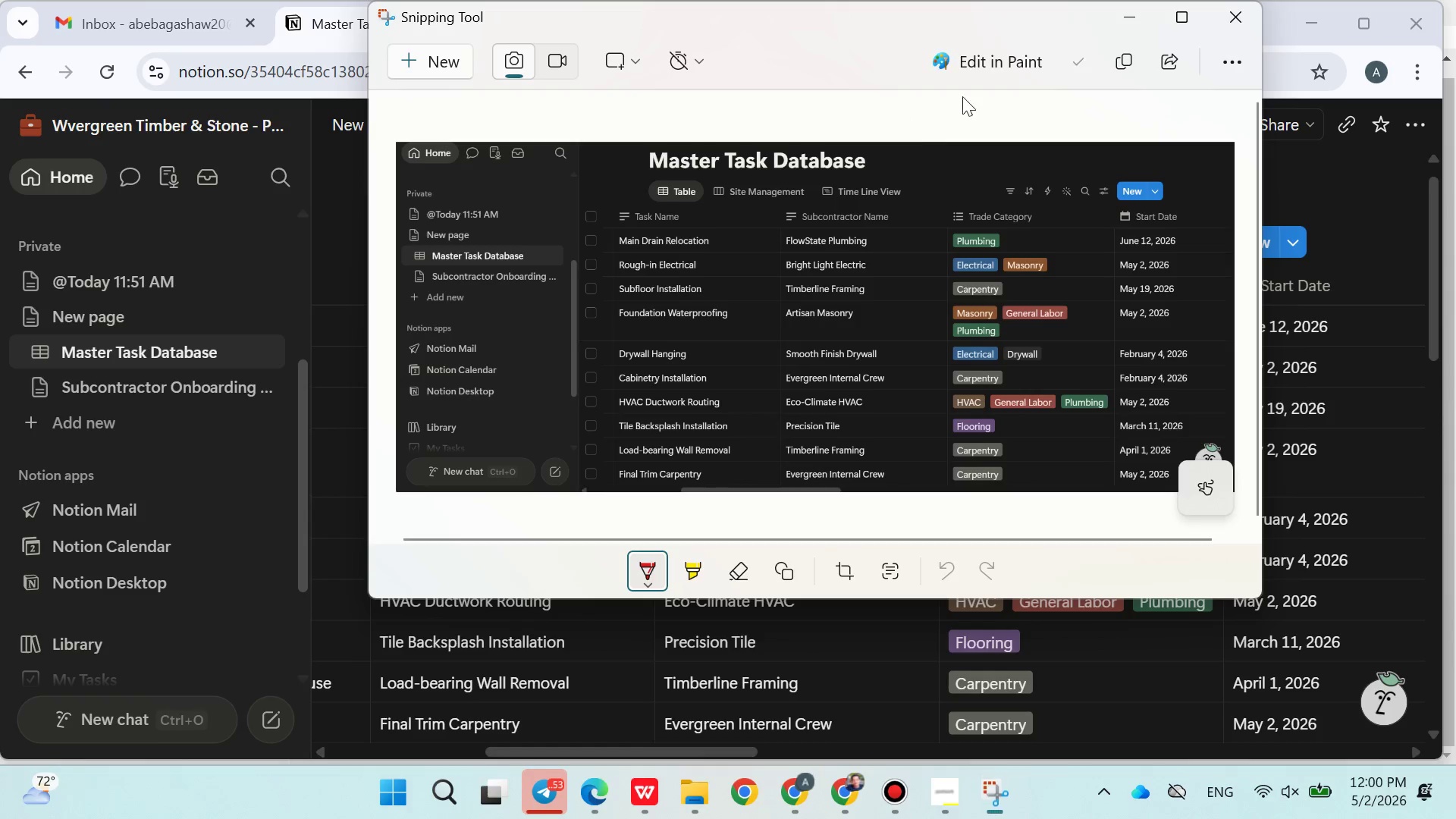 
left_click([1115, 67])
 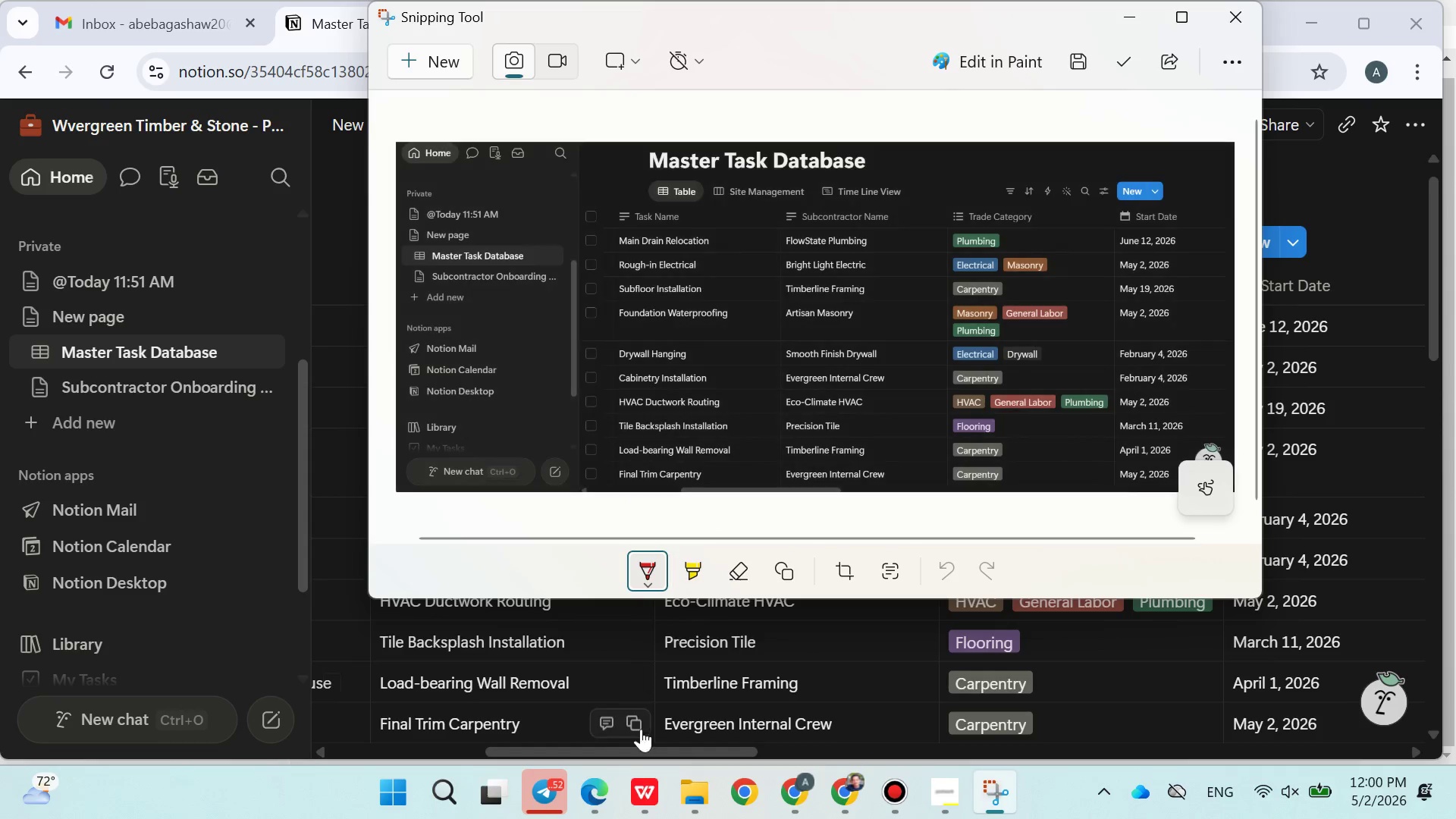 
left_click([658, 765])
 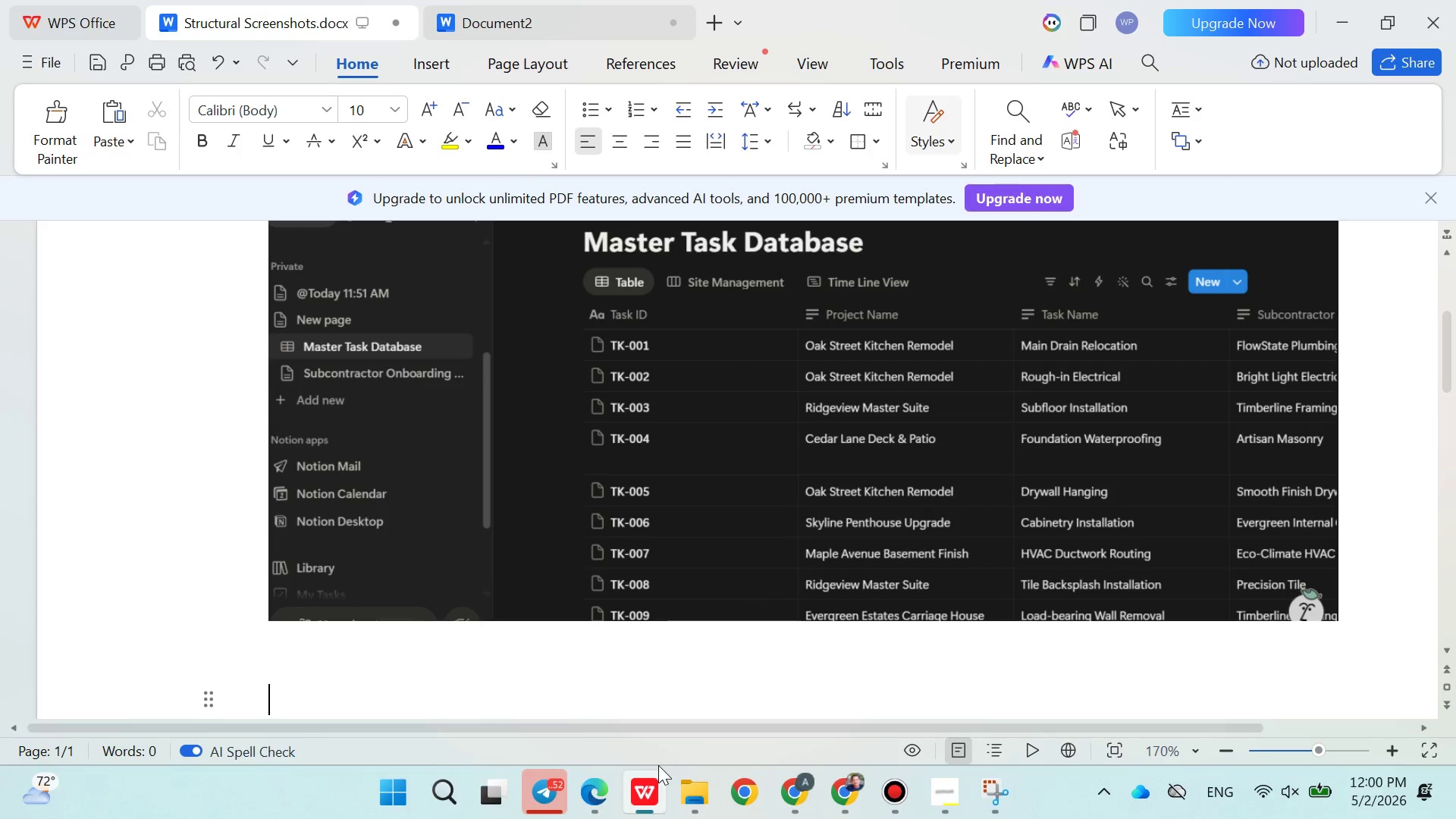 
hold_key(key=ControlLeft, duration=0.33)
 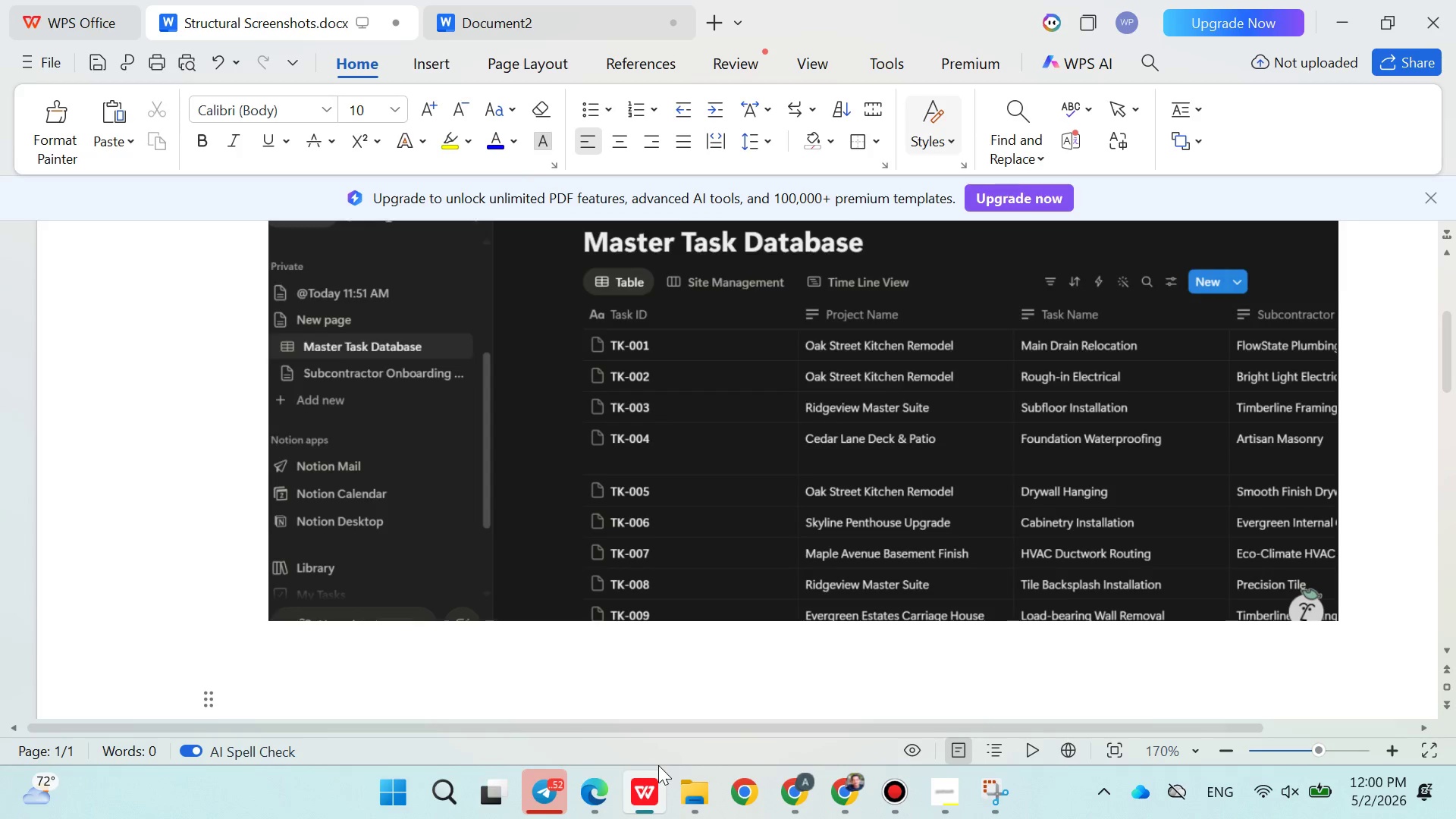 
key(Enter)
 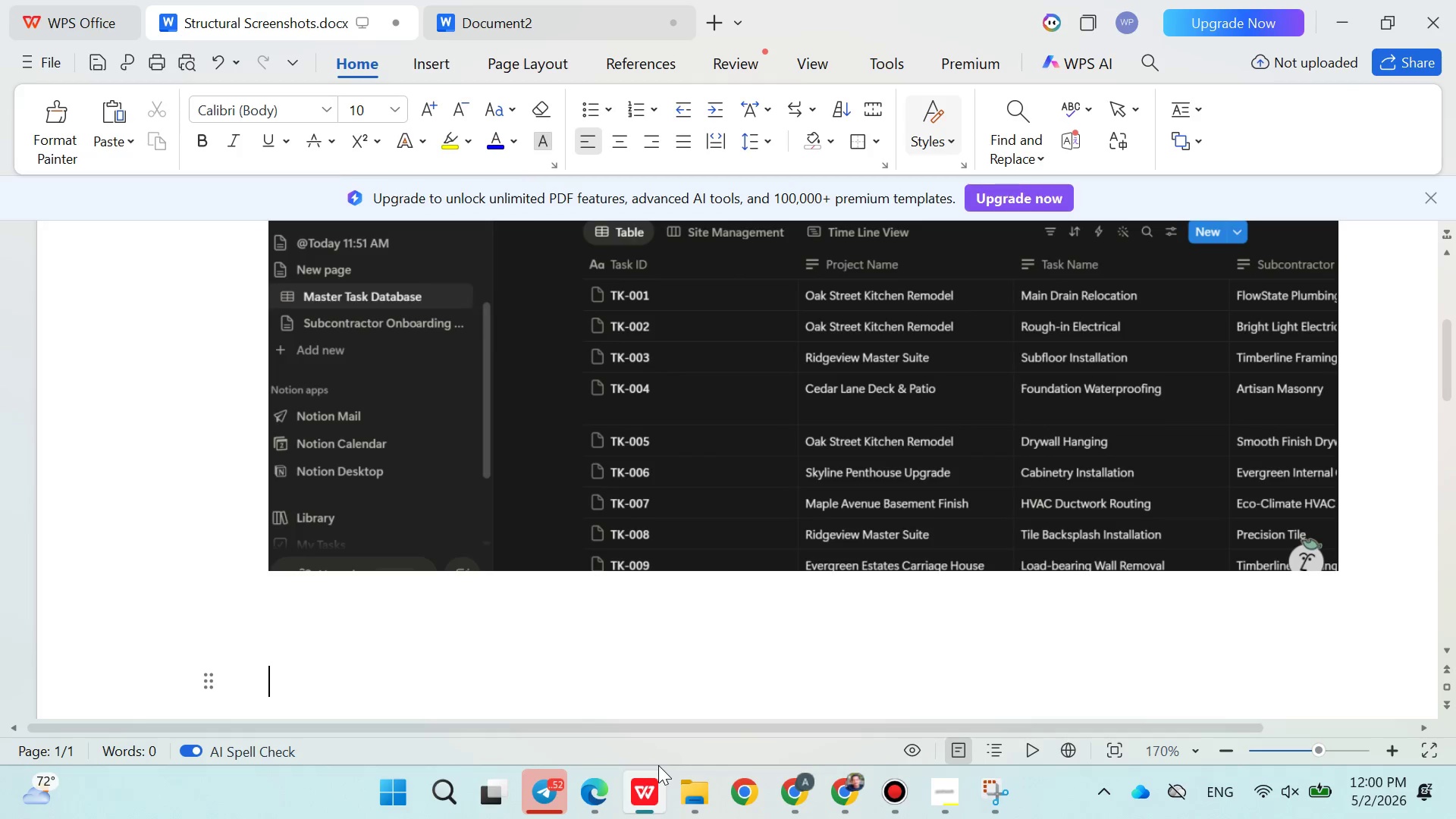 
key(Control+V)
 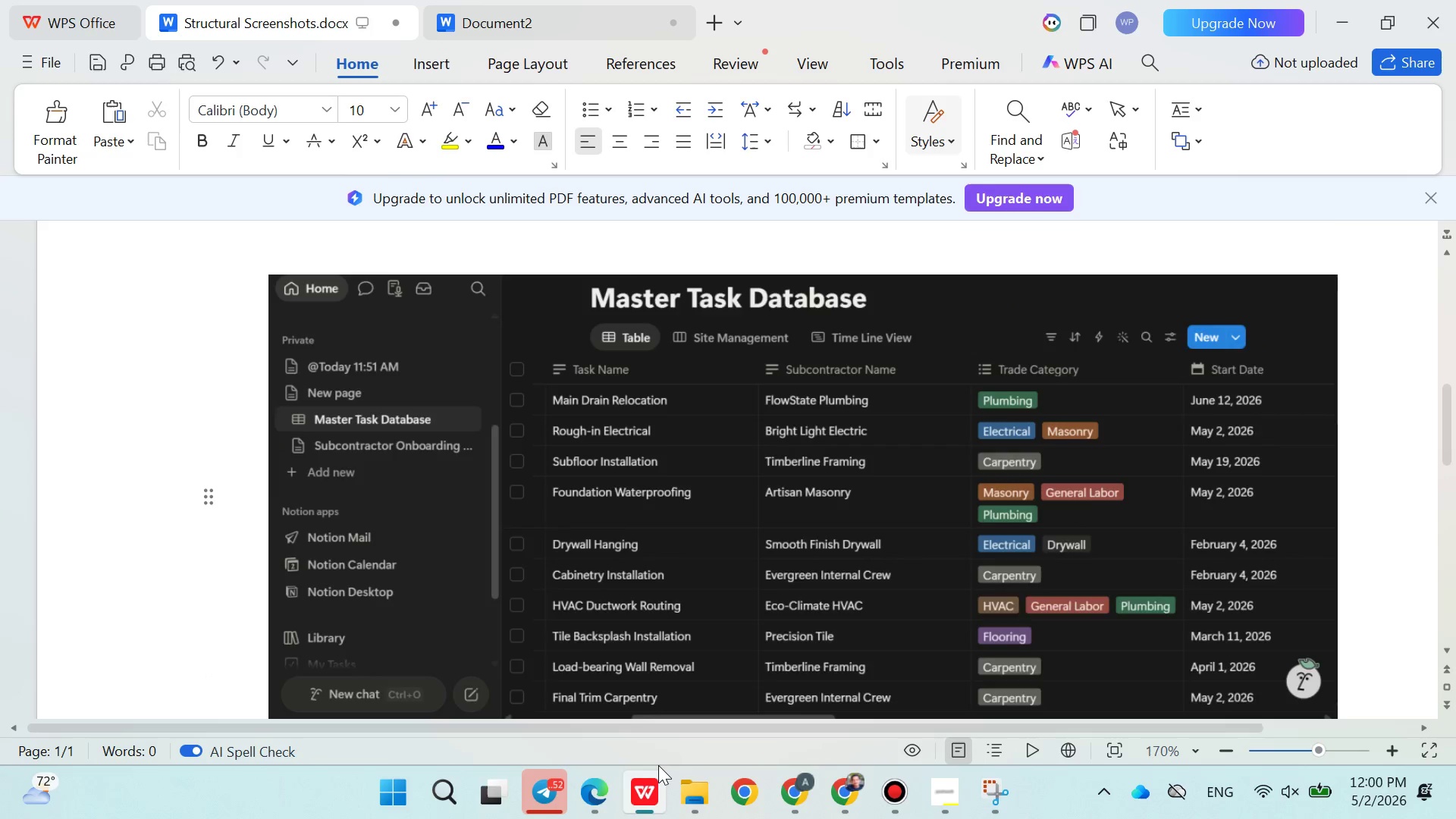 
key(Enter)
 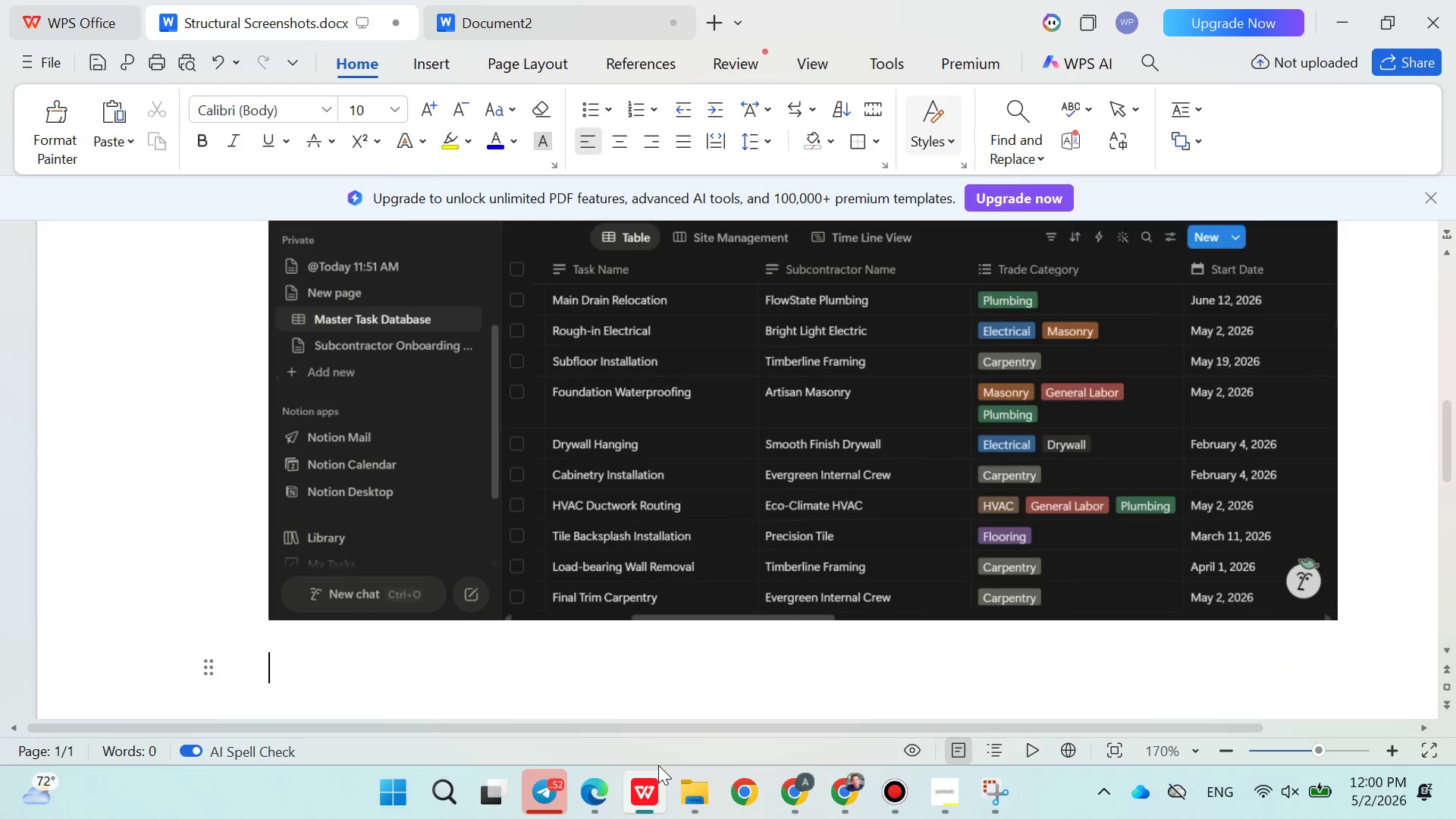 
key(Enter)
 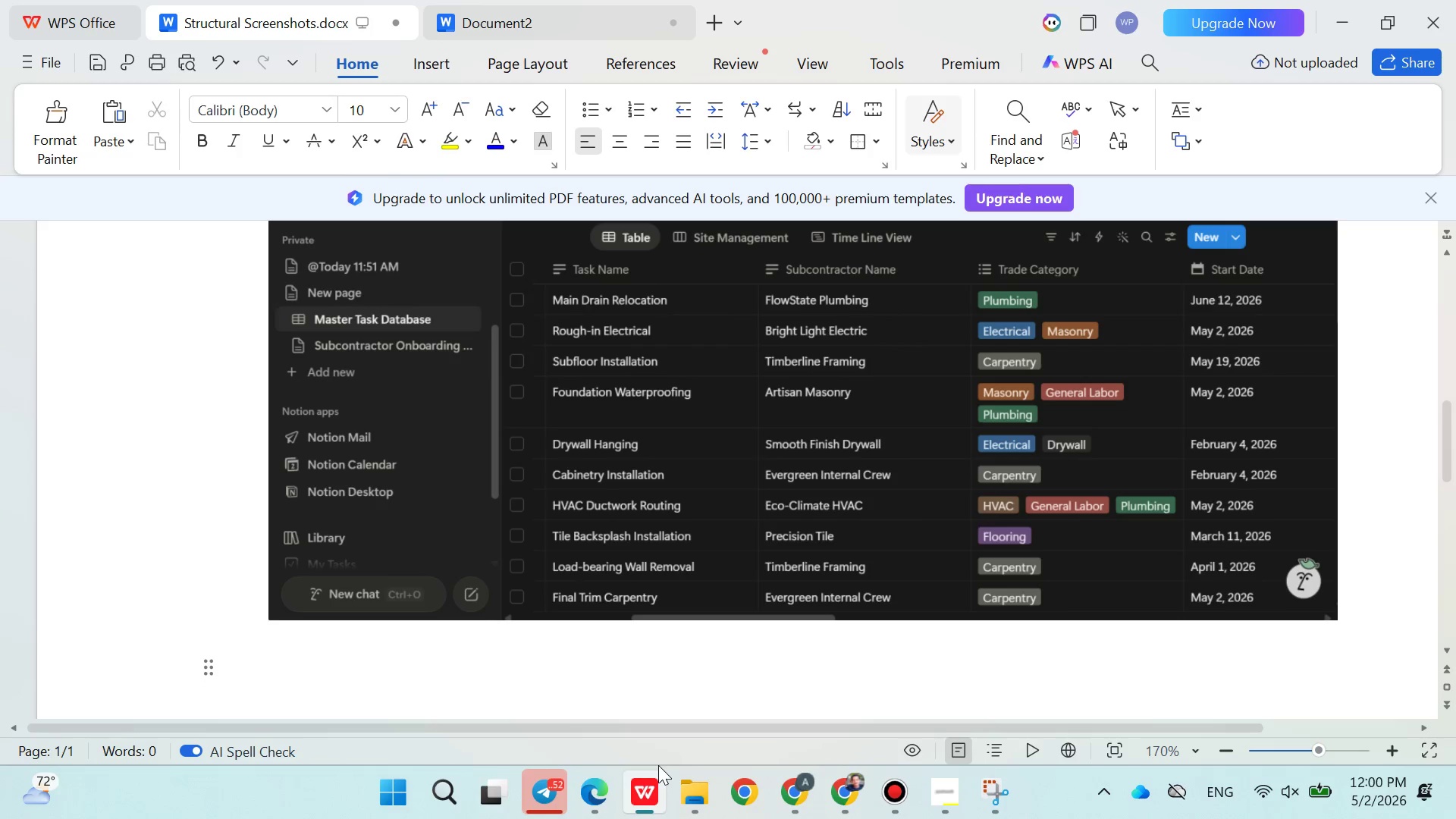 
key(Enter)
 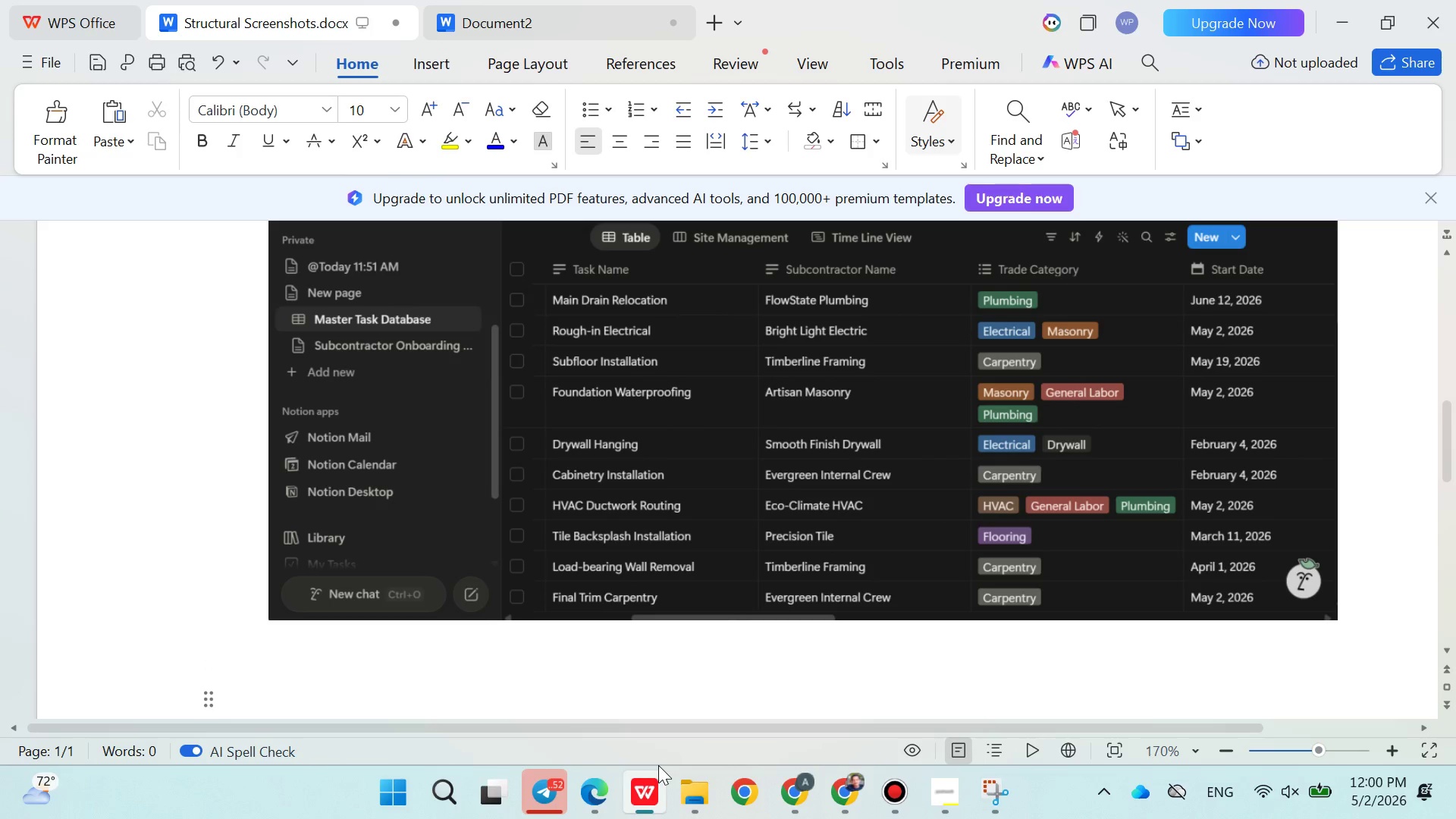 
left_click([658, 771])
 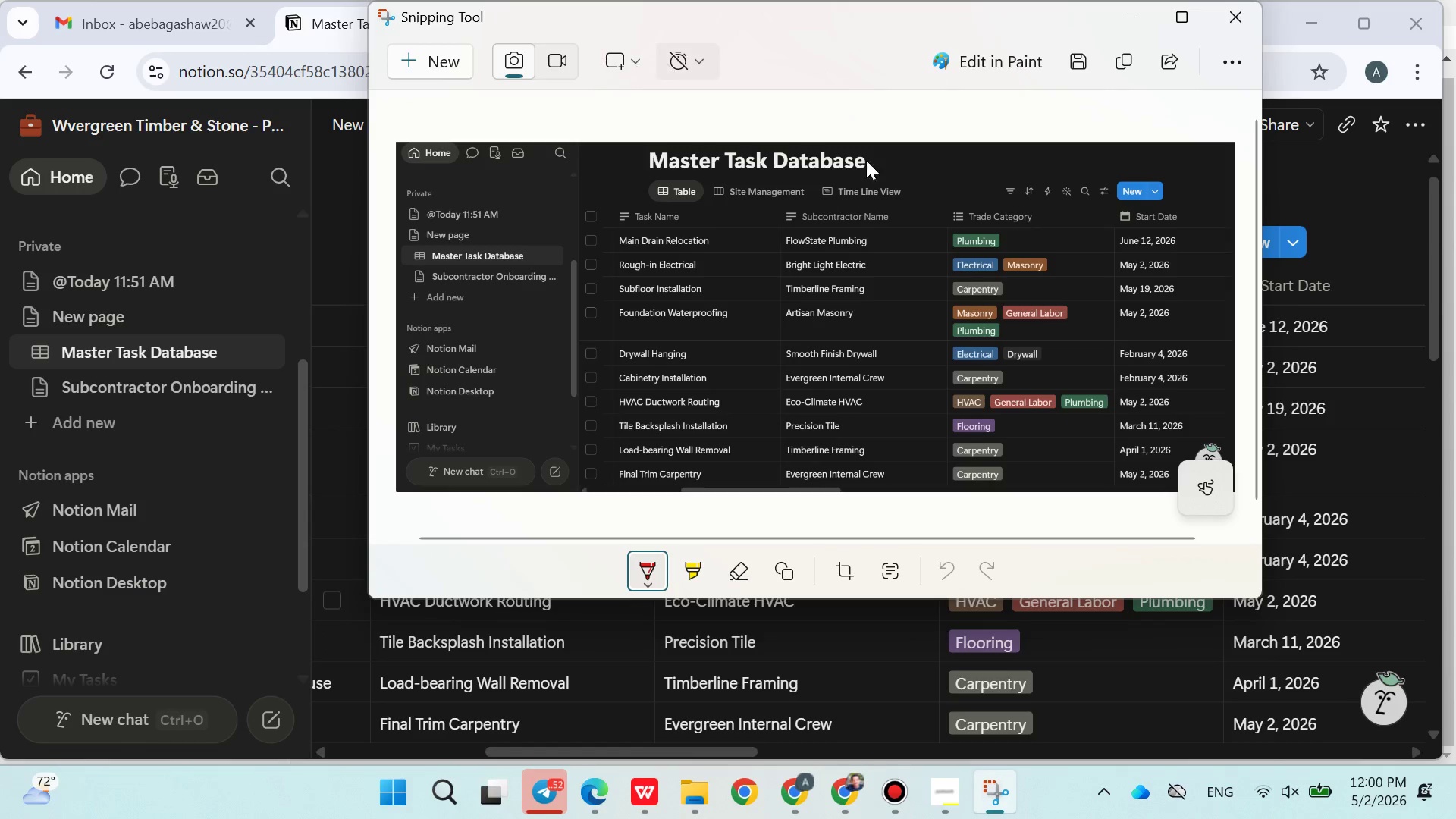 
left_click([1356, 190])
 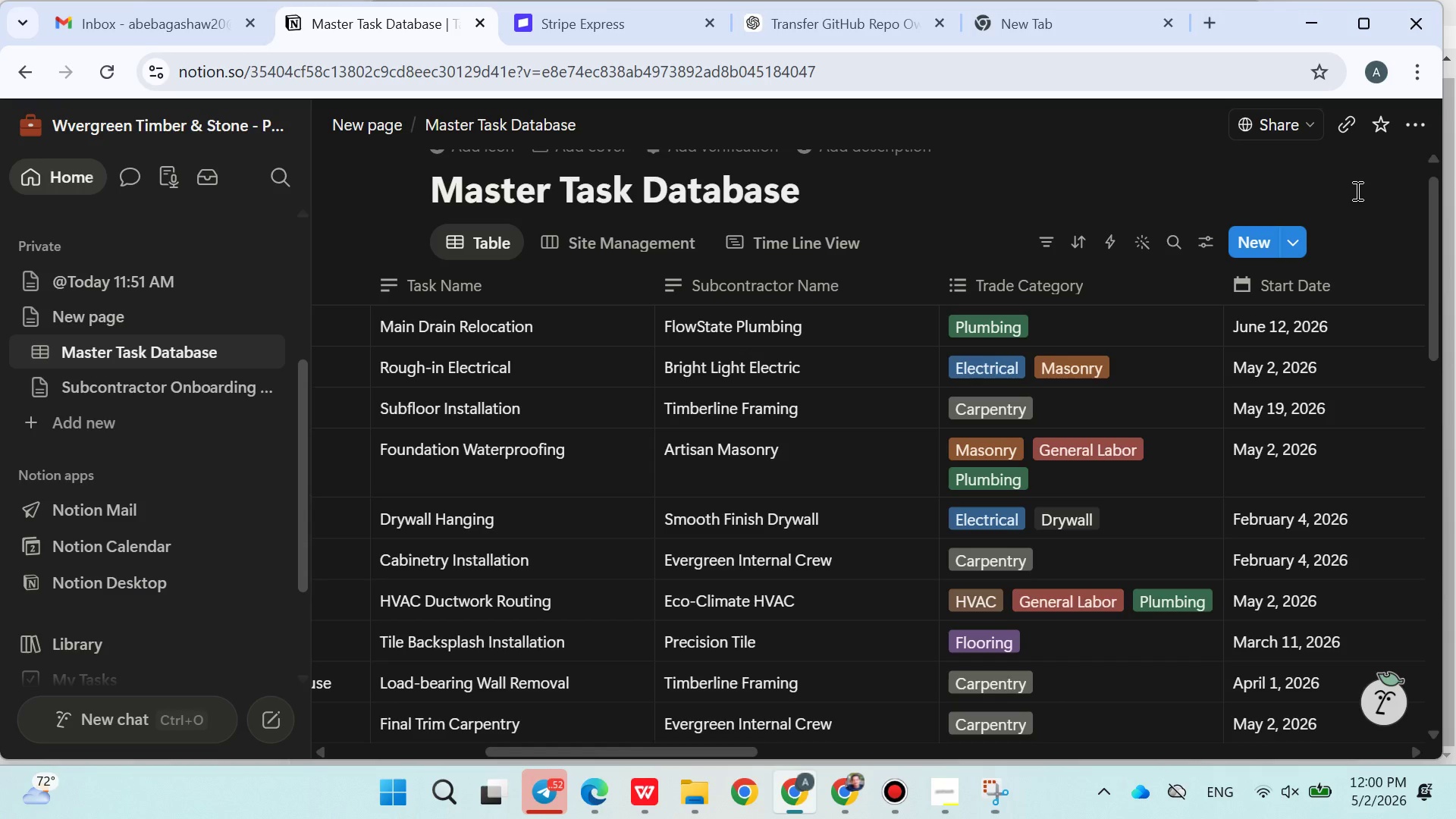 
mouse_move([1214, 410])
 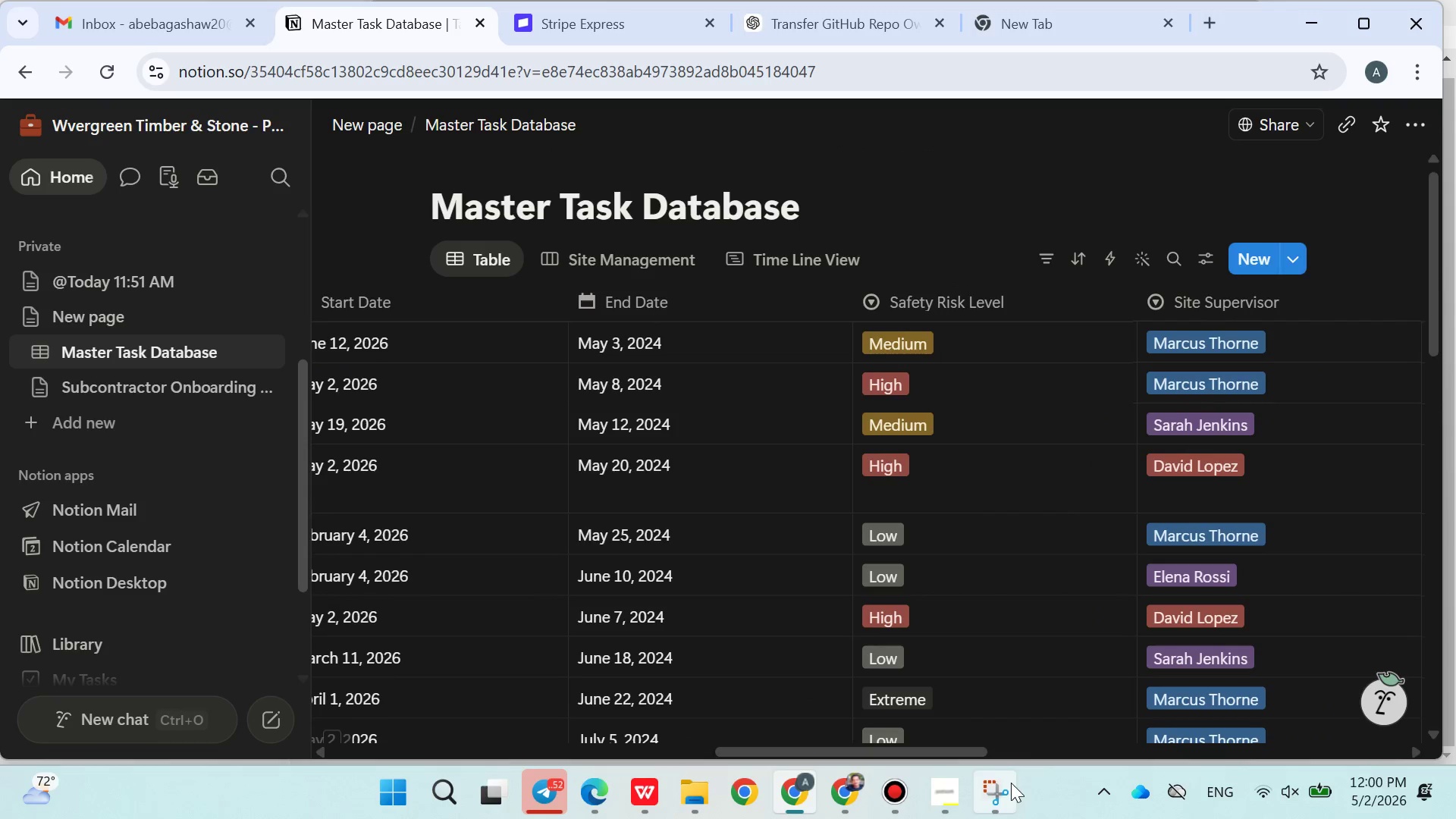 
left_click([1000, 790])
 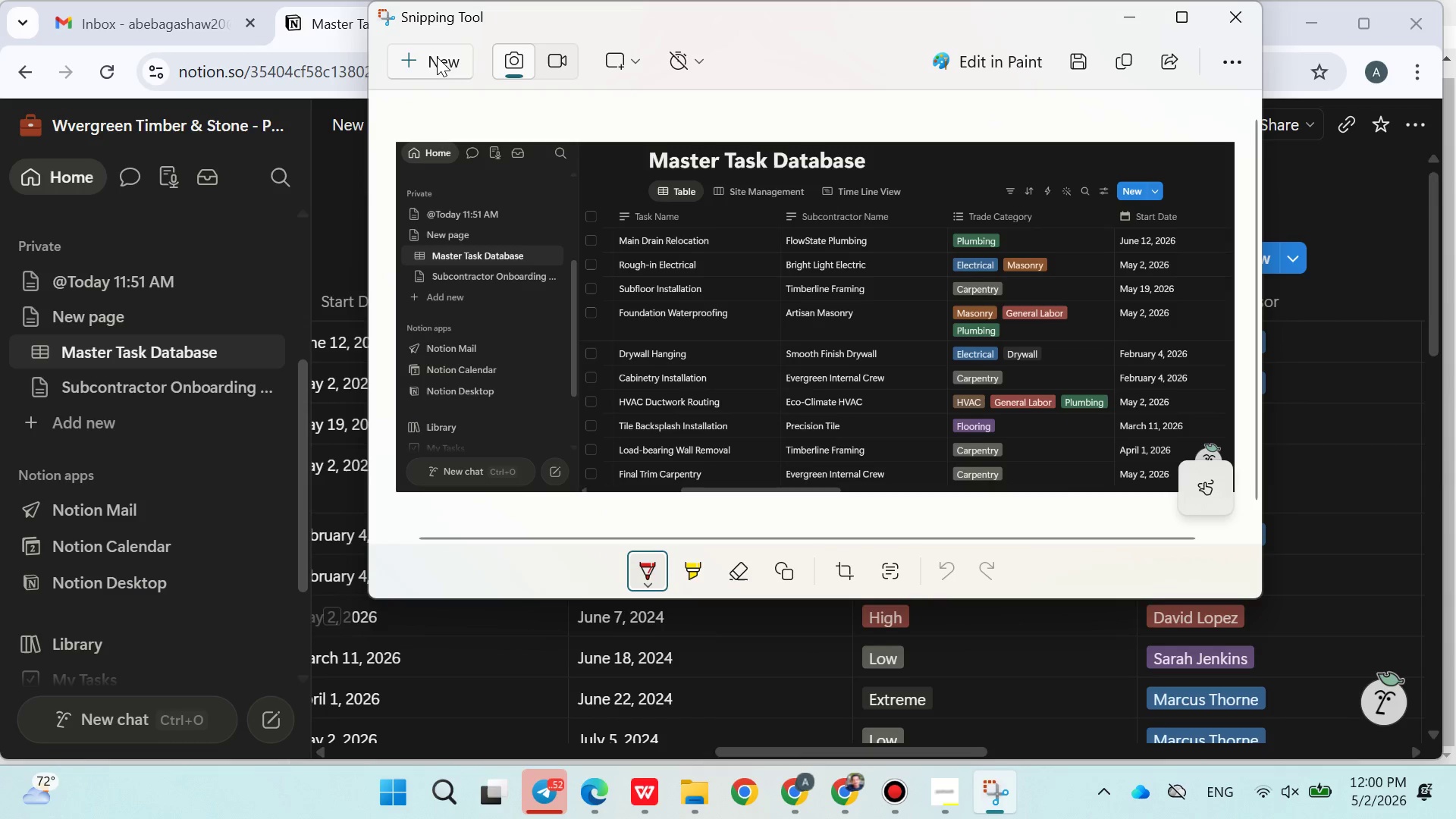 
left_click([416, 38])
 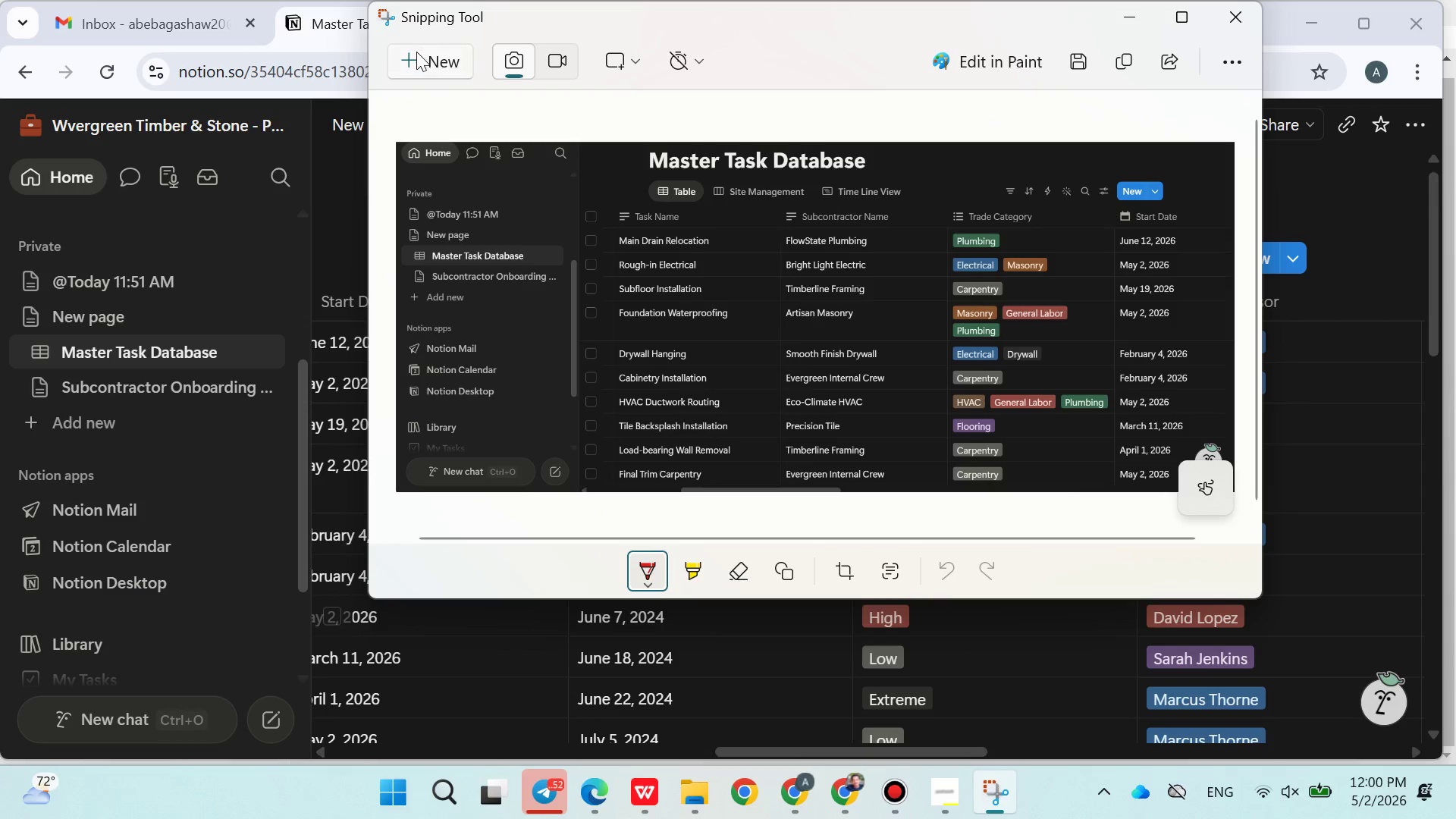 
left_click([424, 66])
 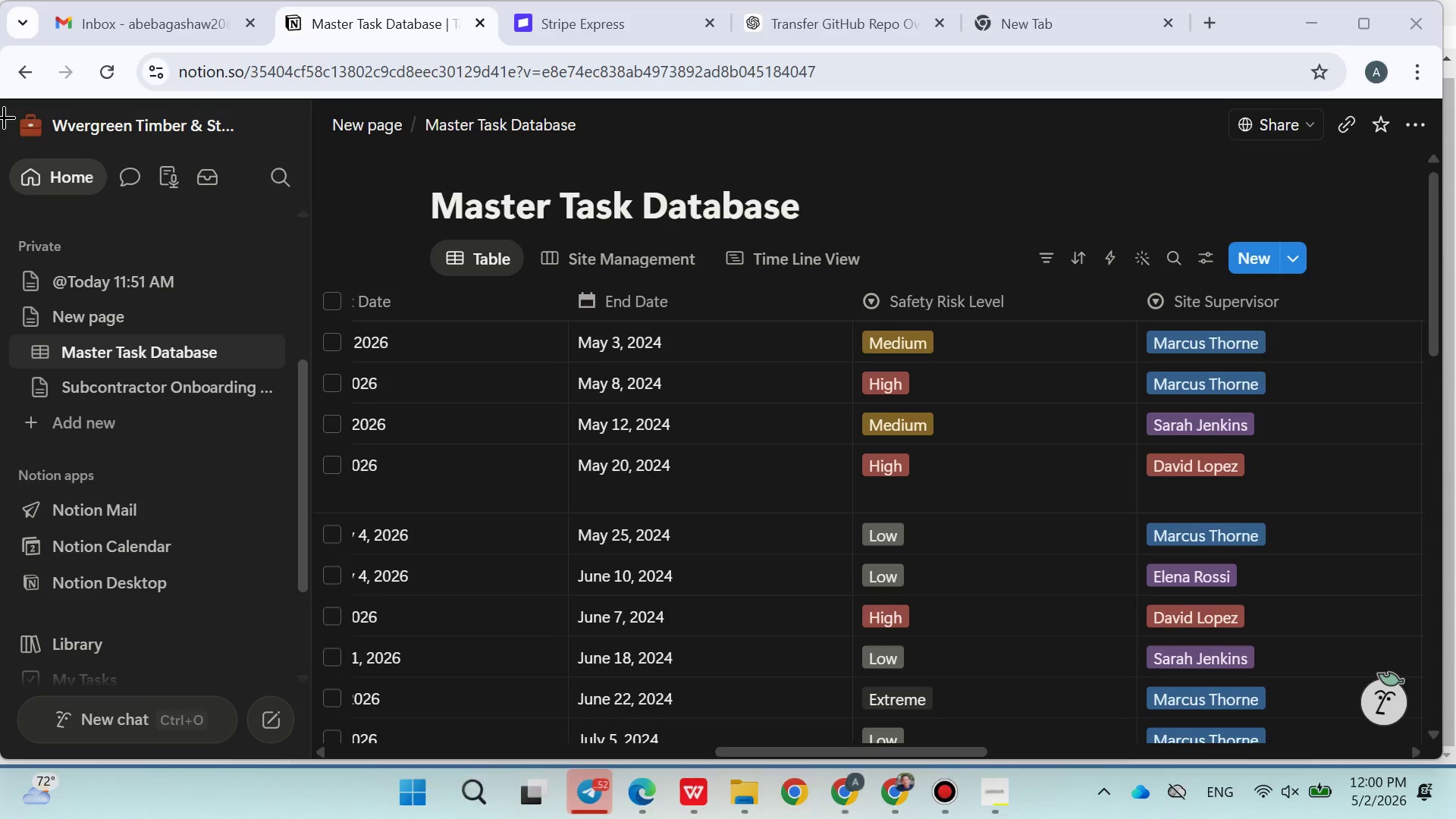 
left_click_drag(start_coordinate=[4, 115], to_coordinate=[1439, 752])
 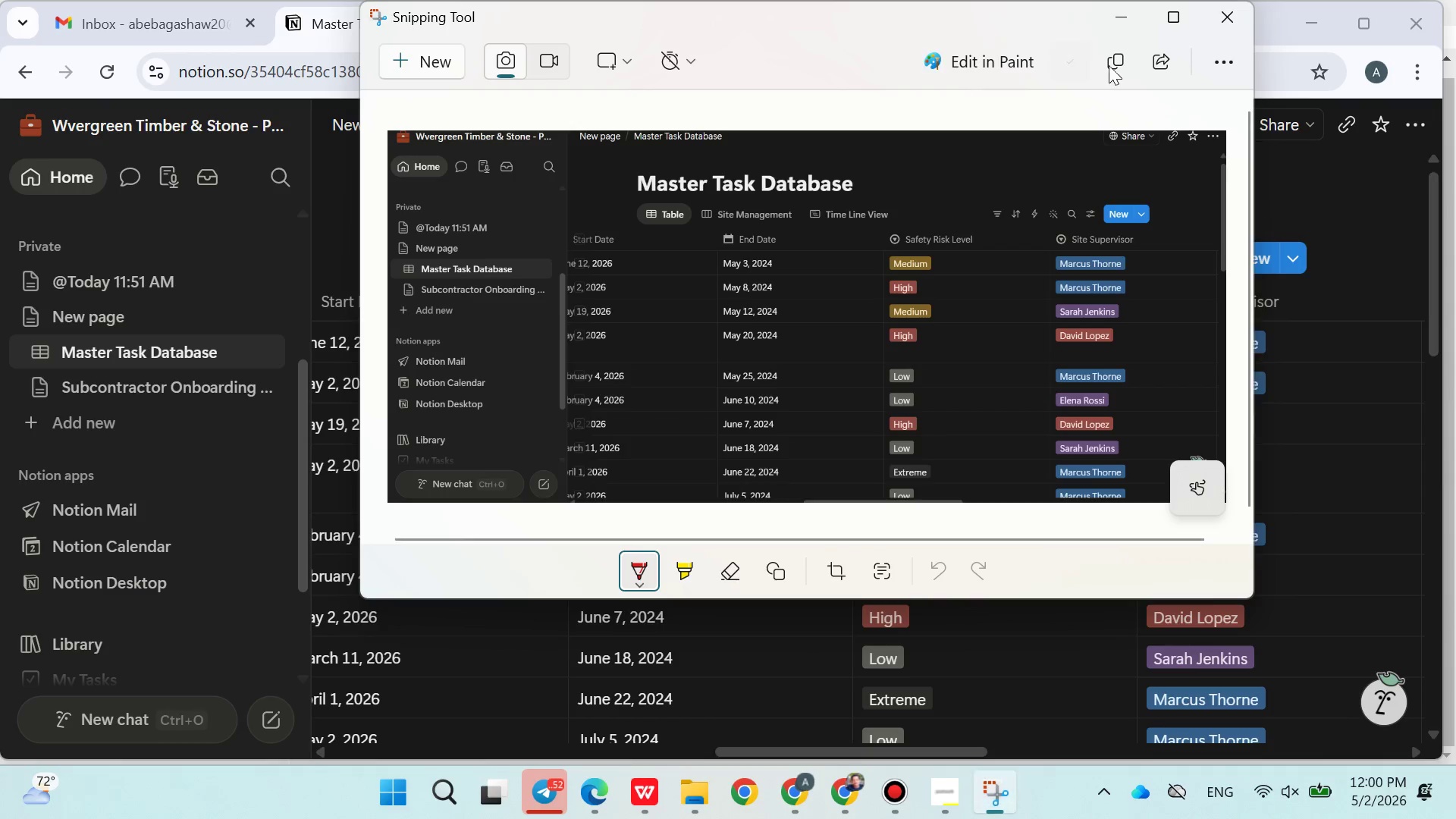 
left_click([1115, 50])
 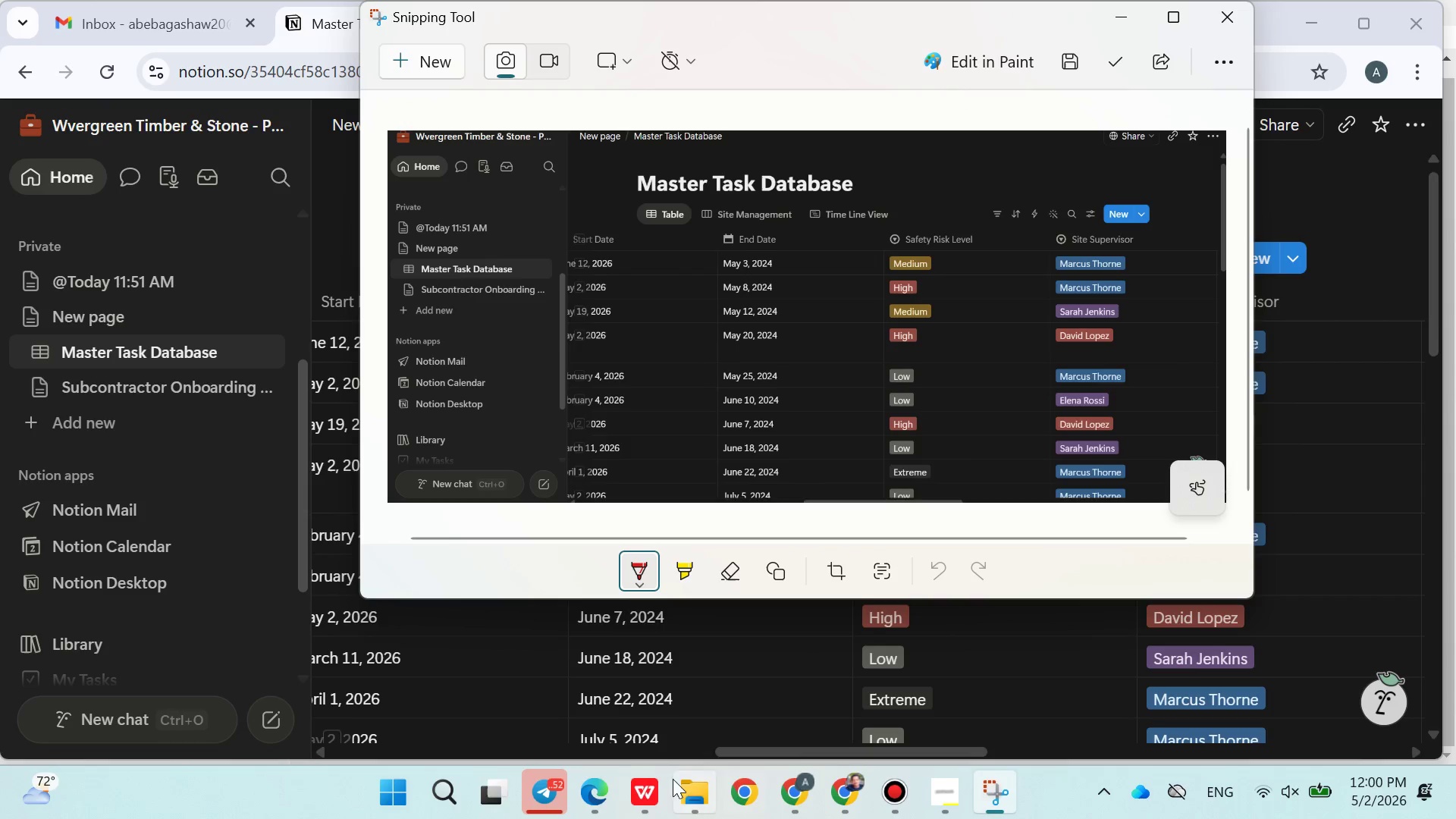 
left_click([650, 783])
 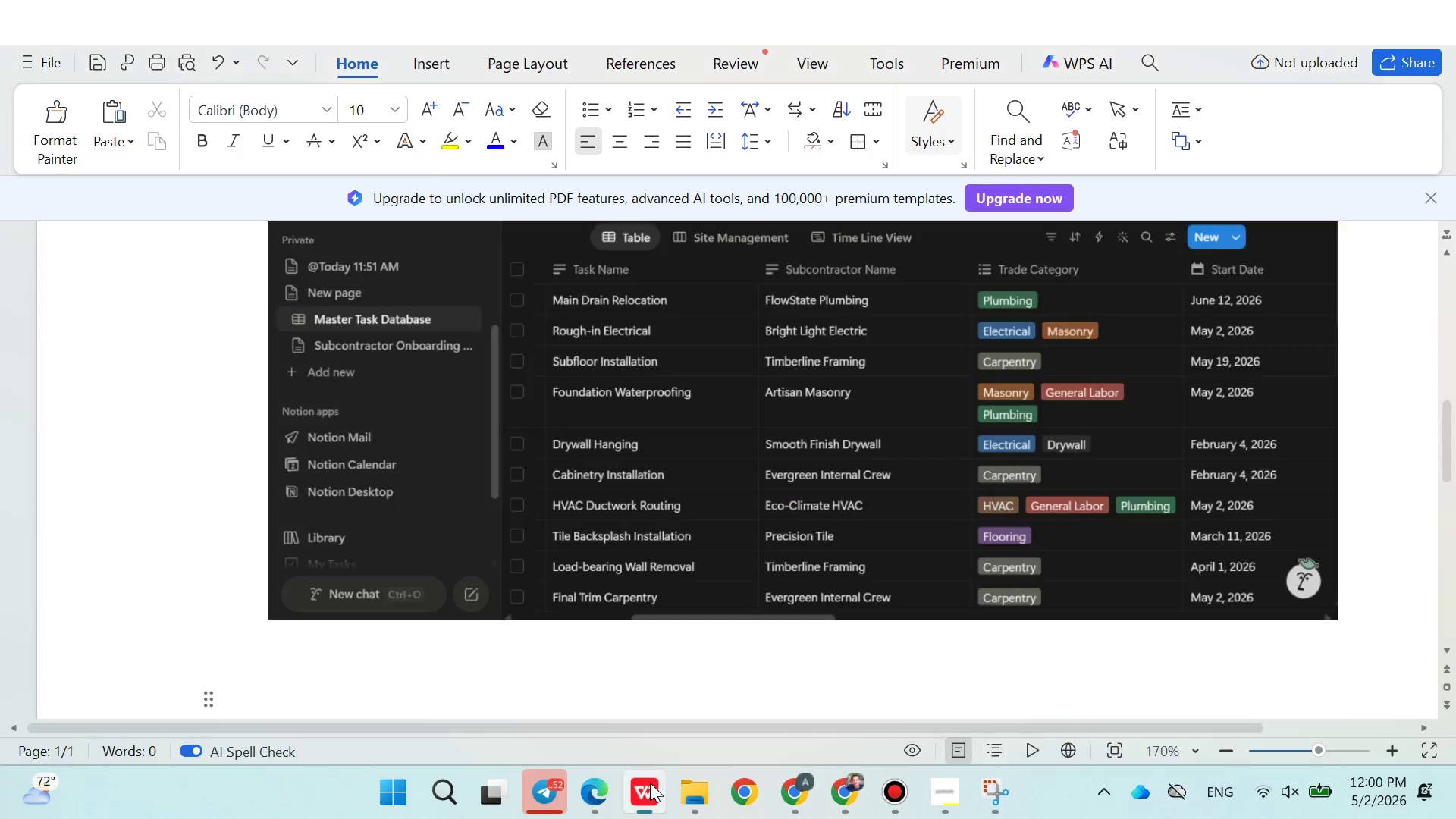 
key(Control+V)
 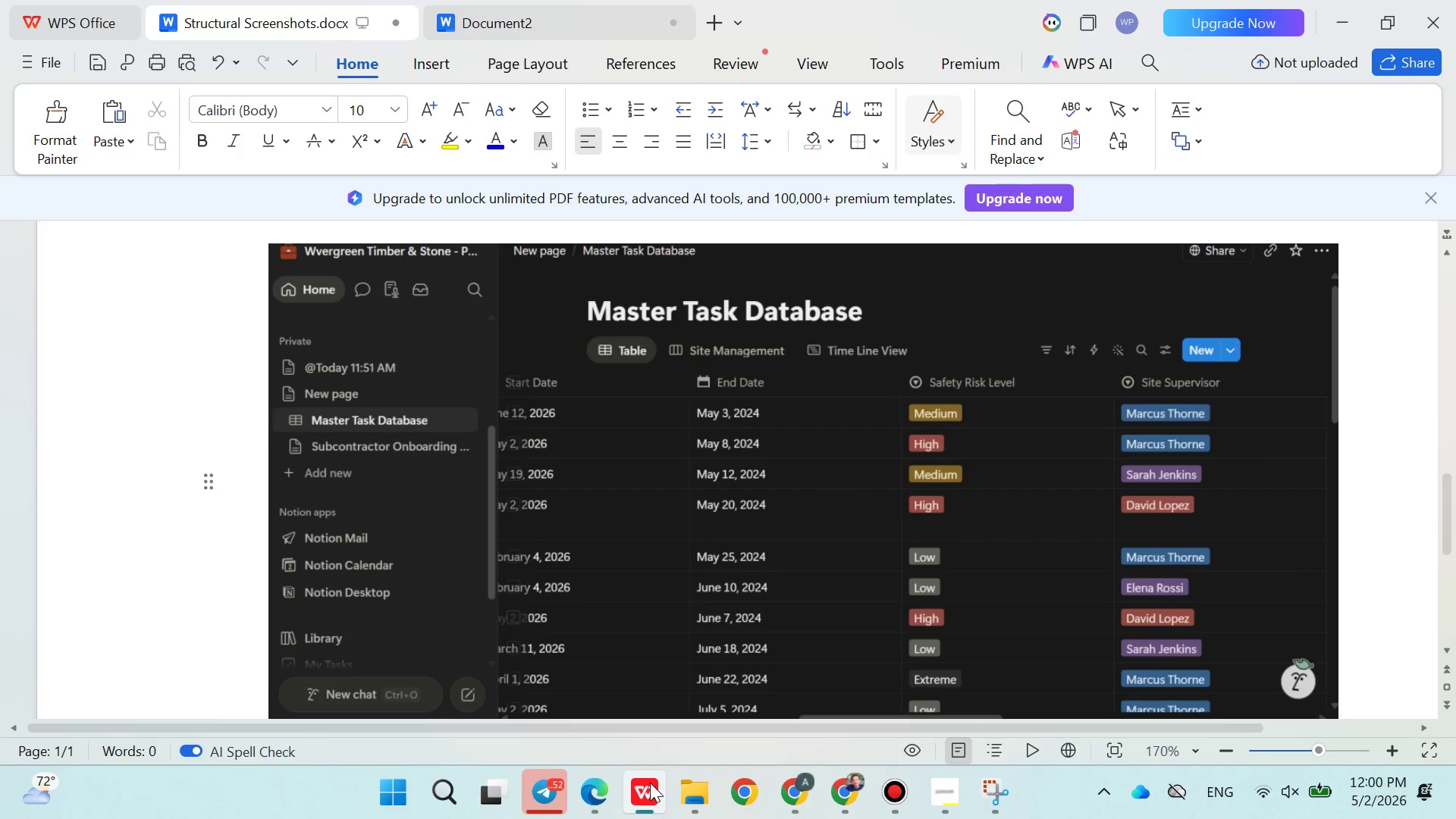 
key(Enter)
 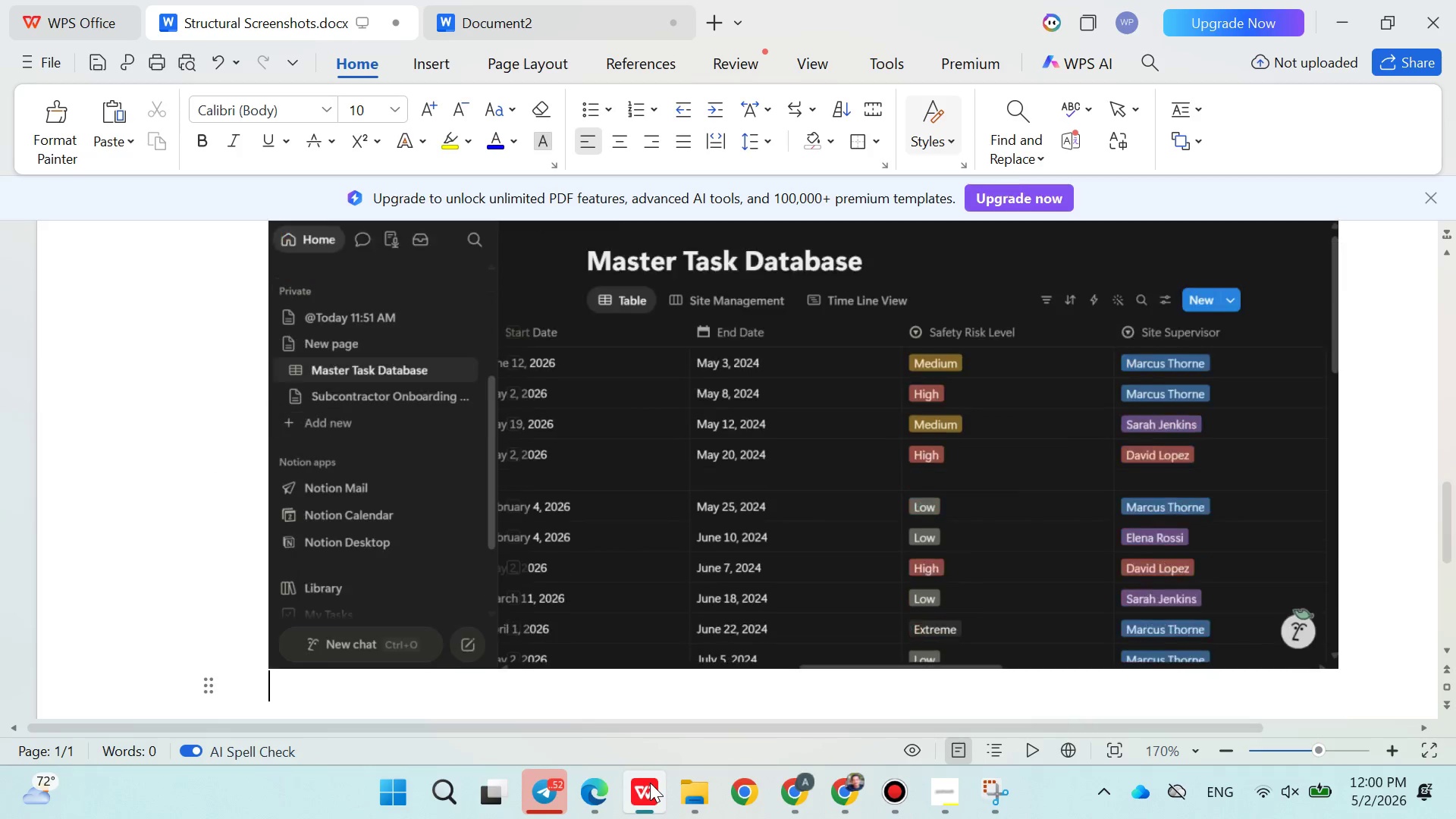 
key(Enter)
 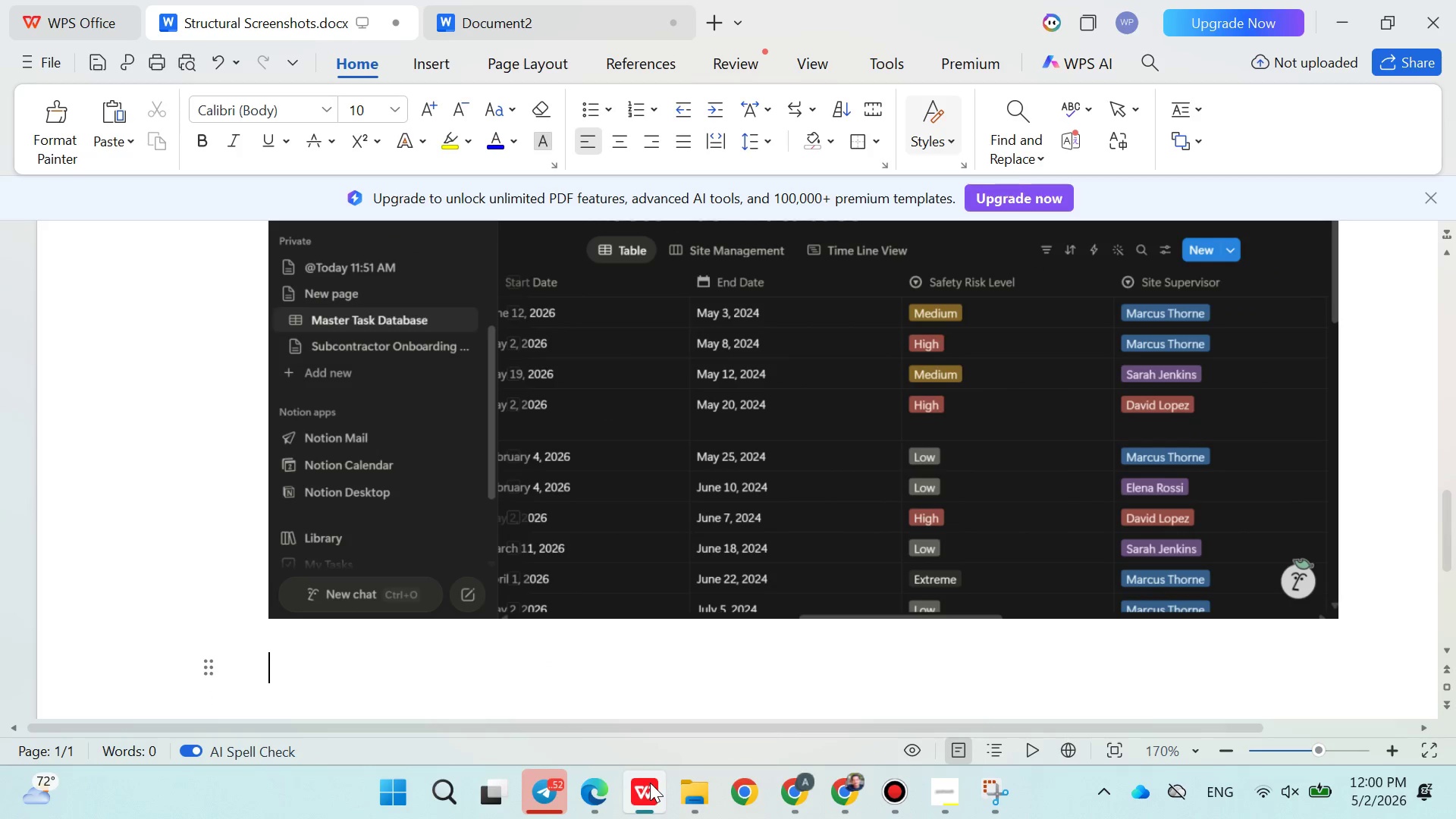 
key(Enter)
 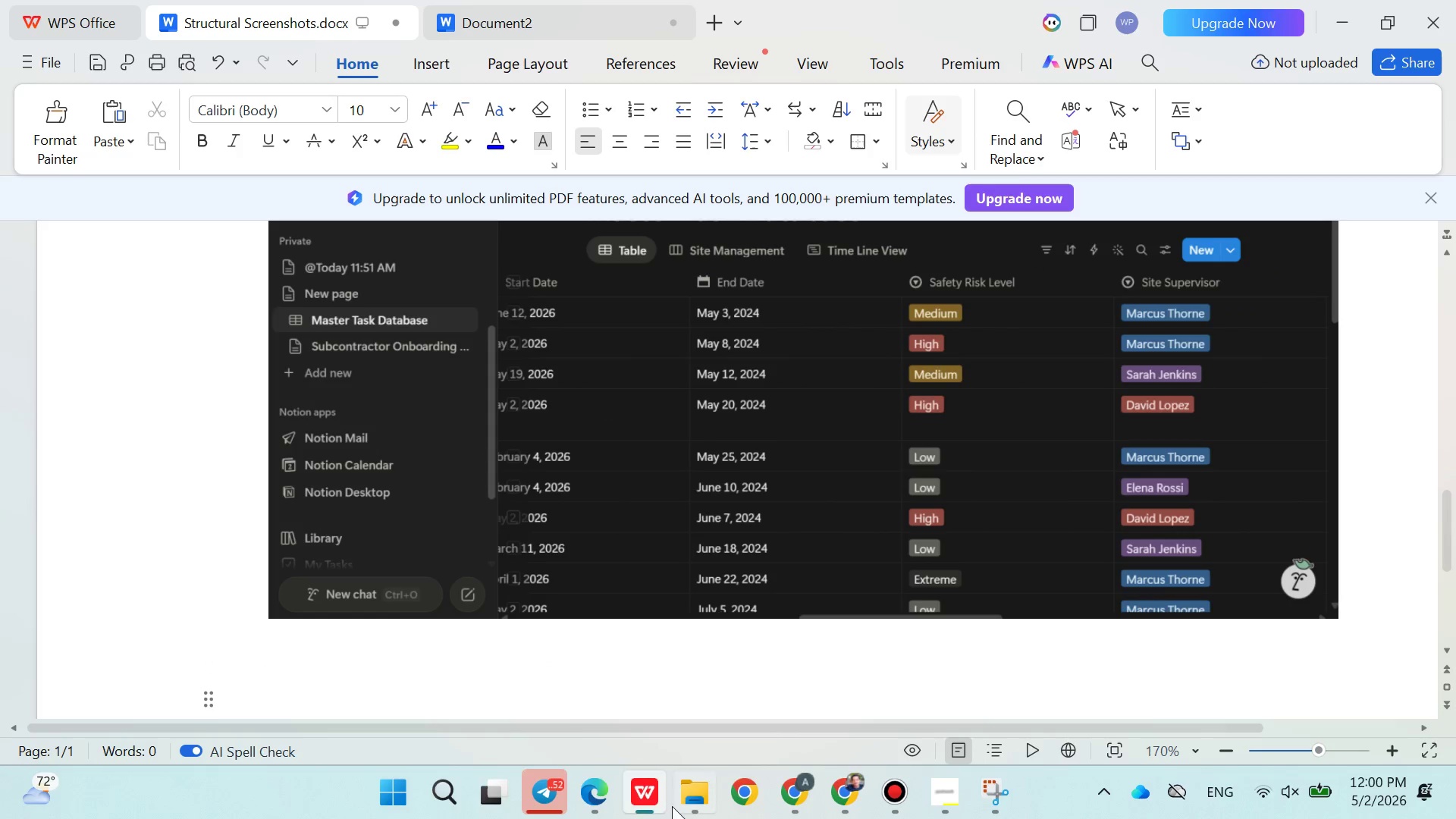 
left_click([635, 790])
 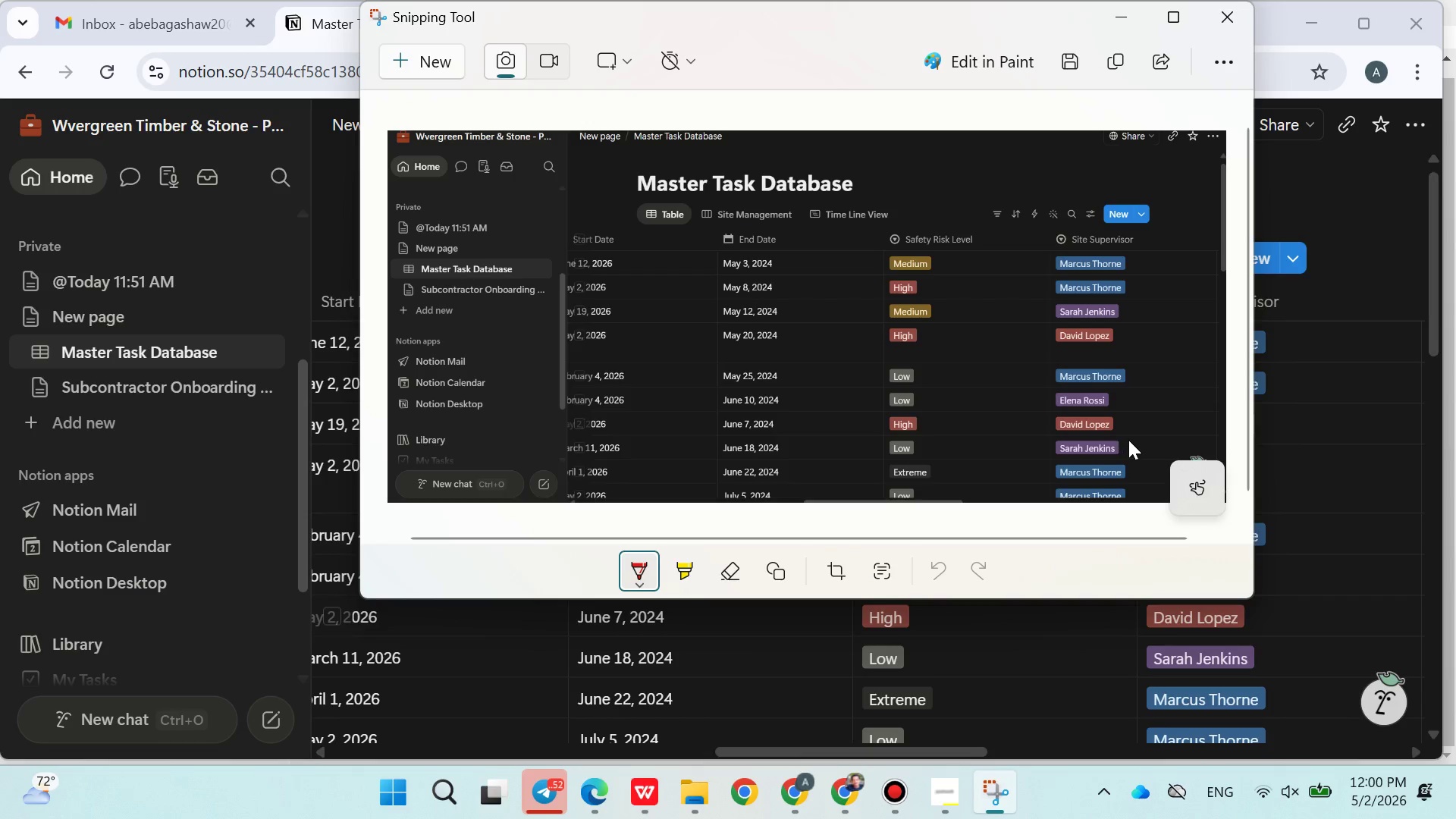 
left_click([1358, 368])
 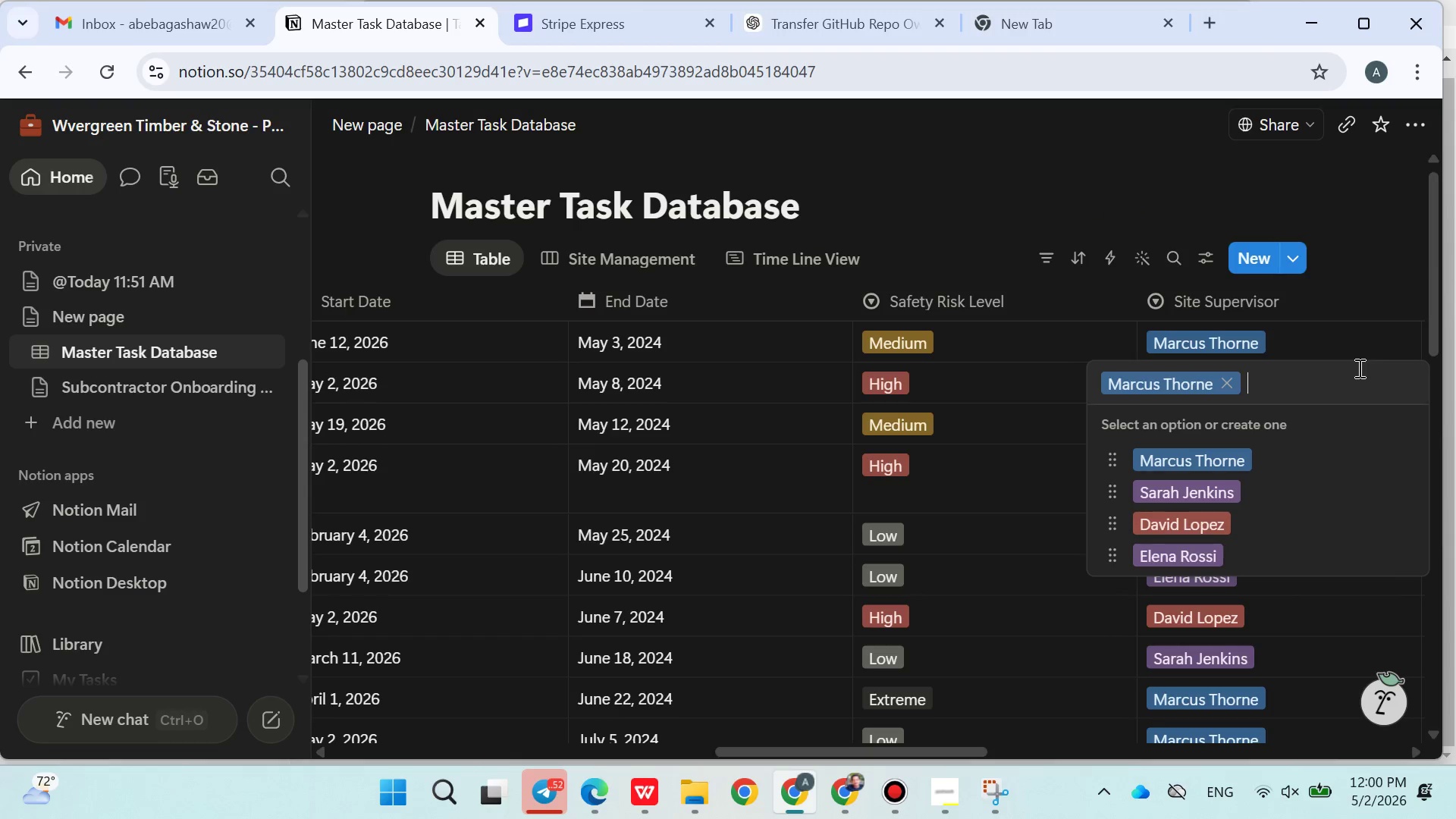 
left_click([1351, 211])
 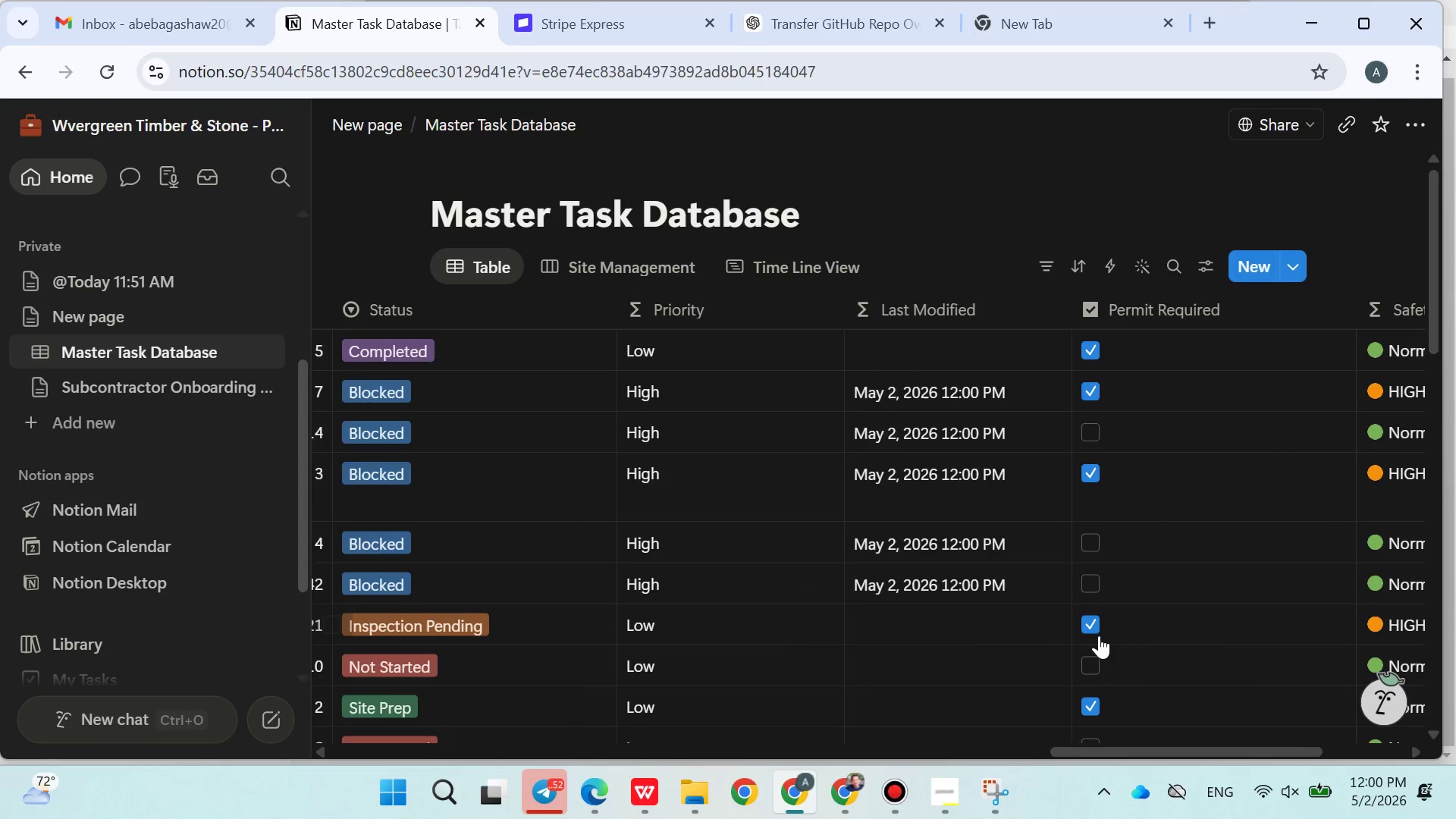 
wait(5.89)
 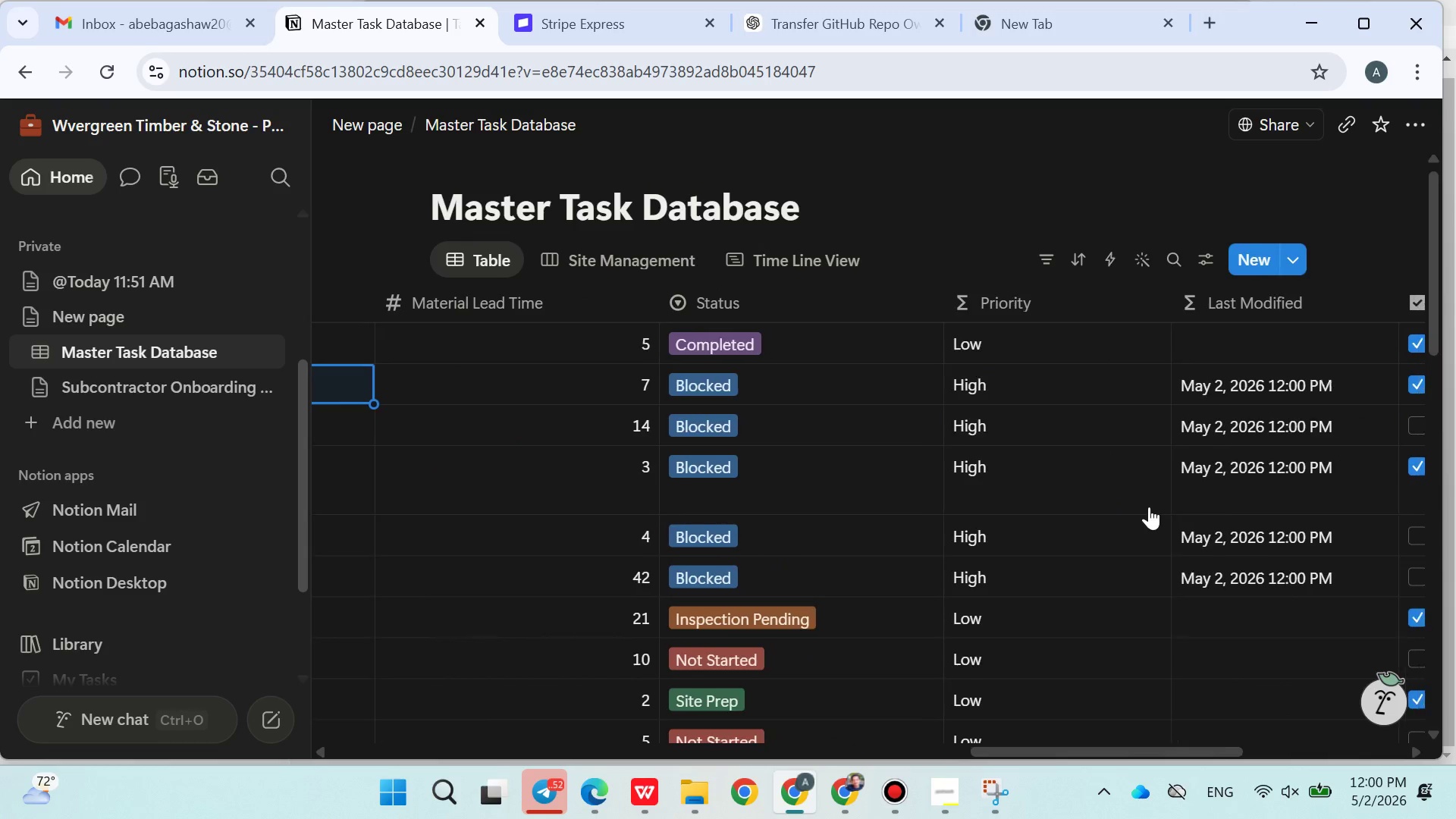 
left_click([996, 779])
 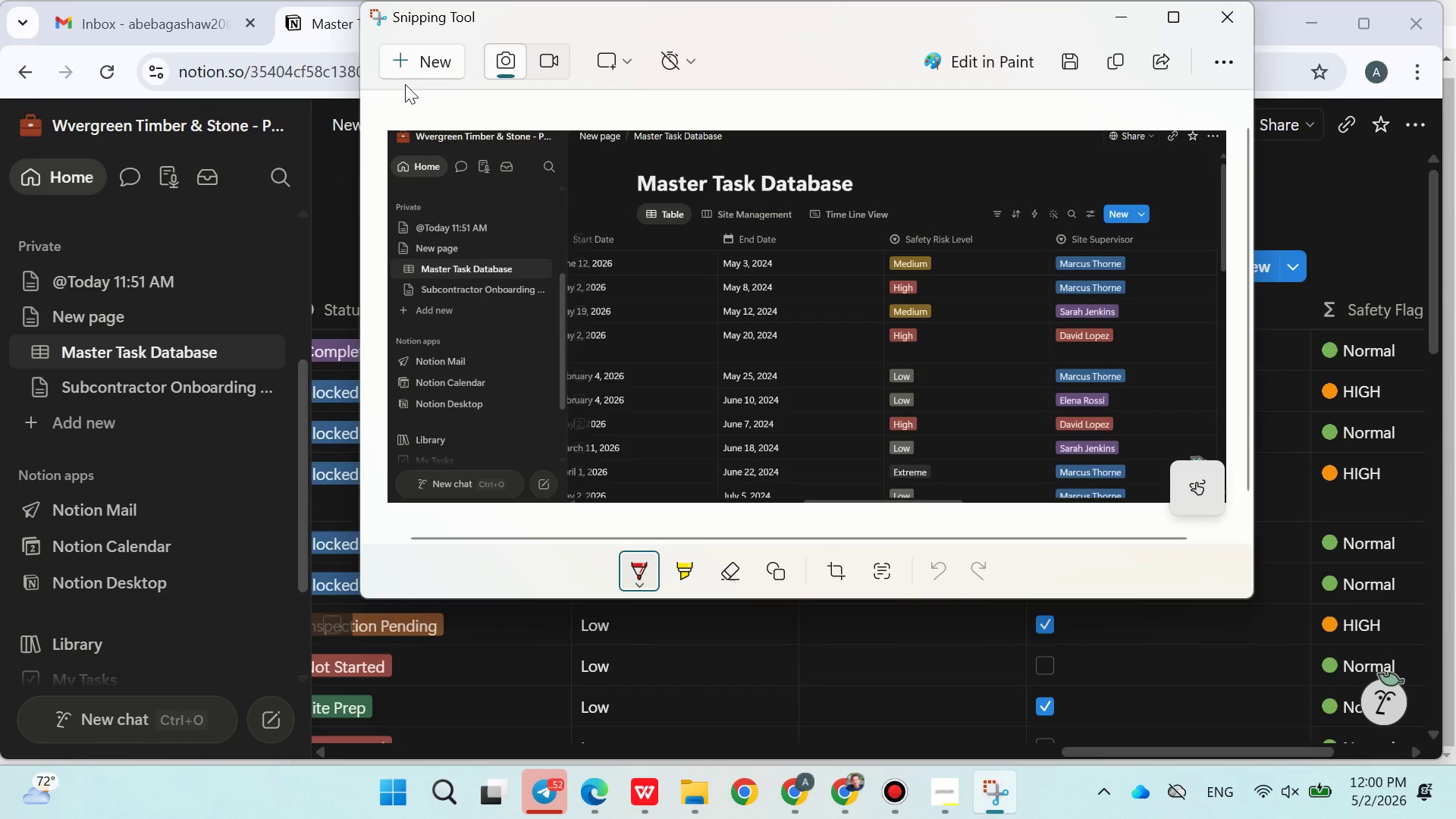 
left_click([439, 55])
 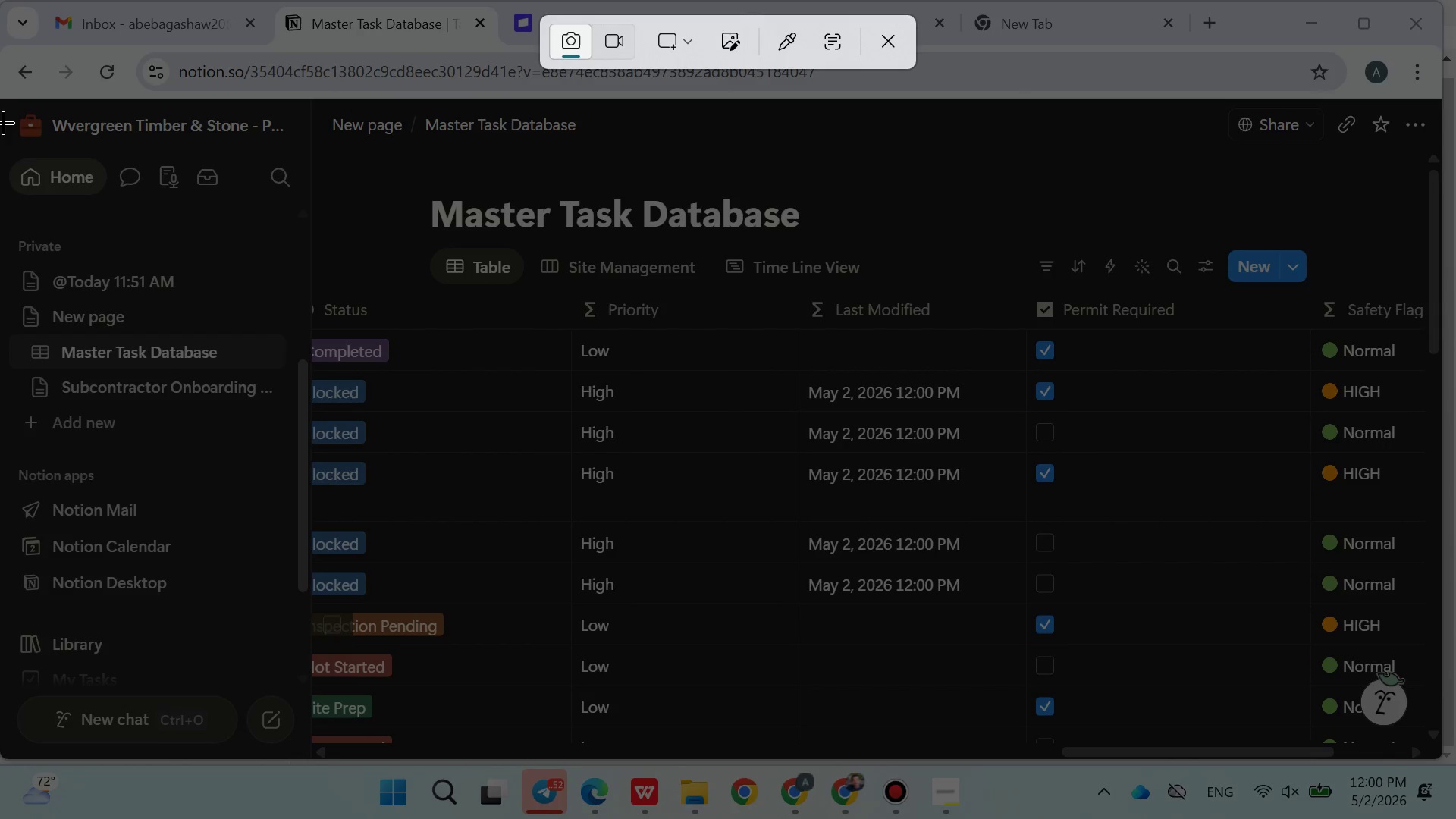 
left_click_drag(start_coordinate=[3, 117], to_coordinate=[1438, 777])
 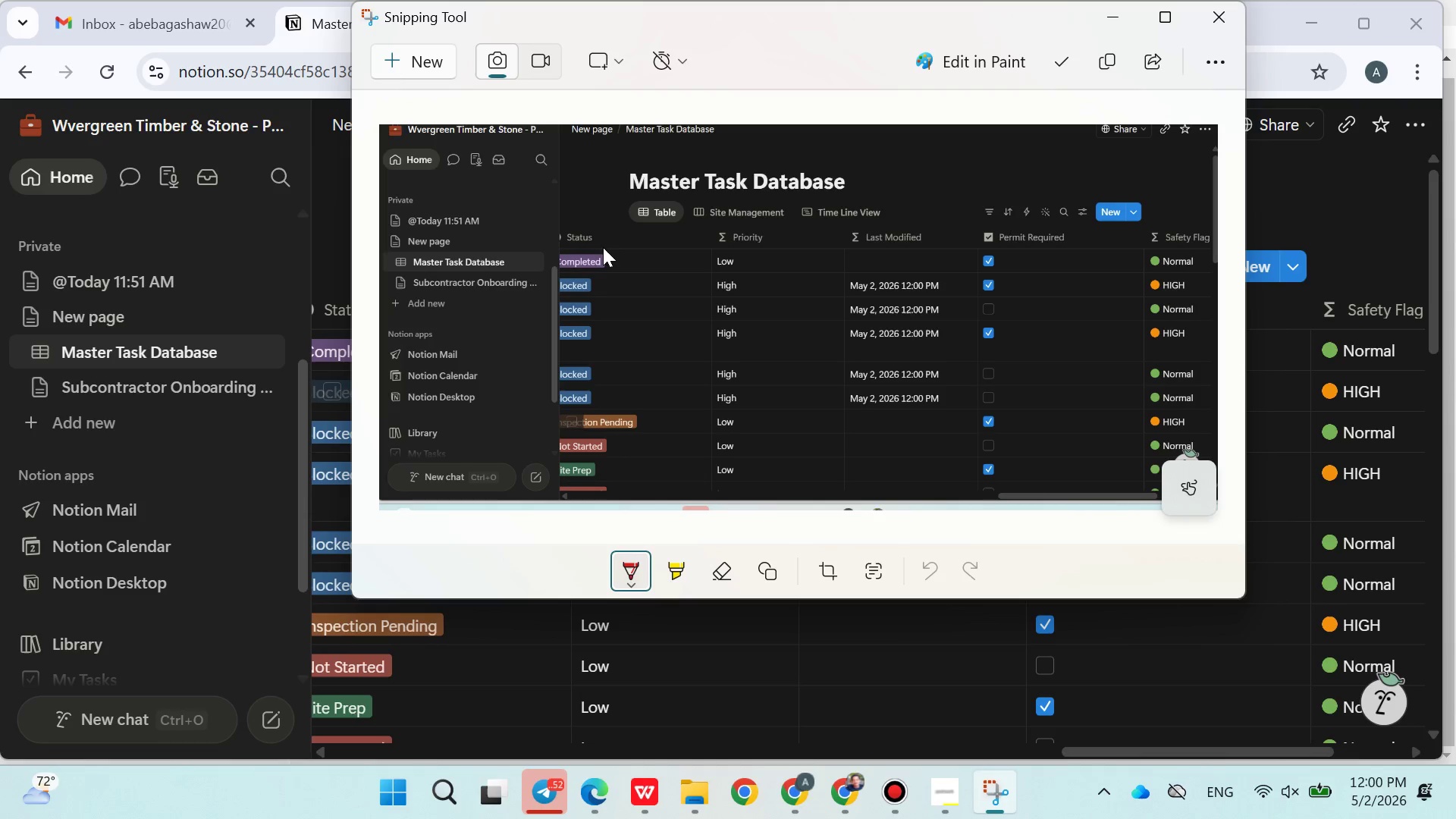 
left_click_drag(start_coordinate=[588, 241], to_coordinate=[586, 276])
 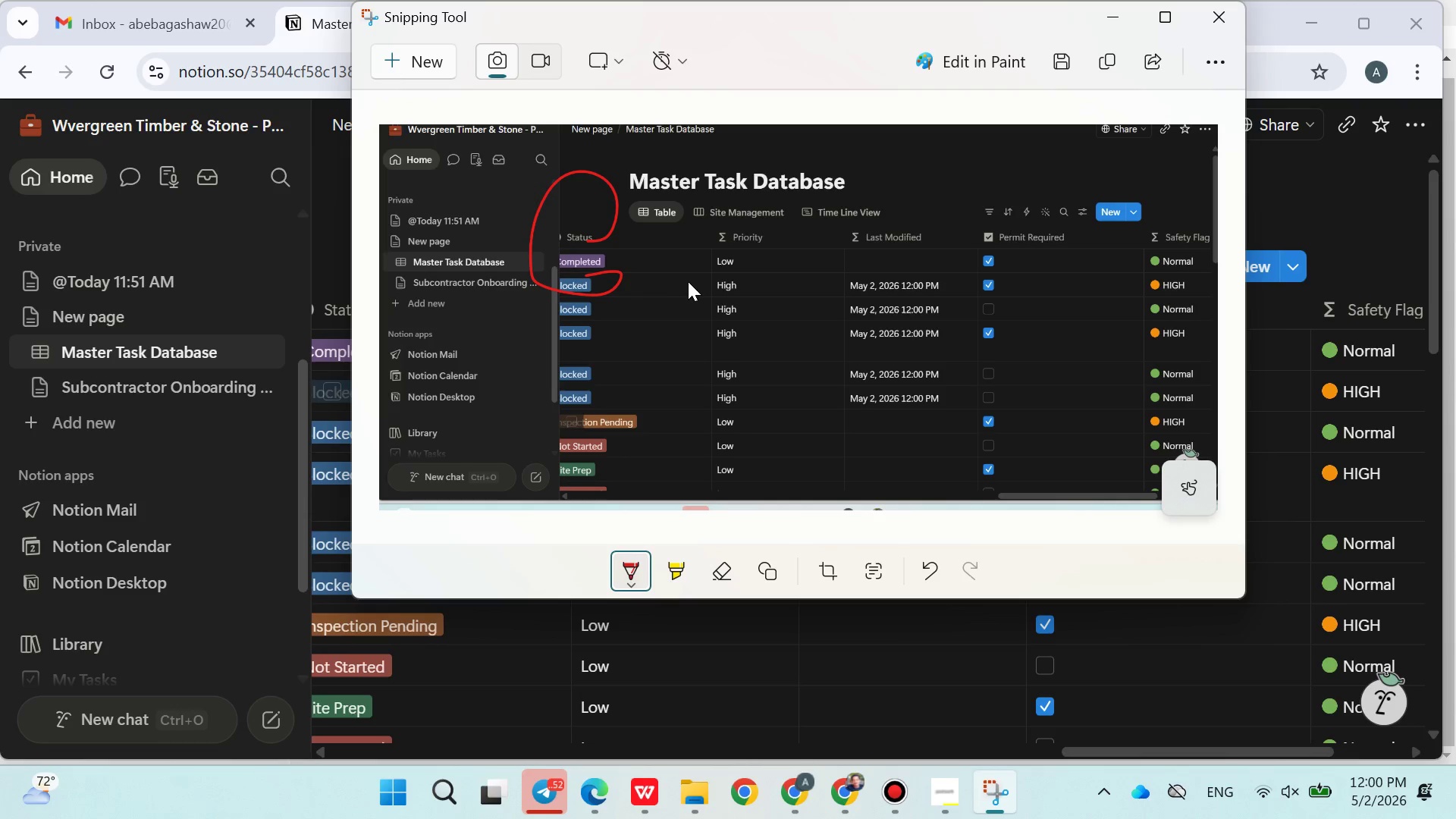 
left_click_drag(start_coordinate=[690, 281], to_coordinate=[730, 263])
 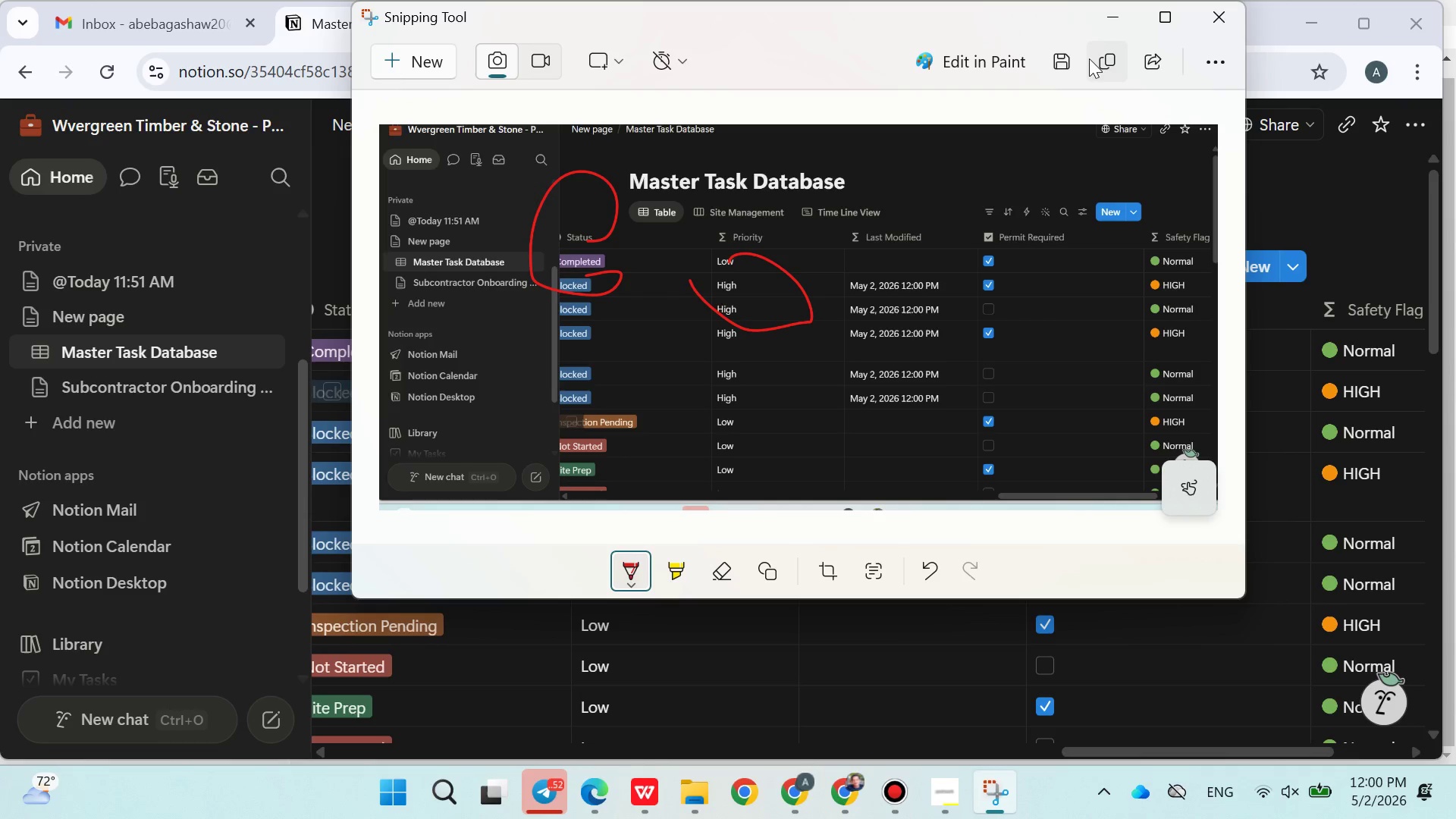 
left_click([1090, 61])
 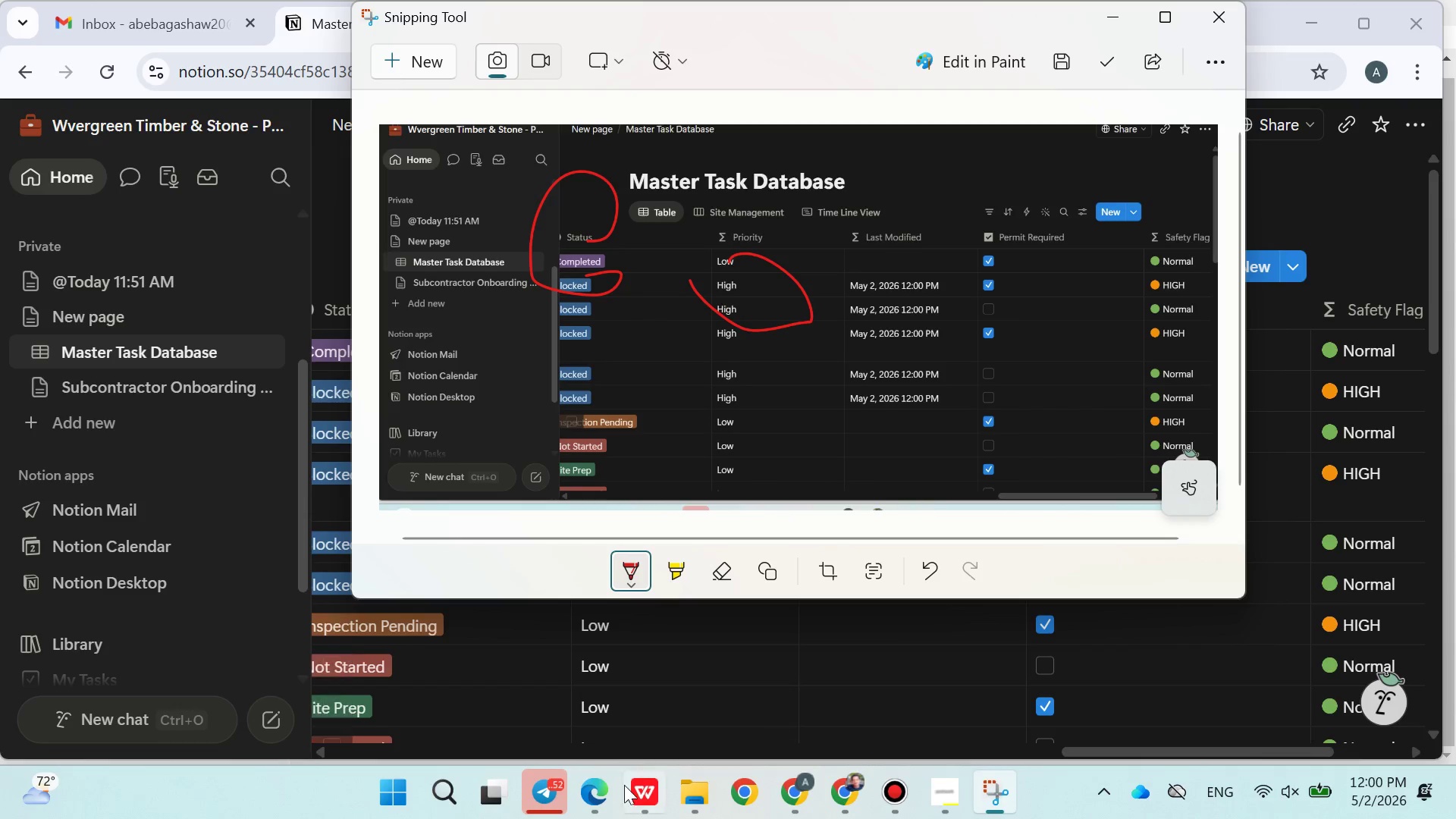 
left_click([648, 794])
 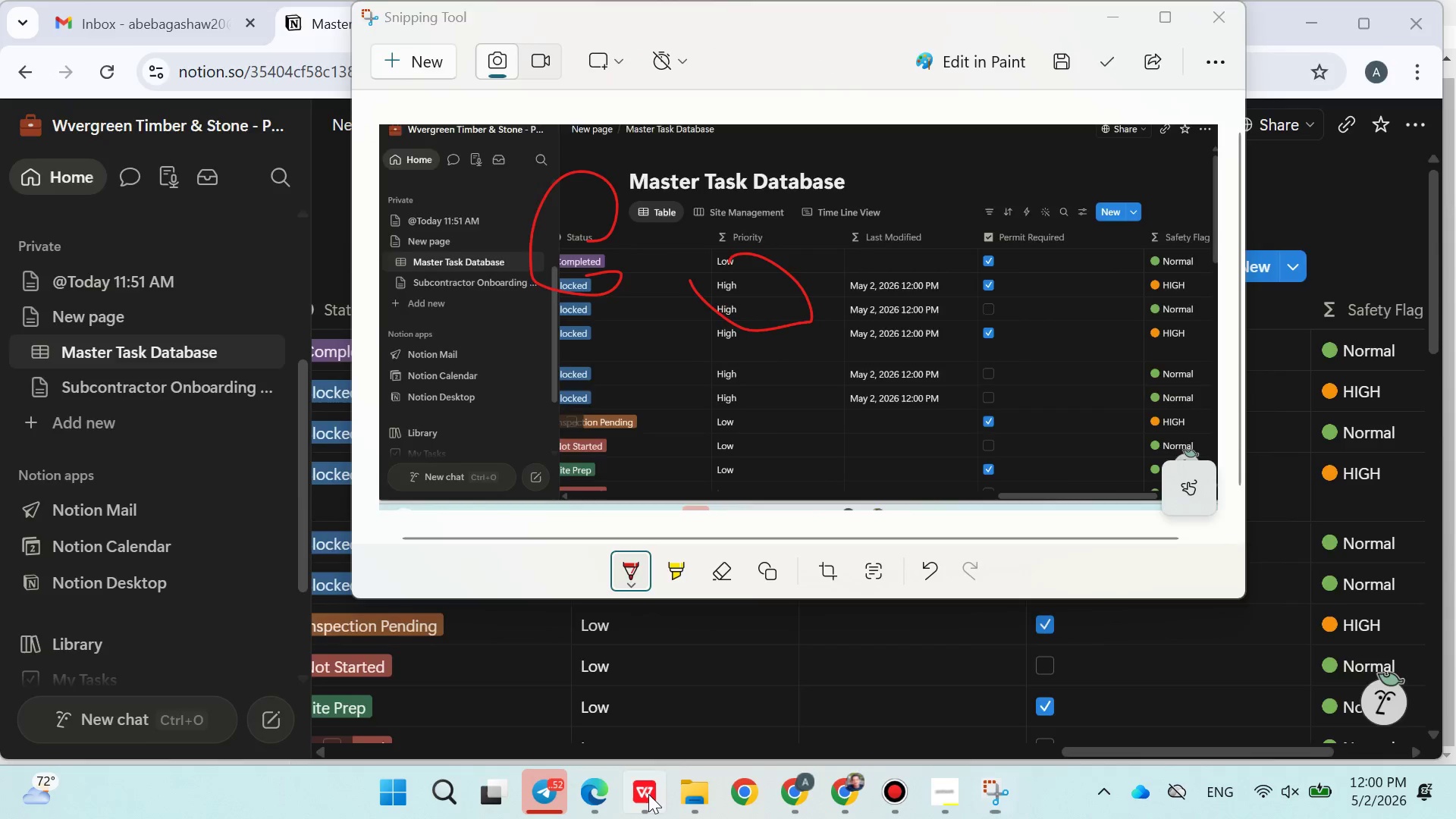 
key(Control+V)
 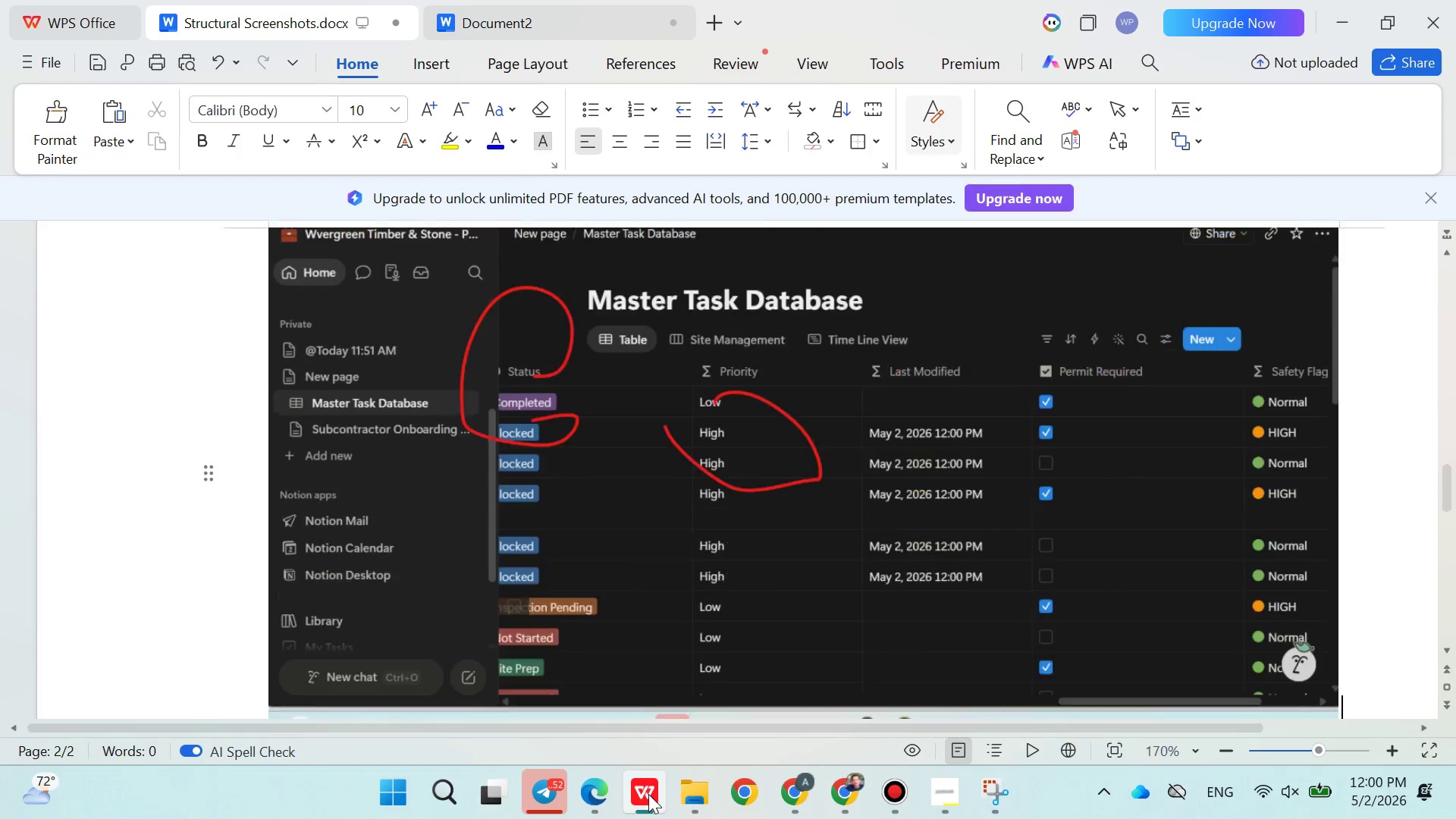 
key(Enter)
 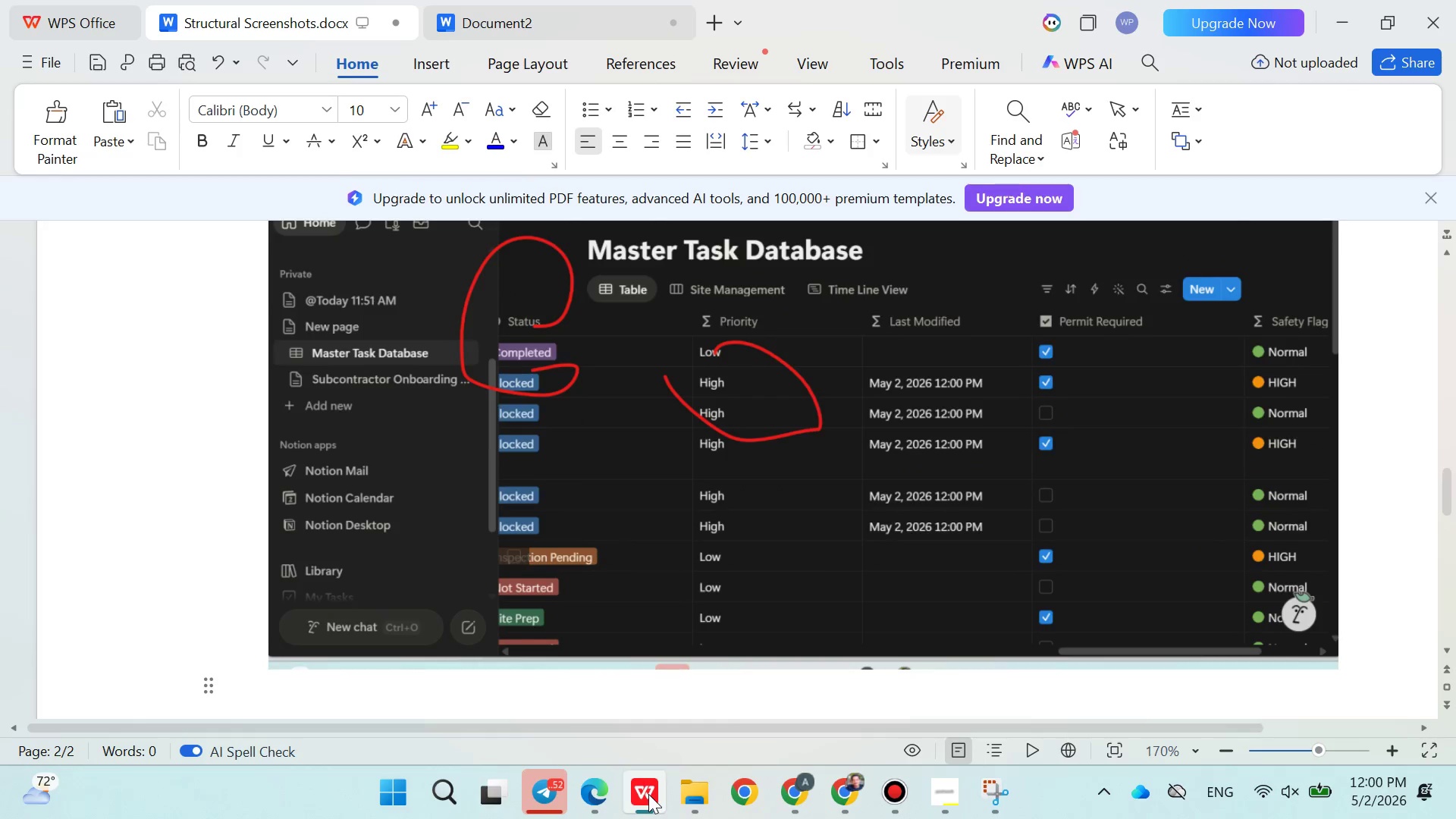 
key(Enter)
 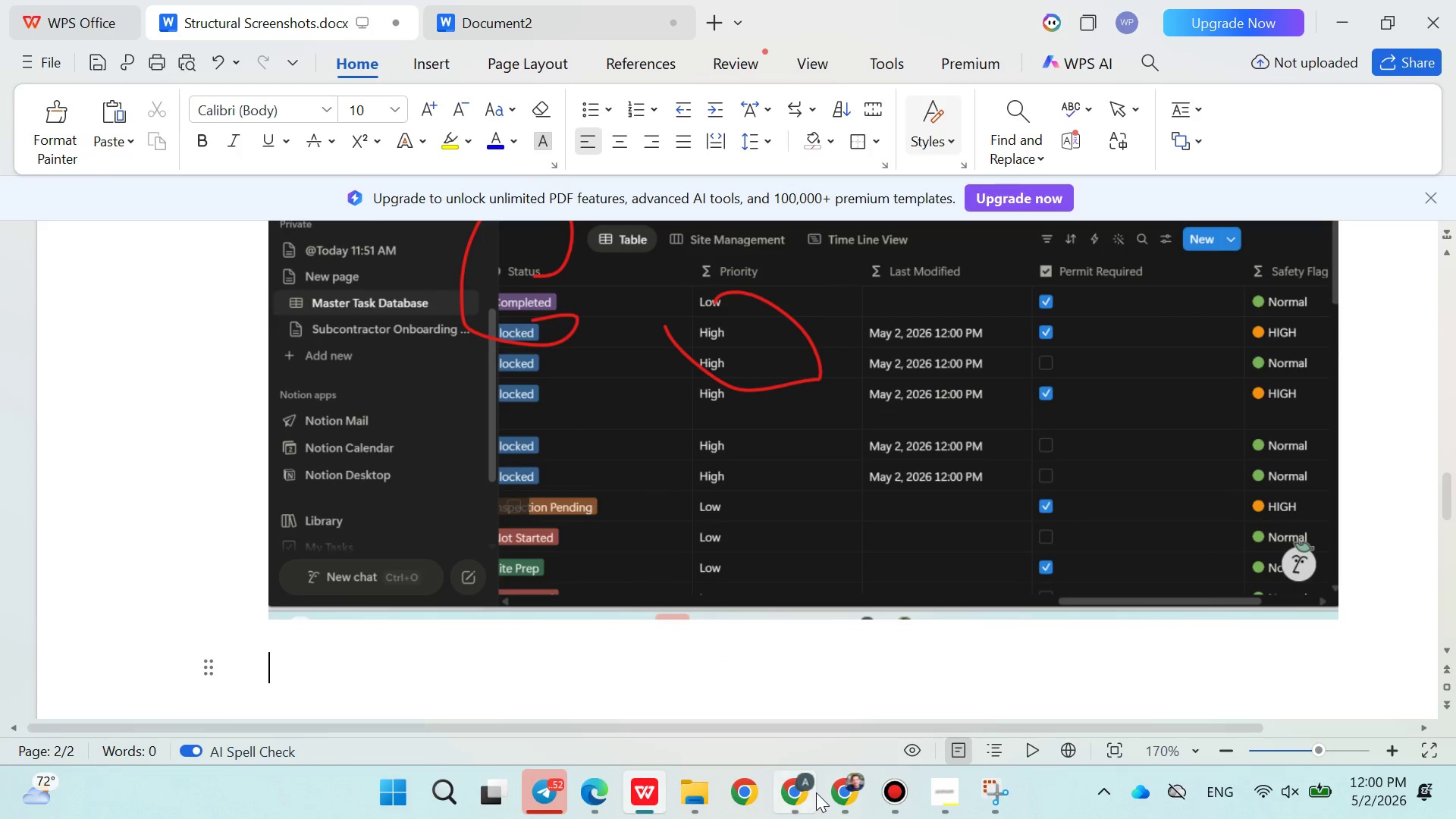 
left_click([781, 790])
 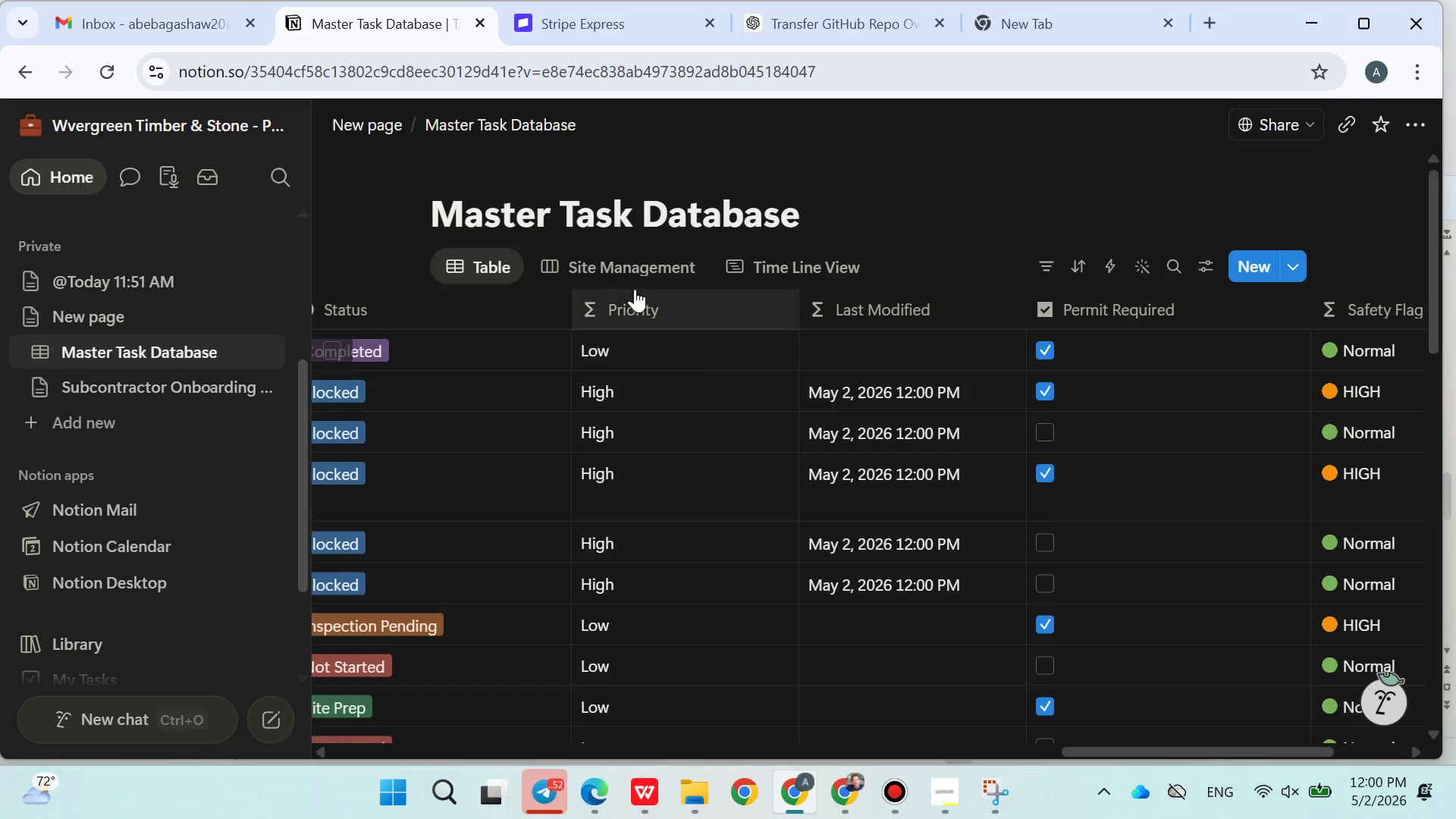 
left_click([632, 280])
 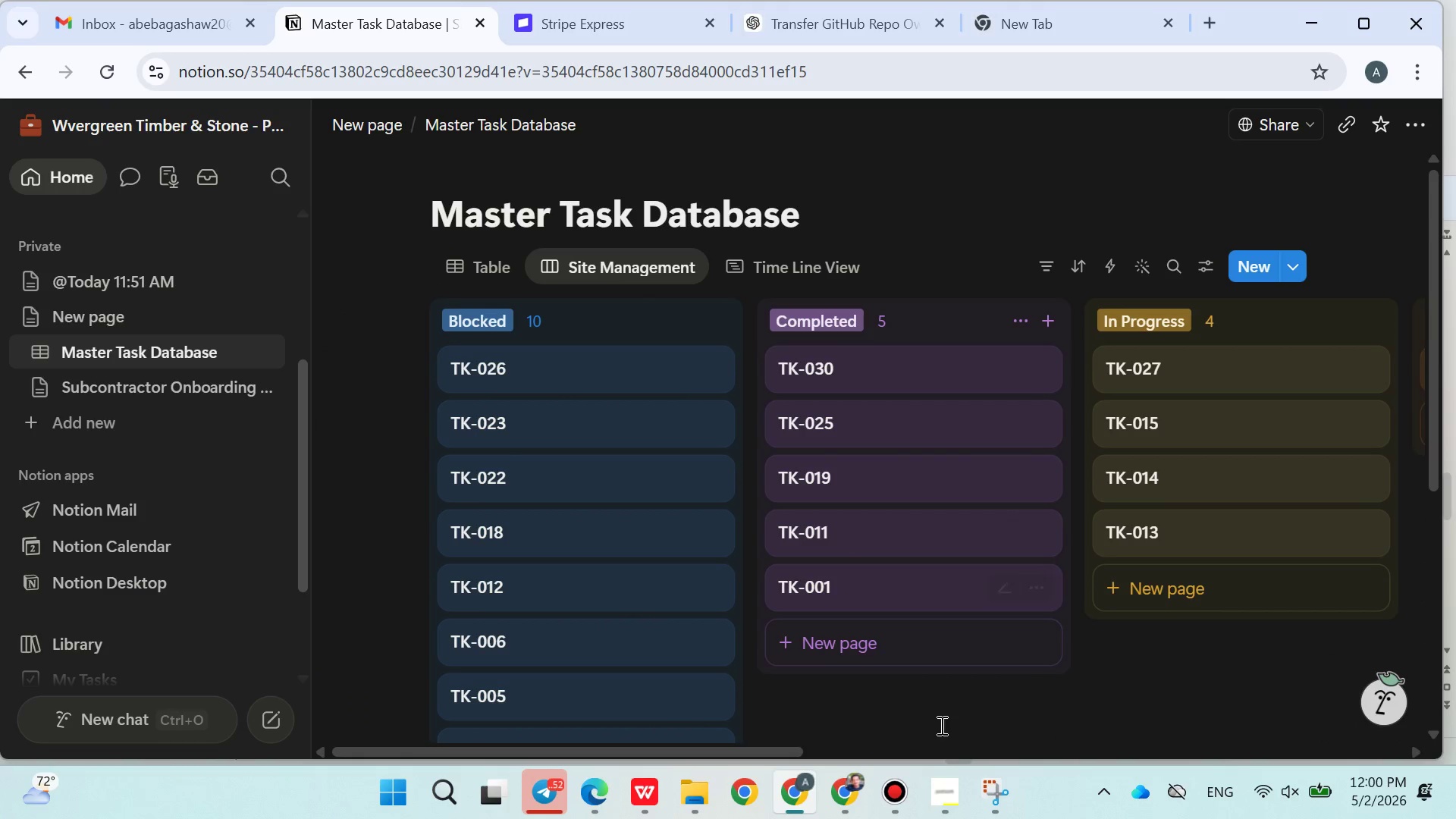 
left_click([1012, 794])
 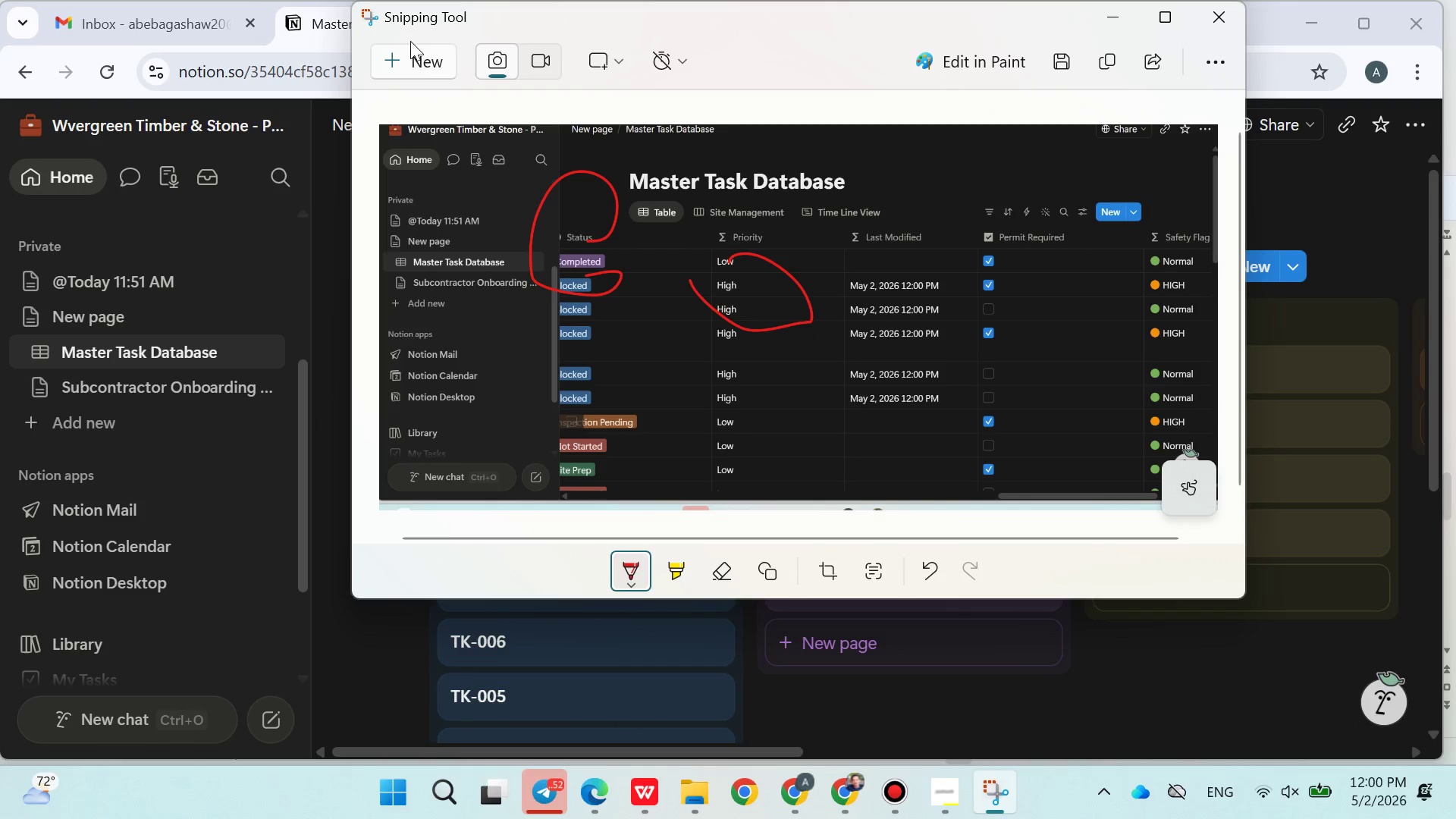 
left_click([419, 66])
 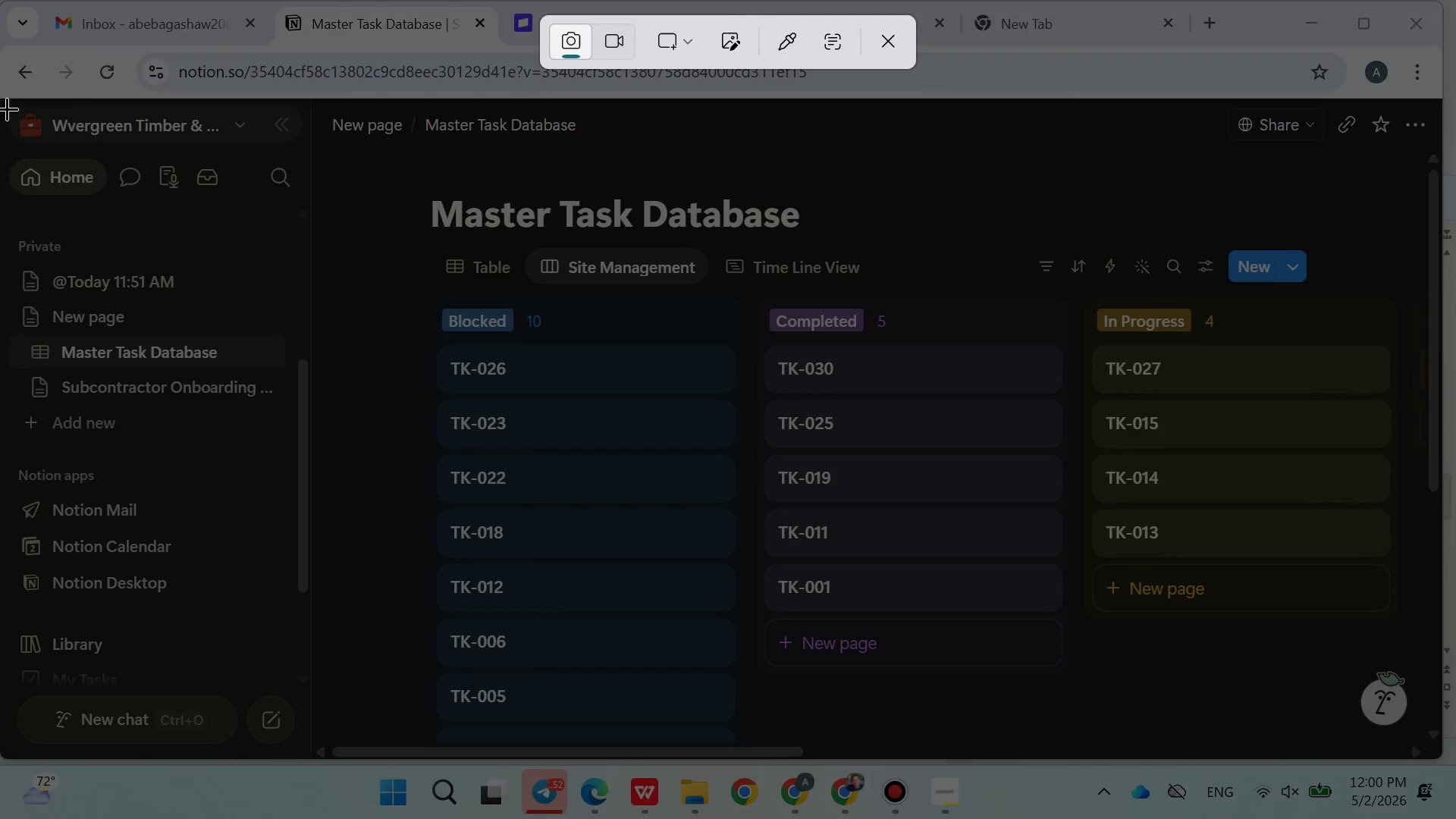 
left_click_drag(start_coordinate=[7, 108], to_coordinate=[1433, 751])
 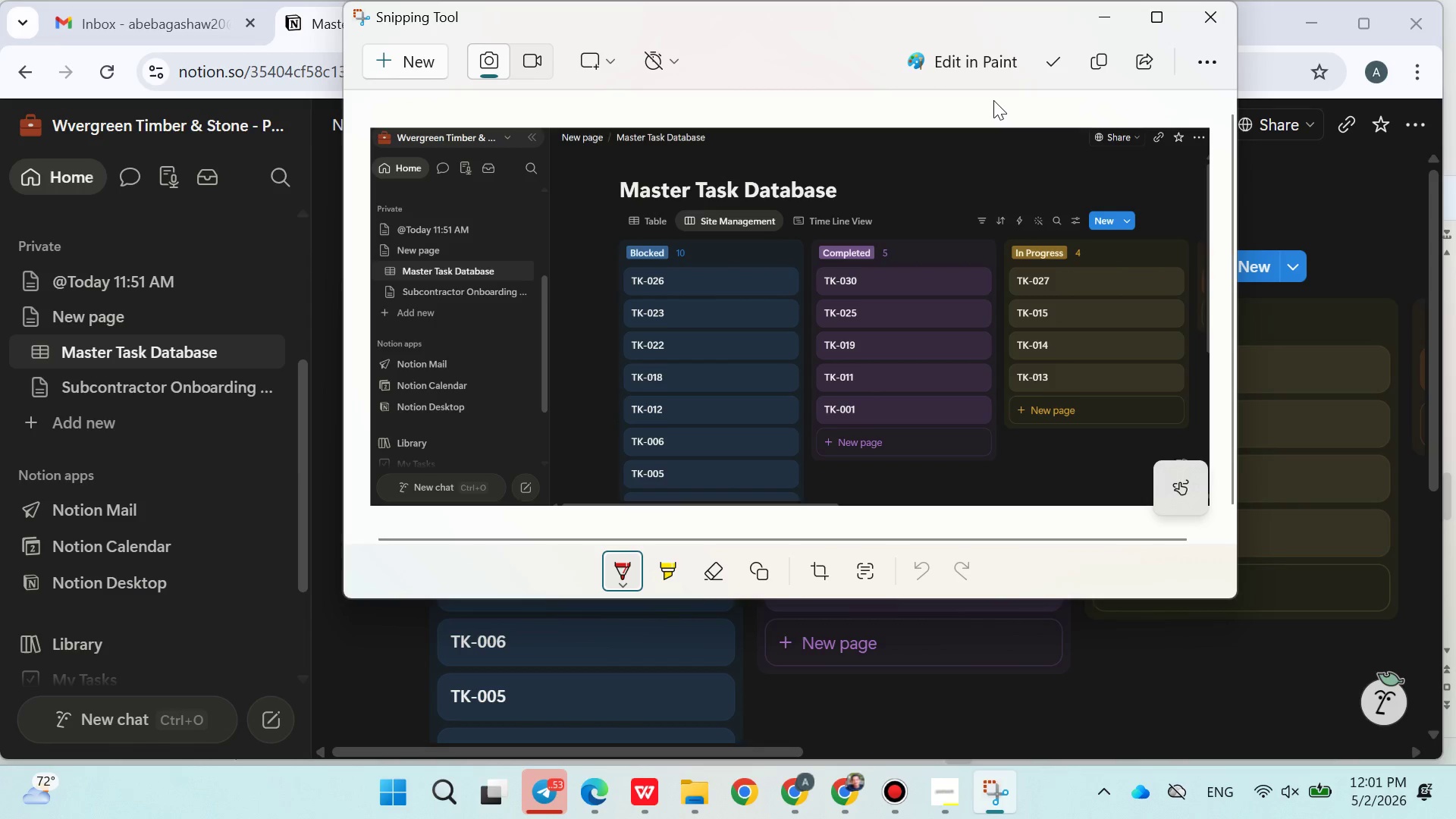 
left_click([1103, 59])
 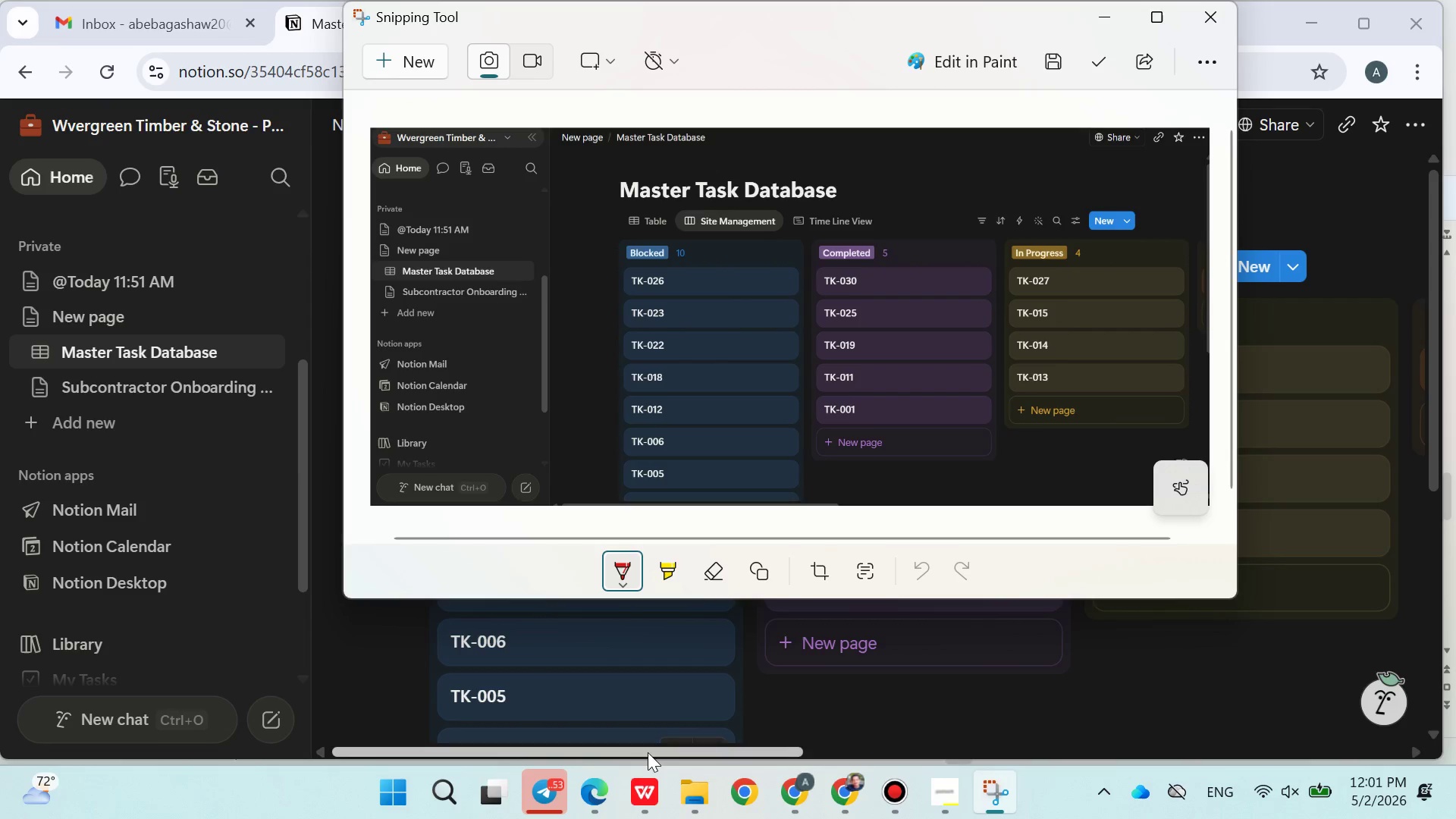 
left_click([650, 783])
 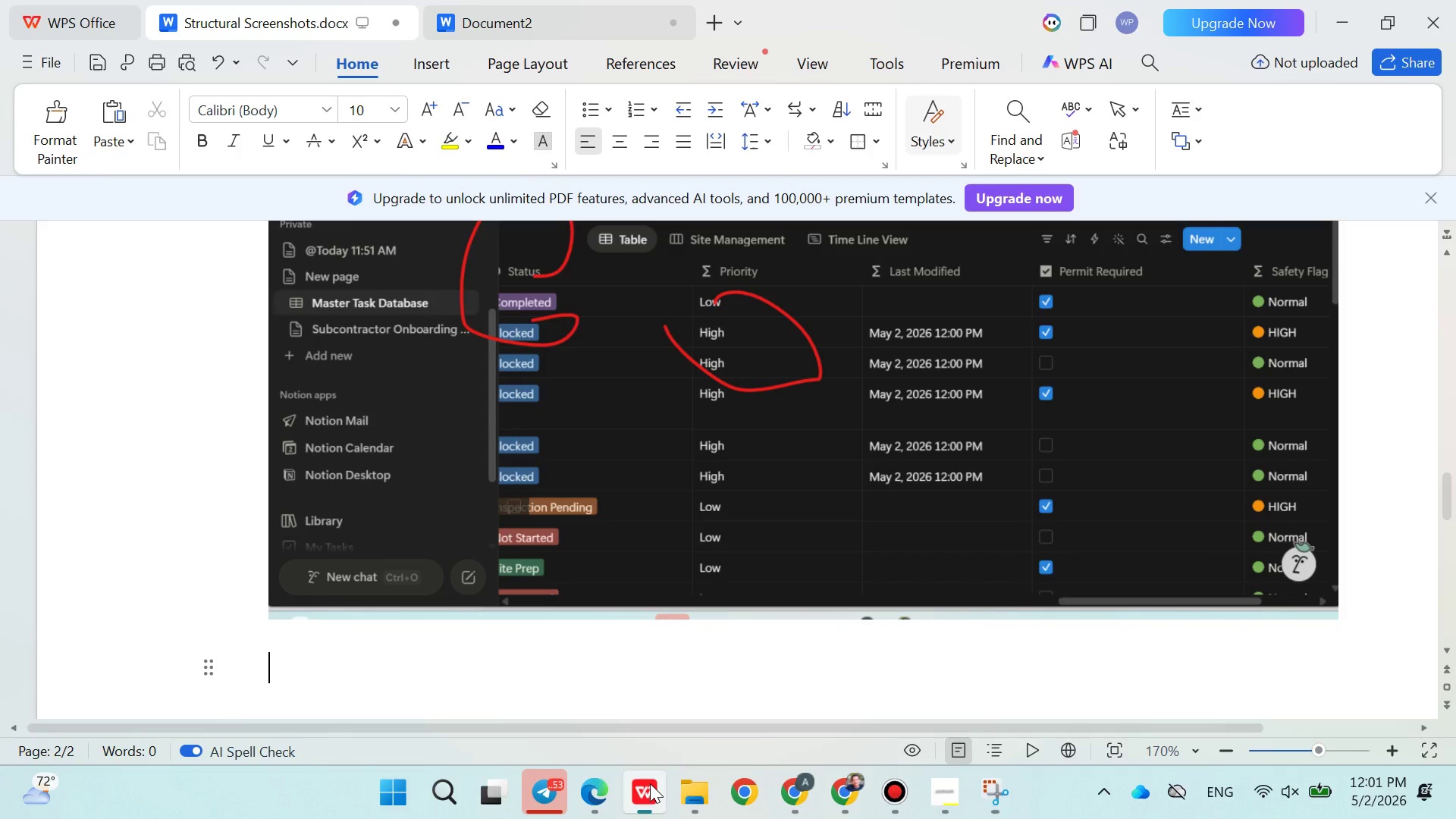 
key(Control+V)
 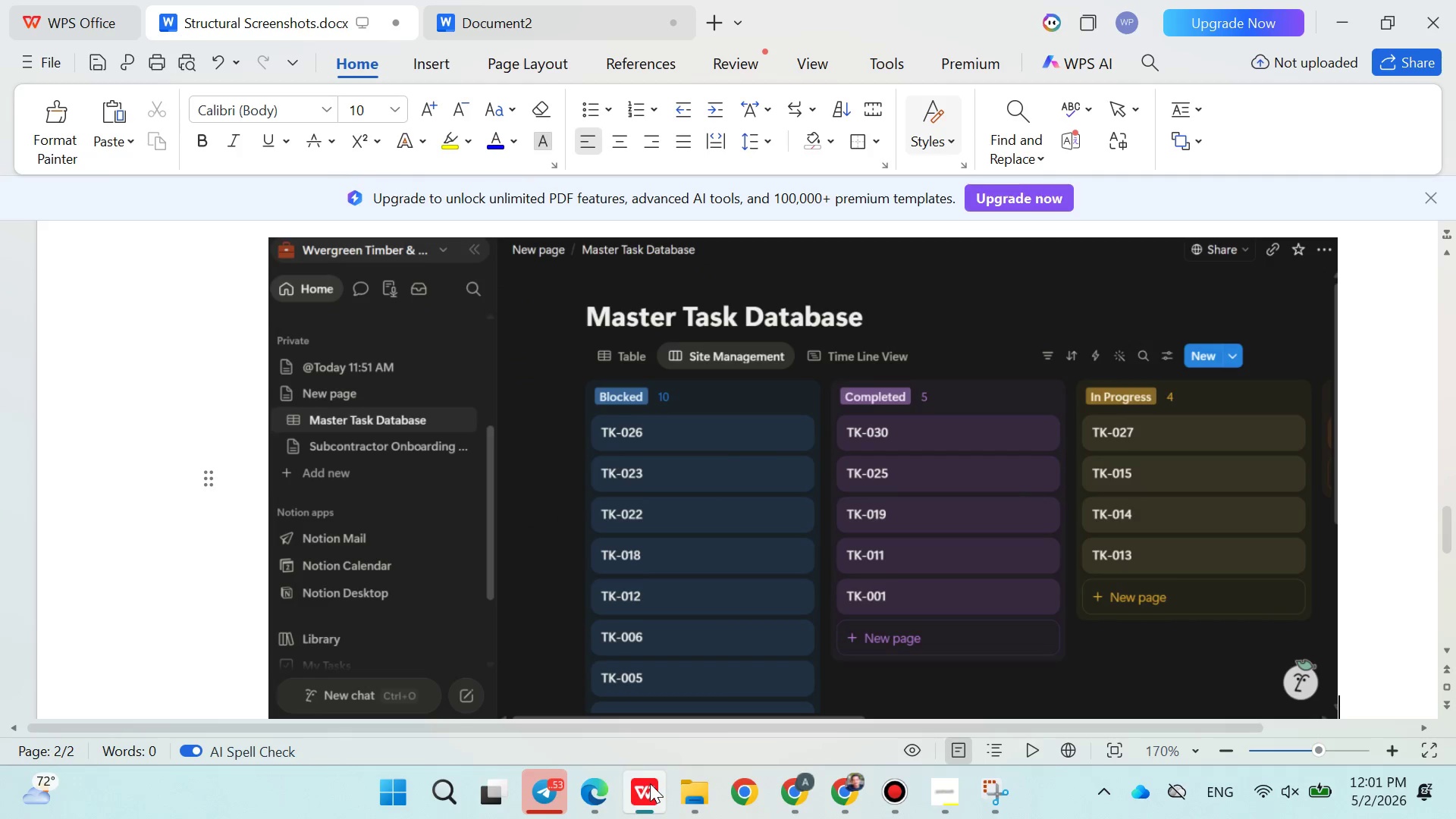 
key(Enter)
 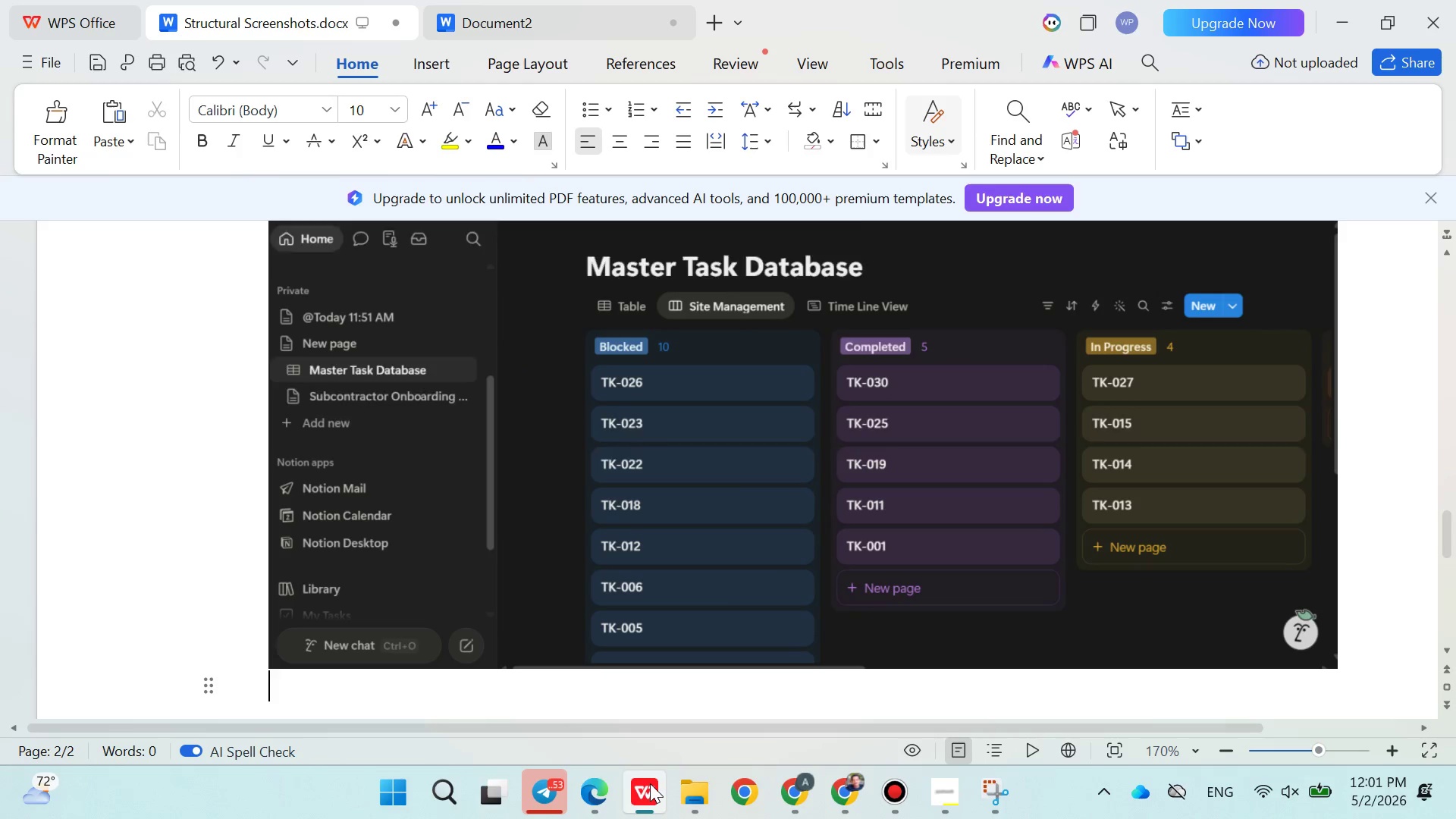 
key(Enter)
 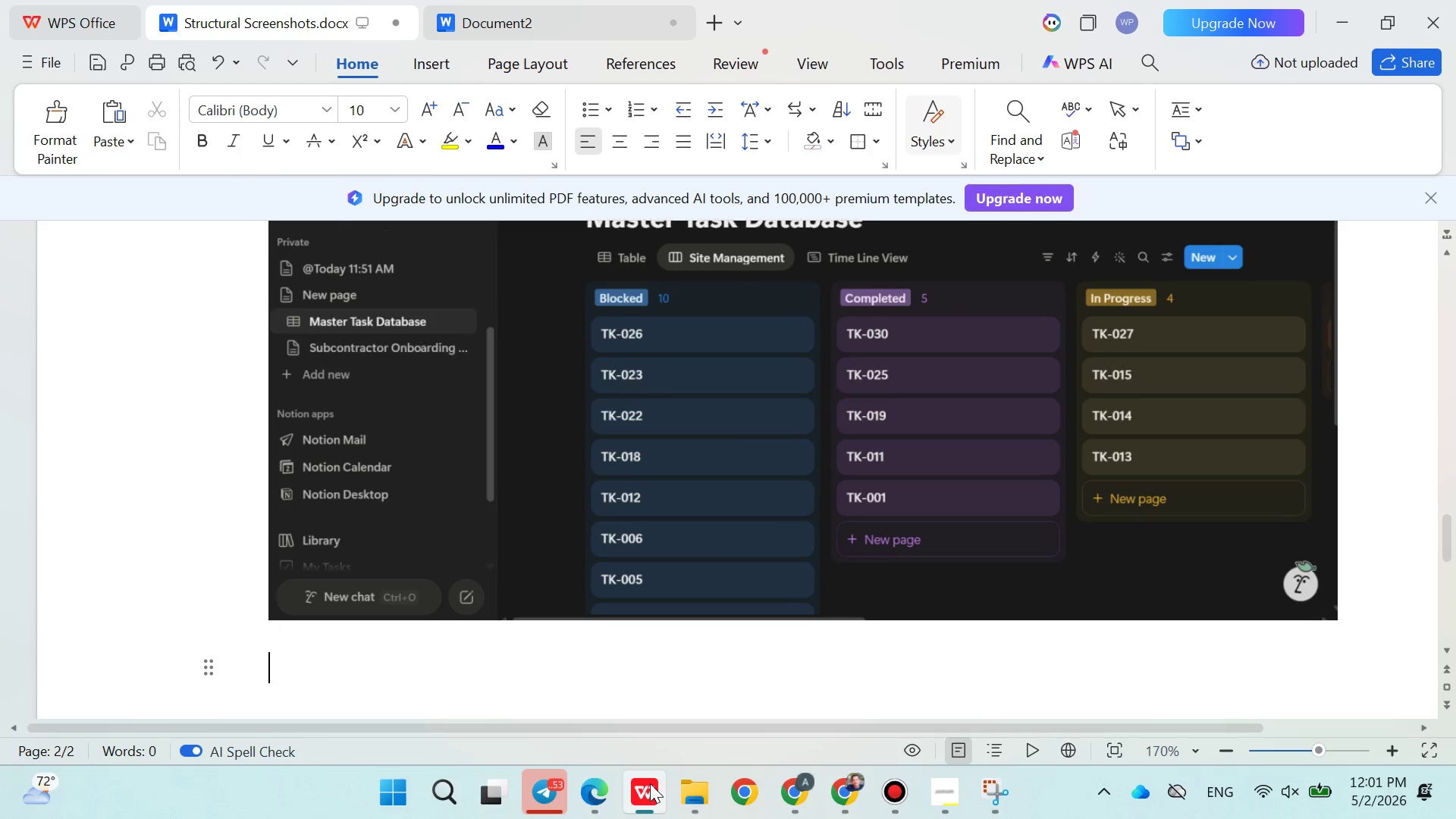 
key(Enter)
 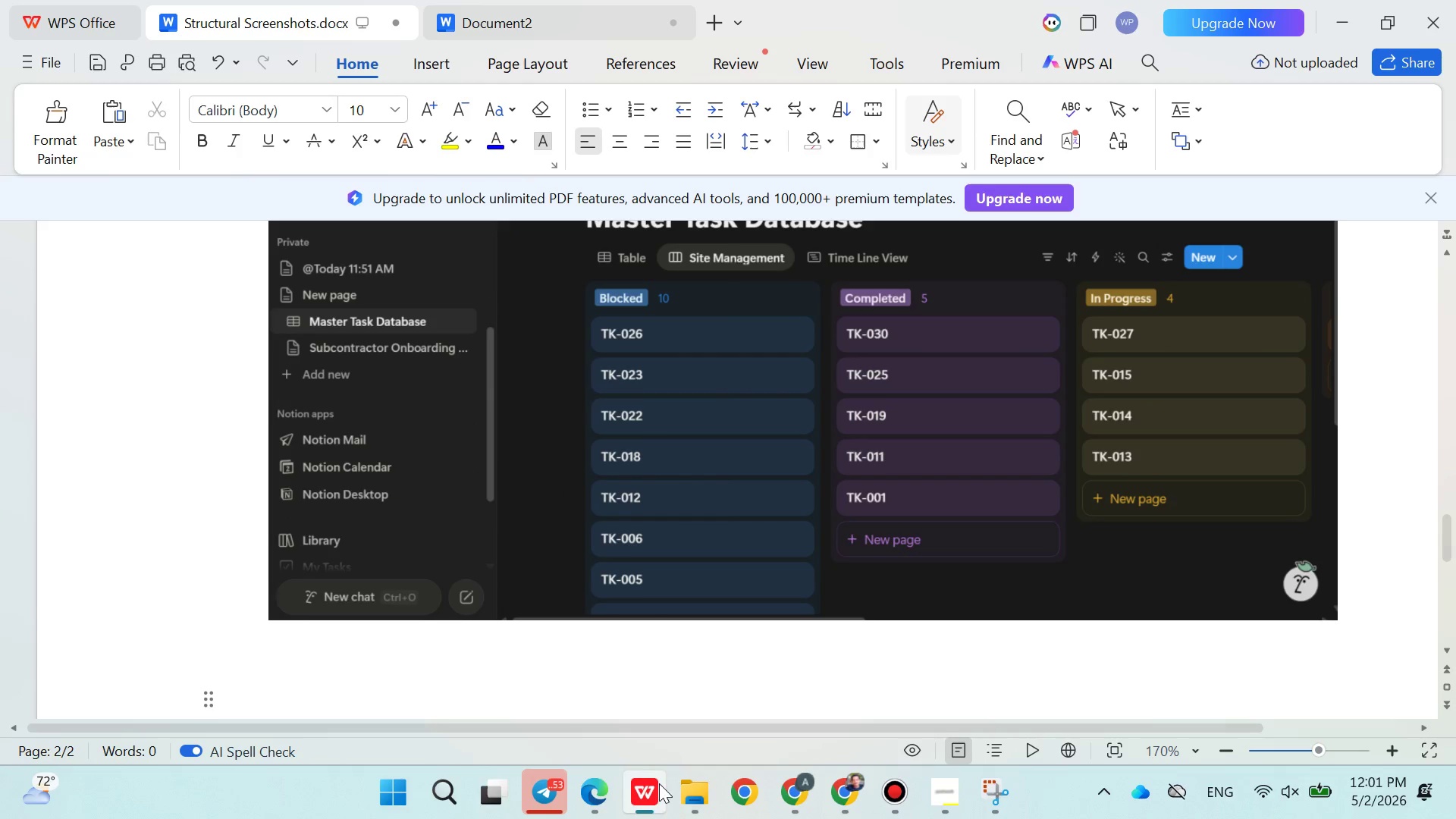 
left_click([650, 805])
 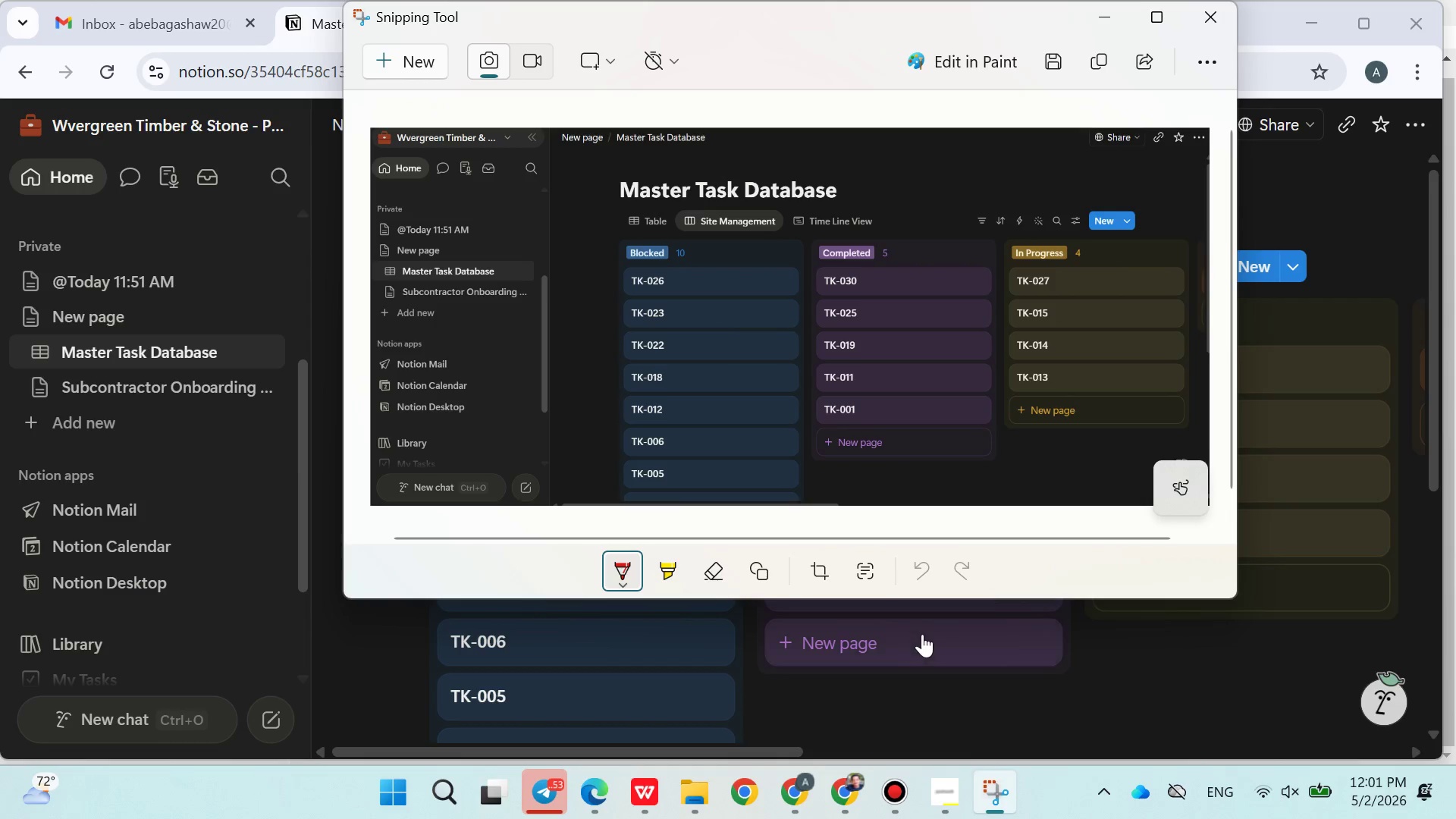 
left_click([1028, 716])
 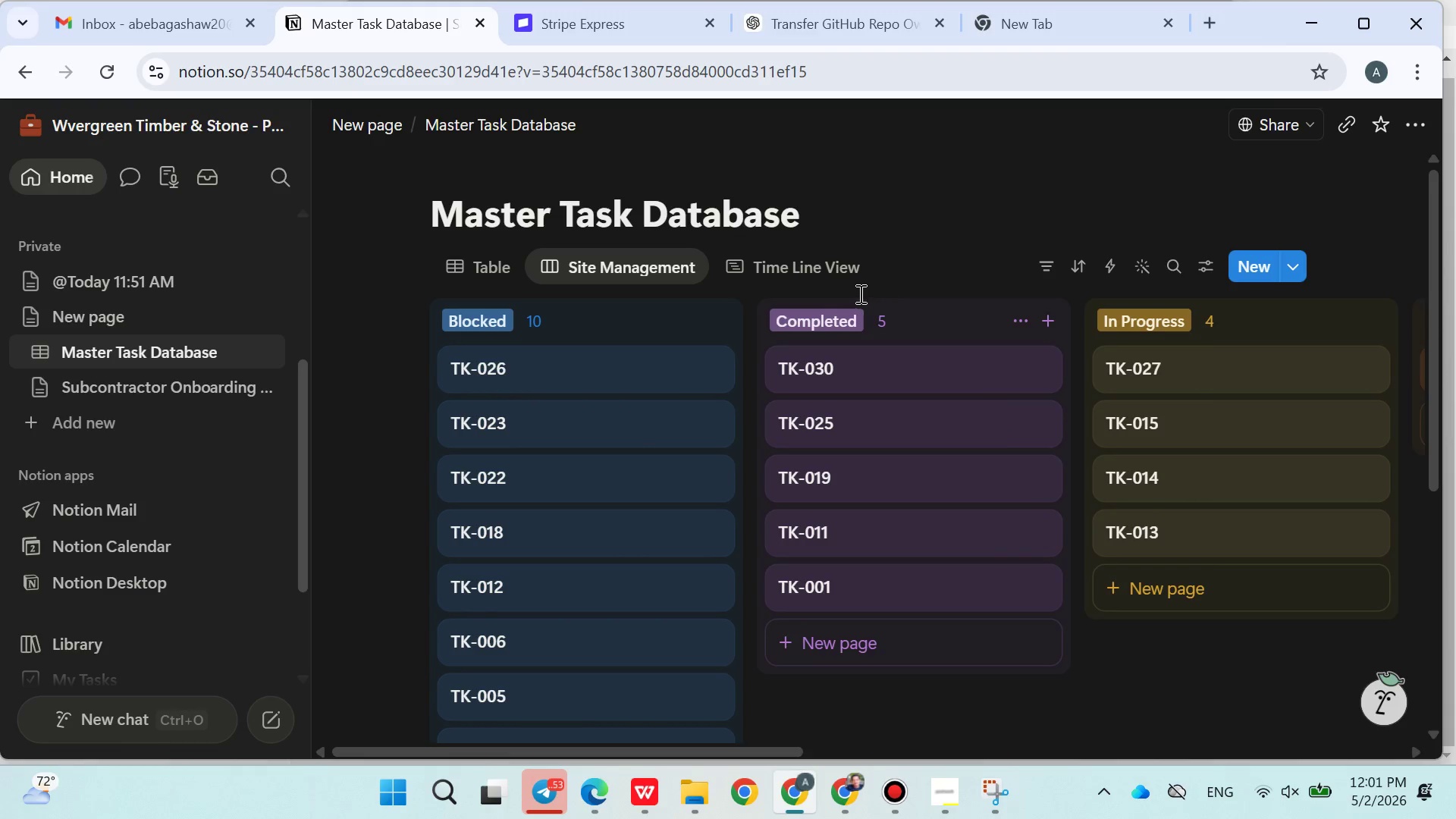 
left_click([823, 284])
 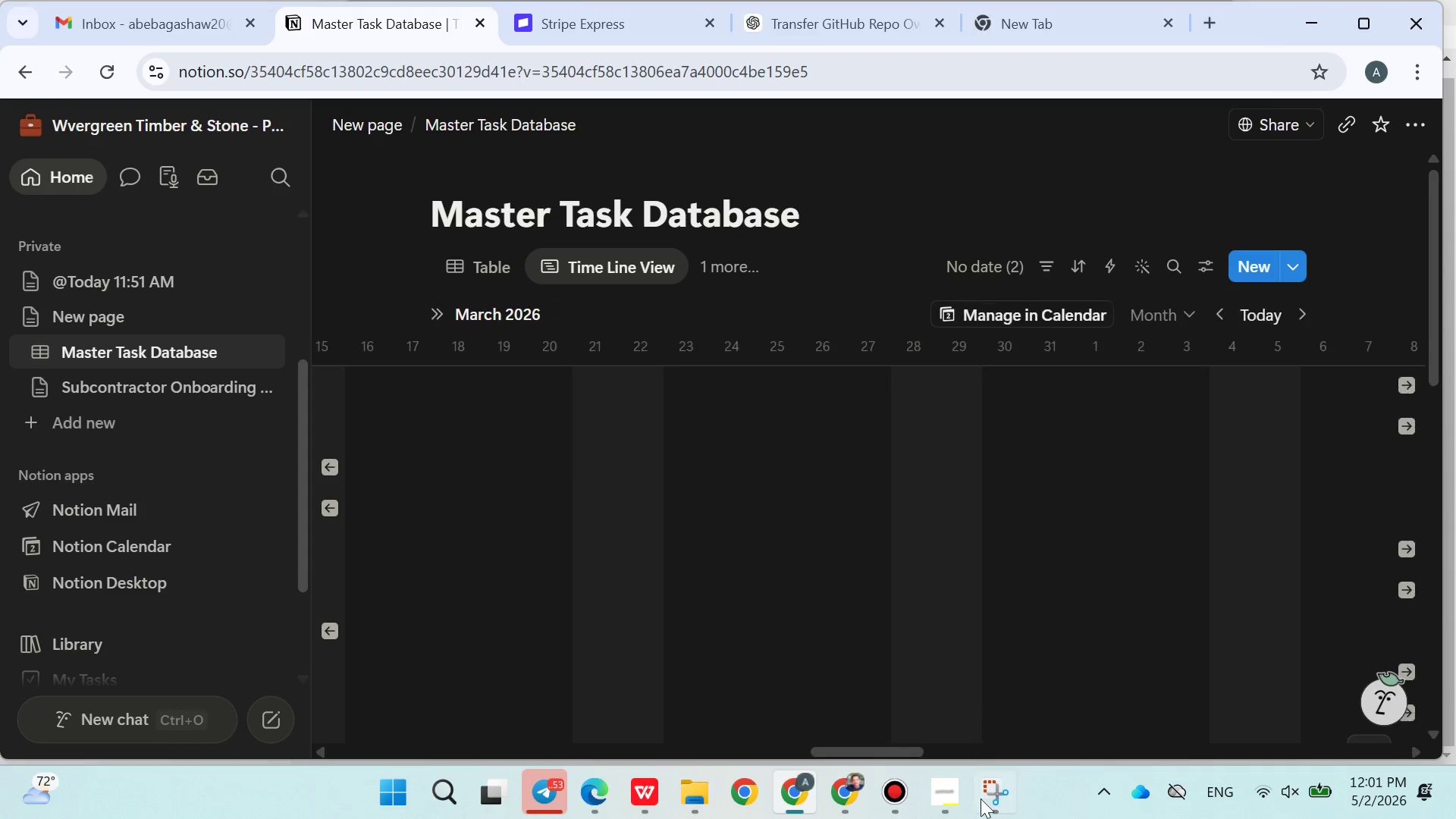 
left_click([989, 814])
 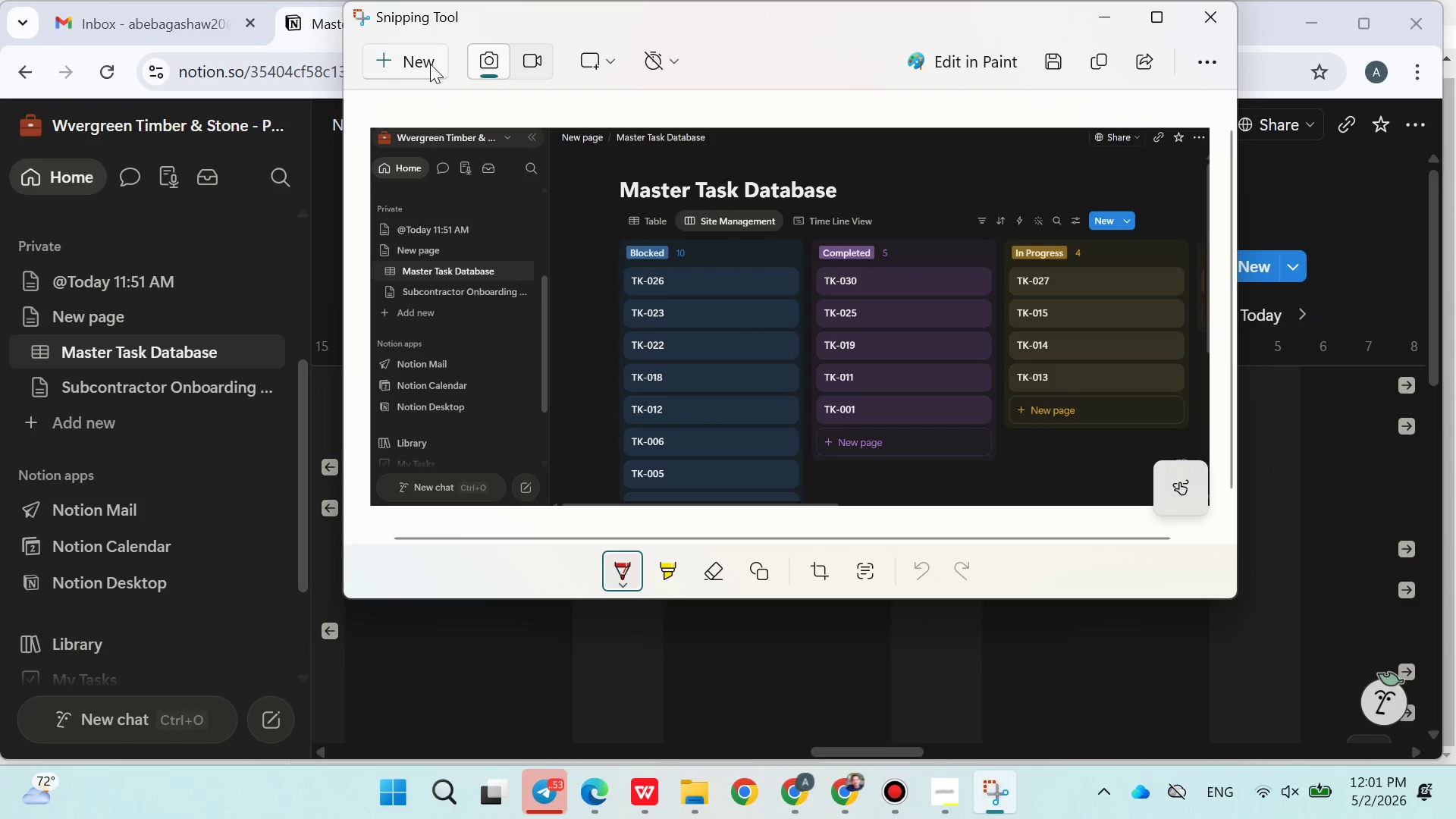 
left_click([418, 50])
 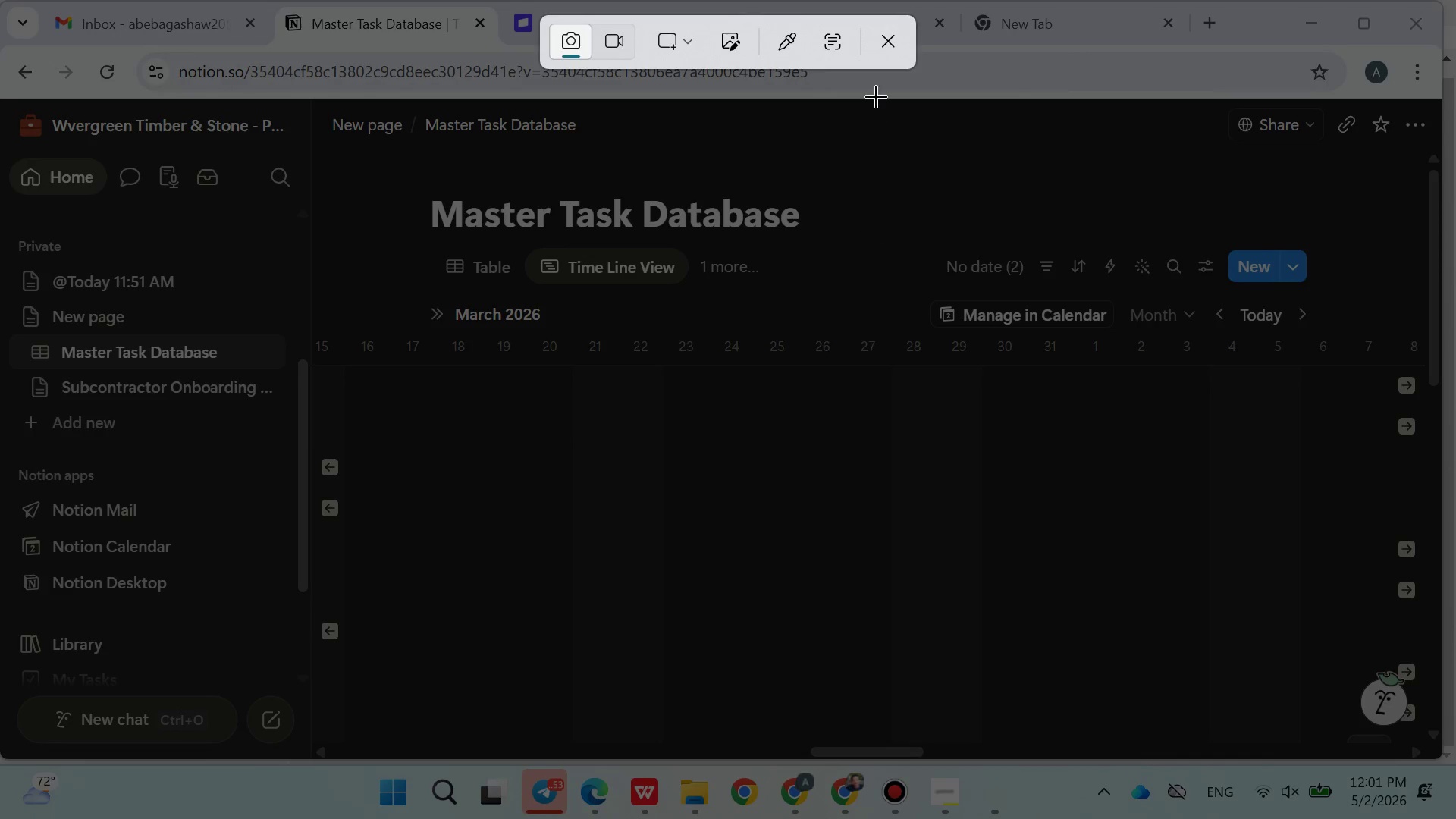 
left_click([891, 52])
 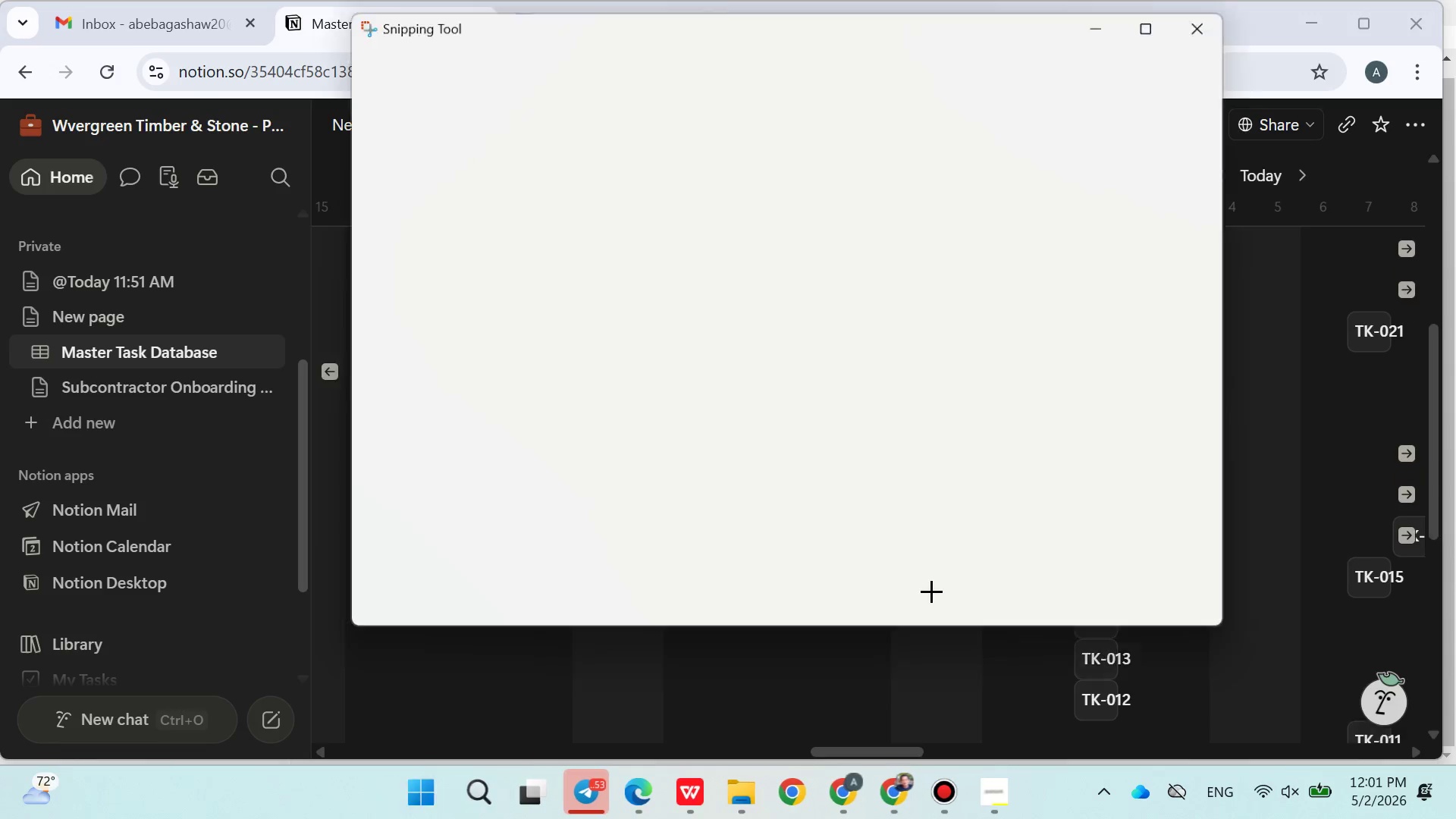 
right_click([931, 591])
 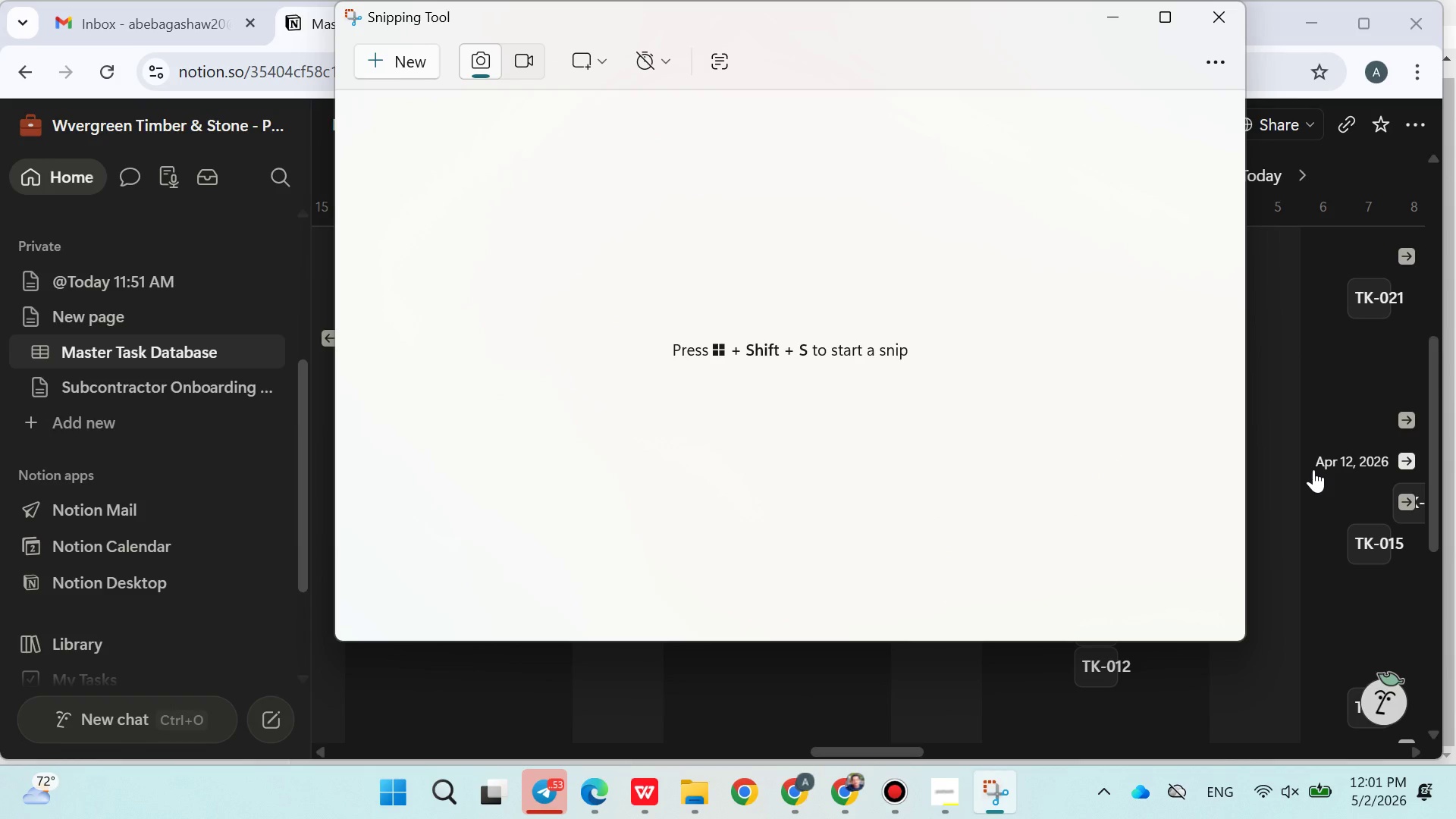 
scroll: coordinate [931, 591], scroll_direction: down, amount: 3.0
 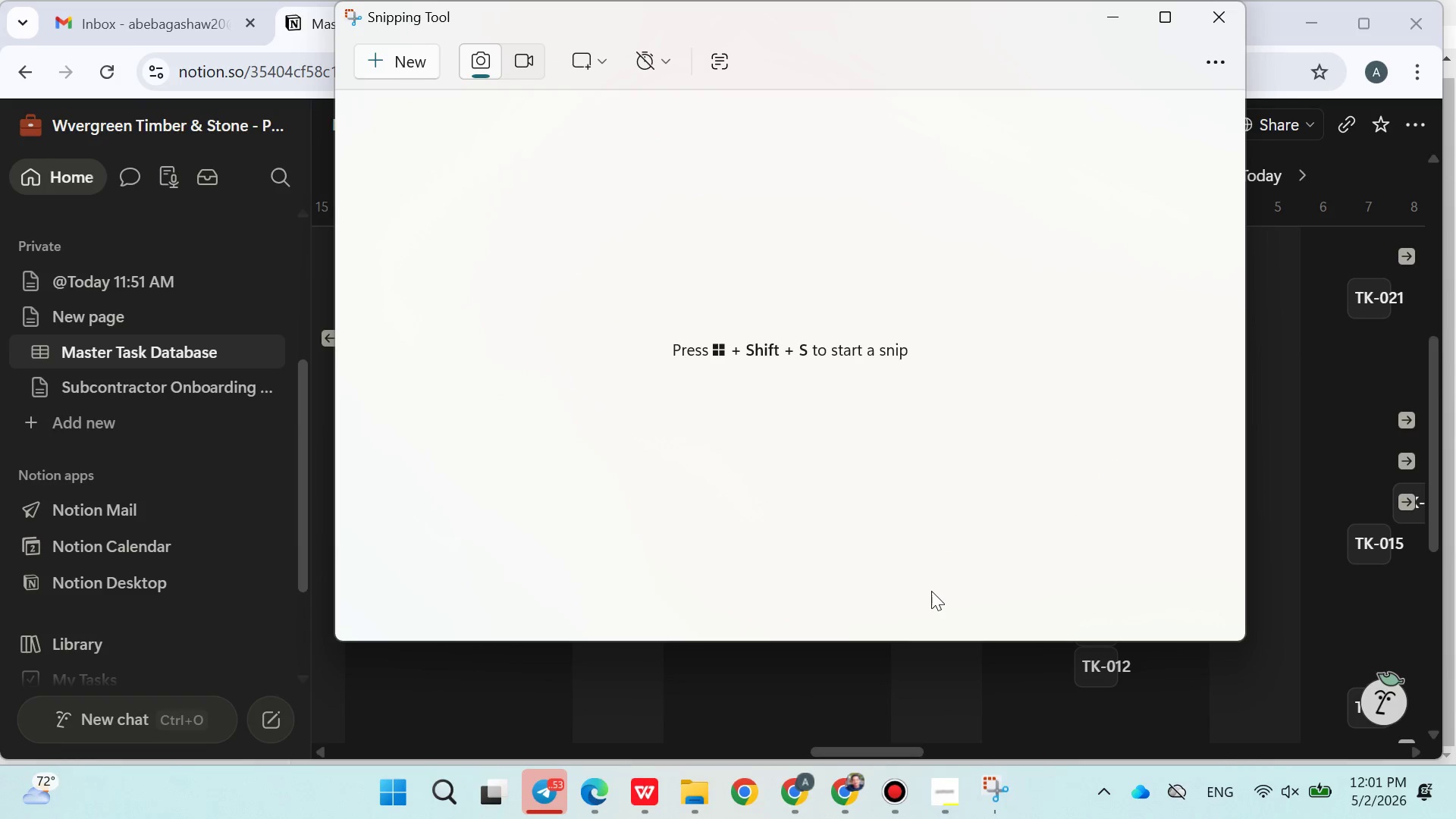 
left_click([1313, 469])
 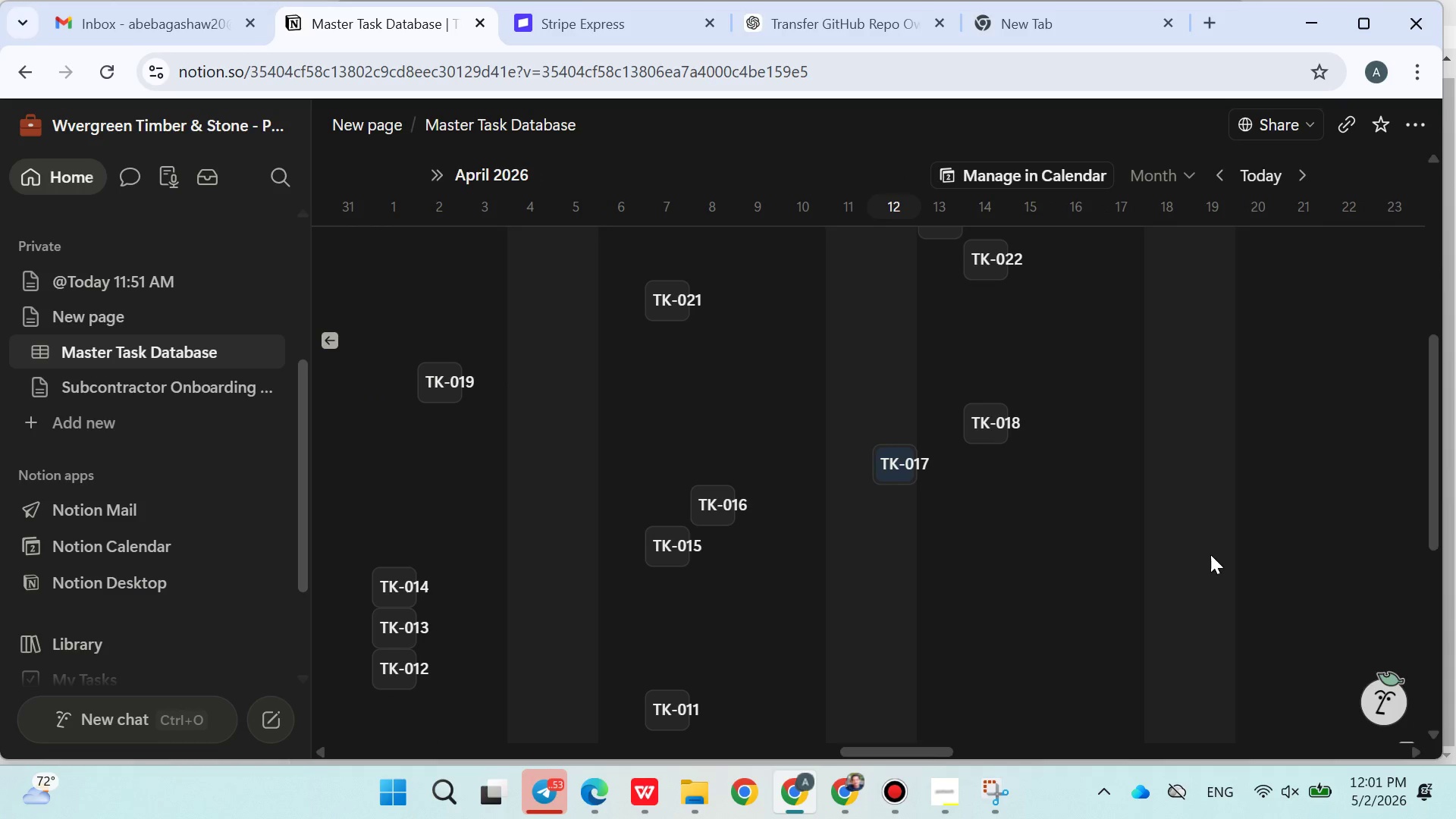 
left_click([1032, 799])
 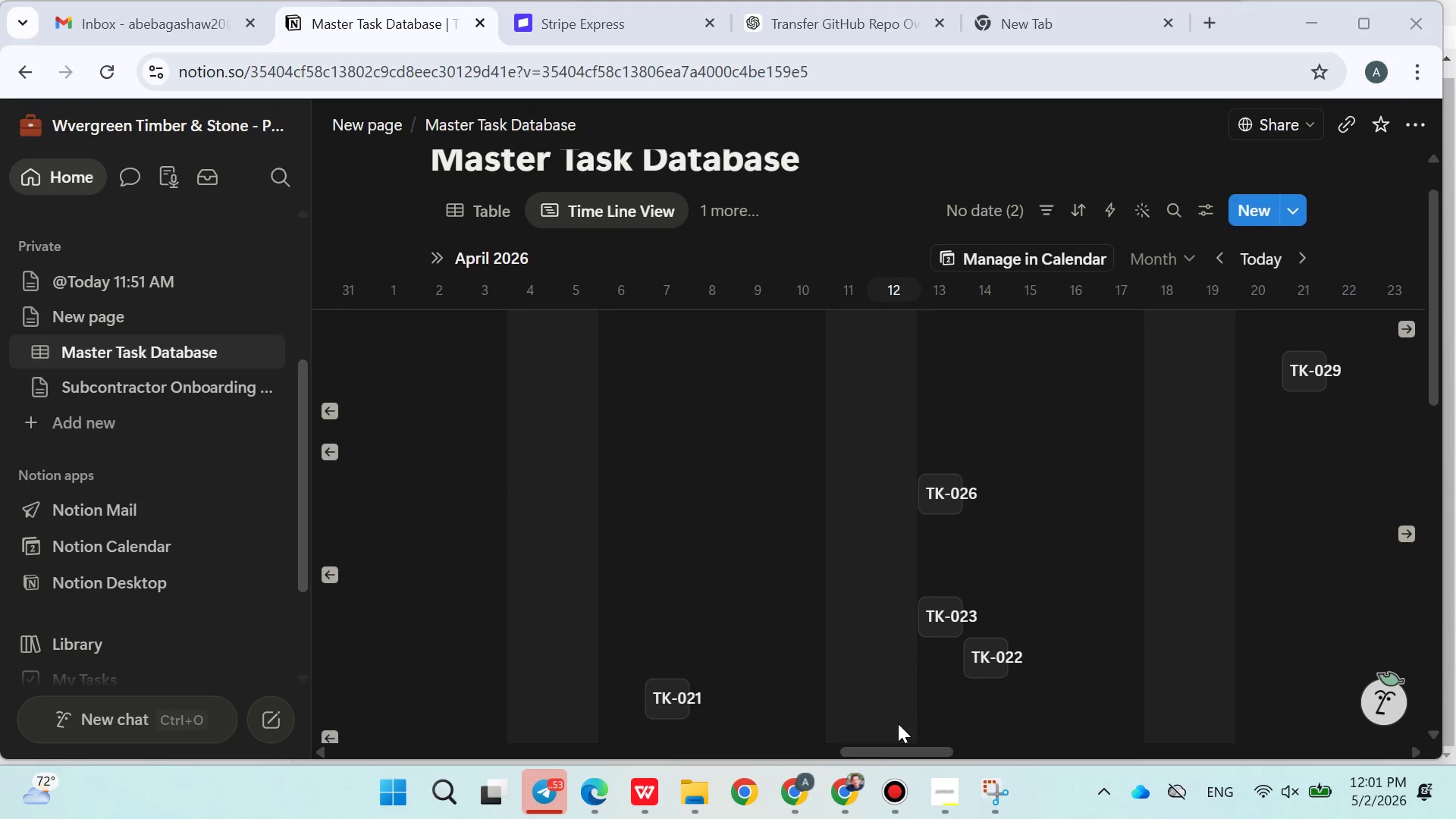 
left_click([999, 814])
 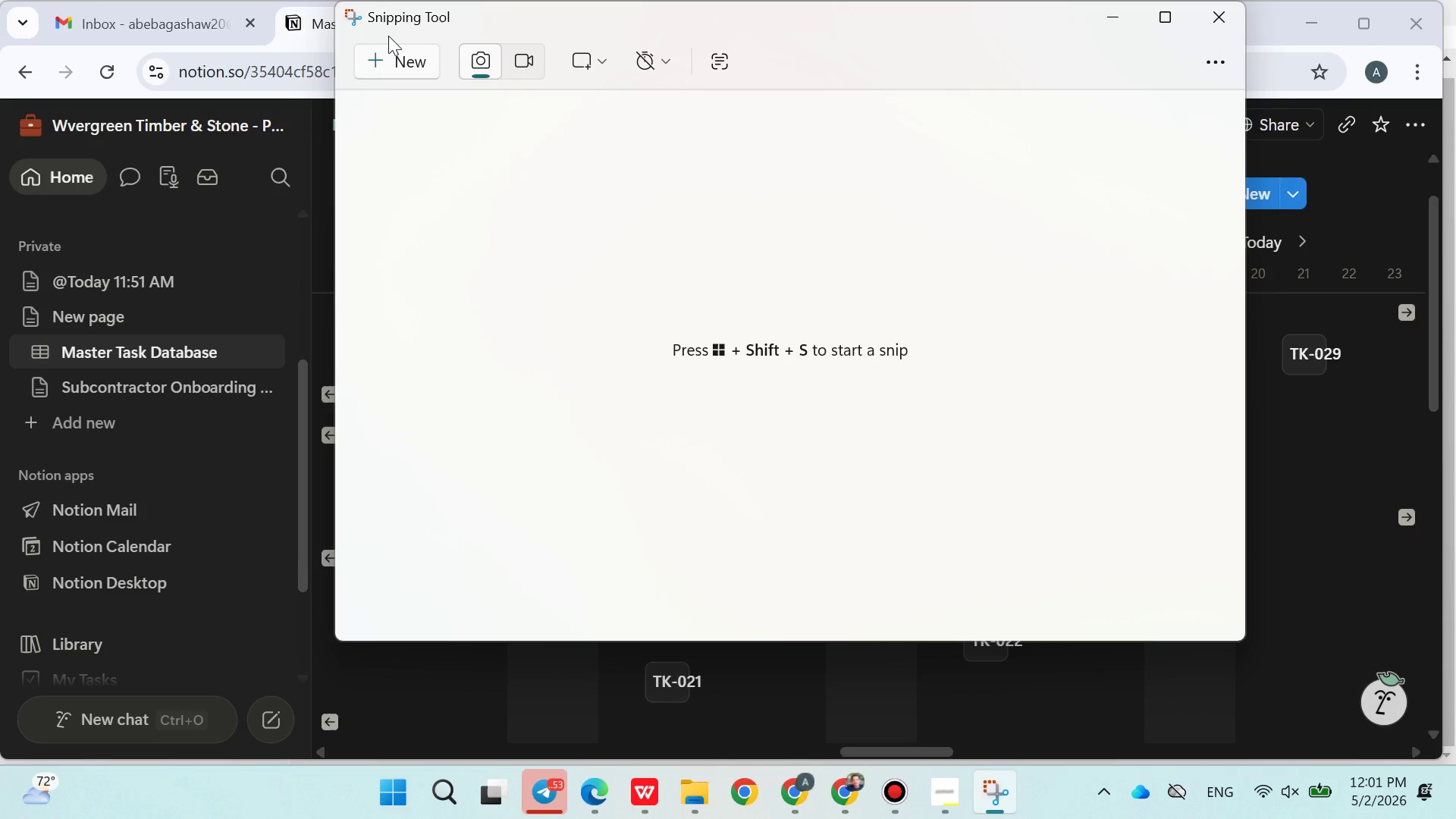 
left_click([401, 63])
 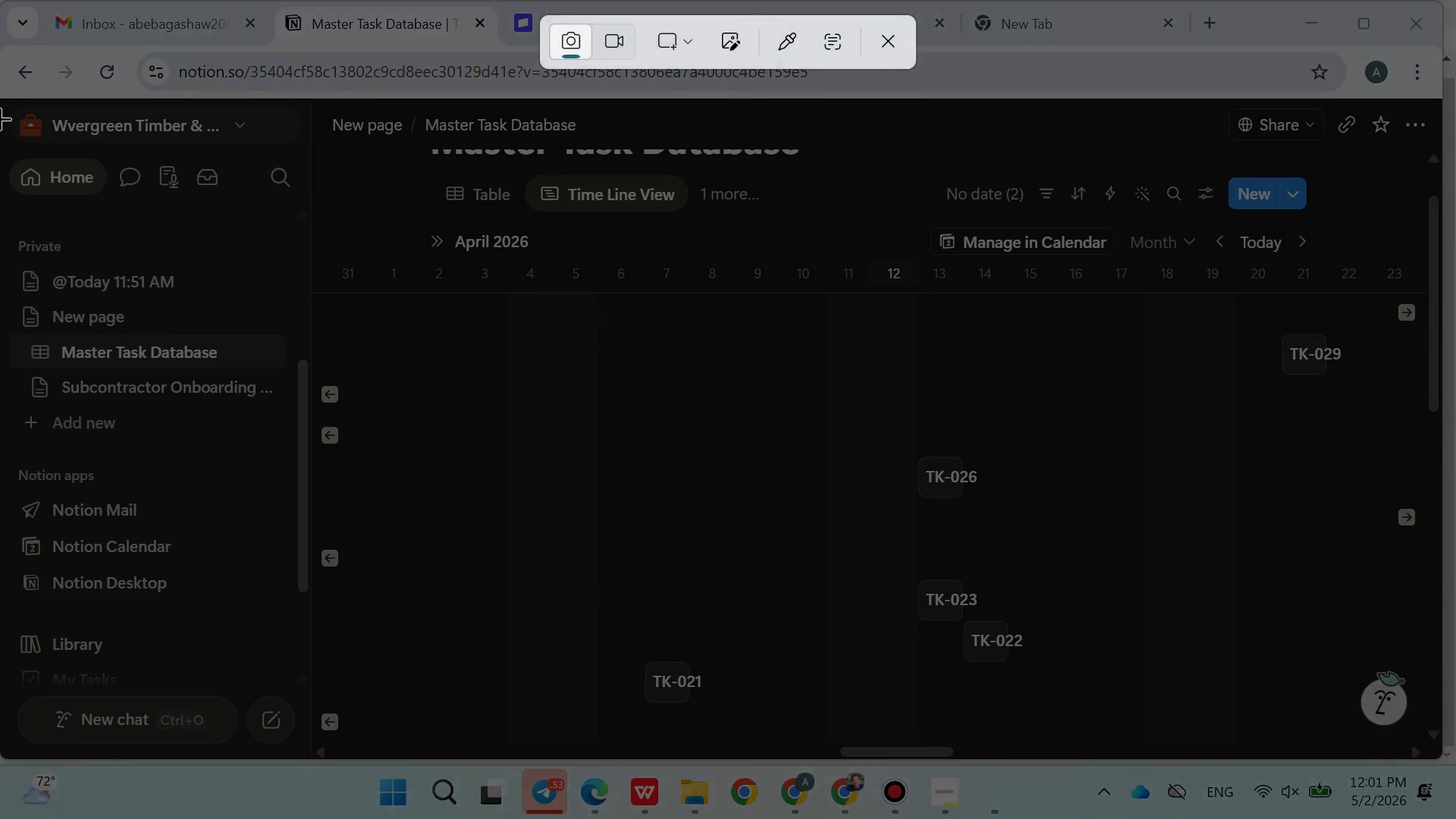 
left_click_drag(start_coordinate=[0, 116], to_coordinate=[1451, 807])
 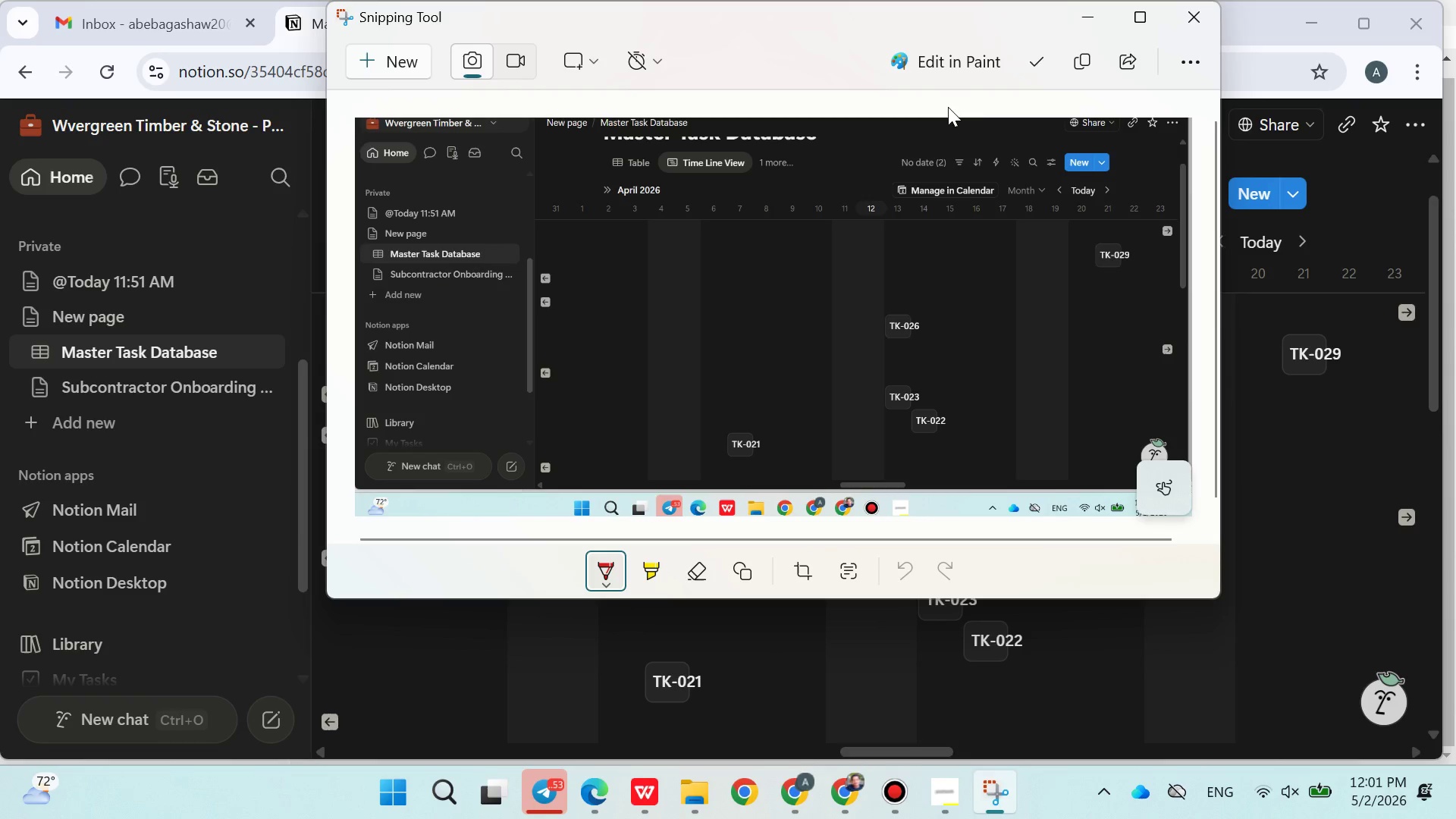 
left_click([1082, 73])
 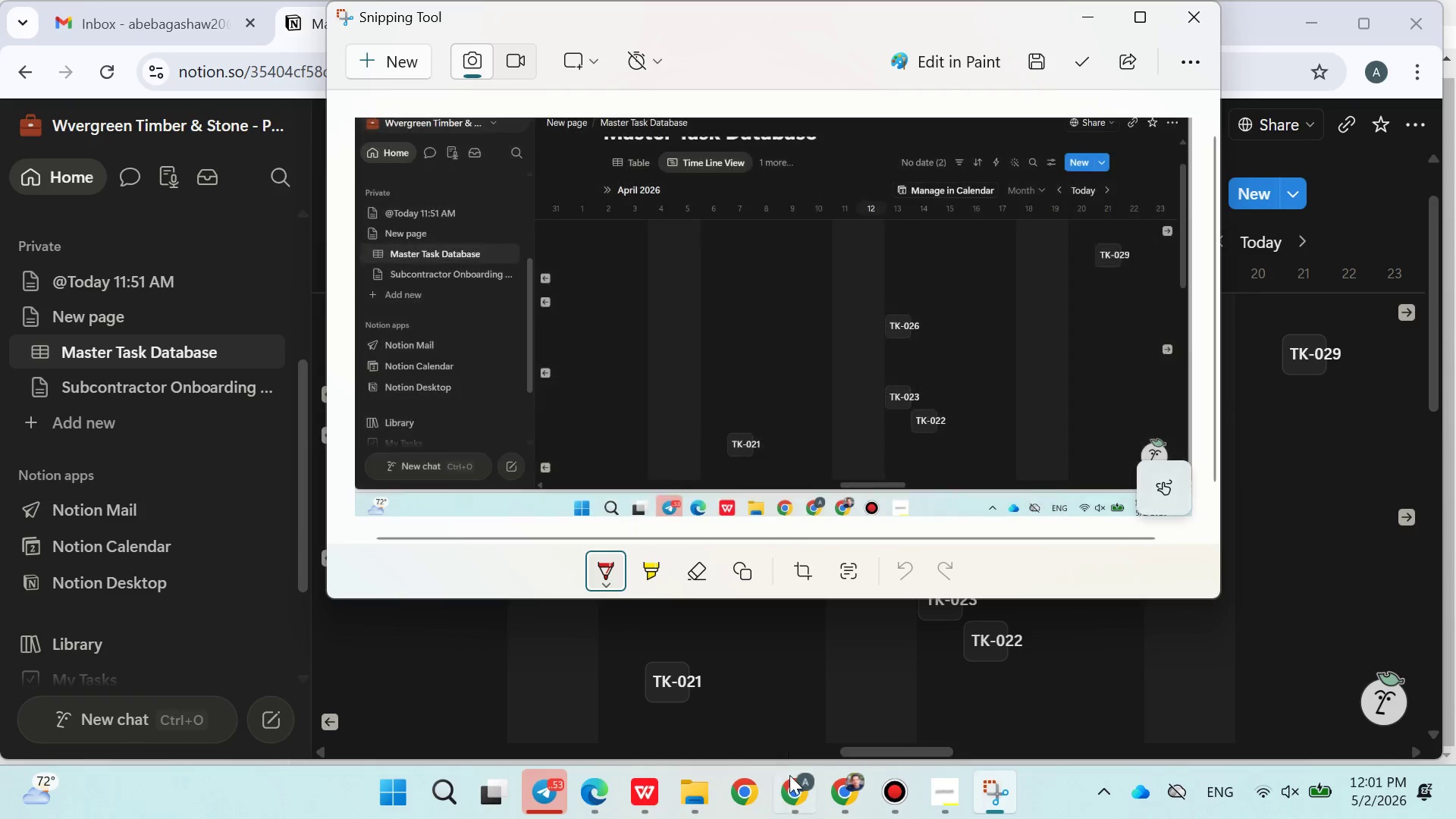 
left_click([797, 791])
 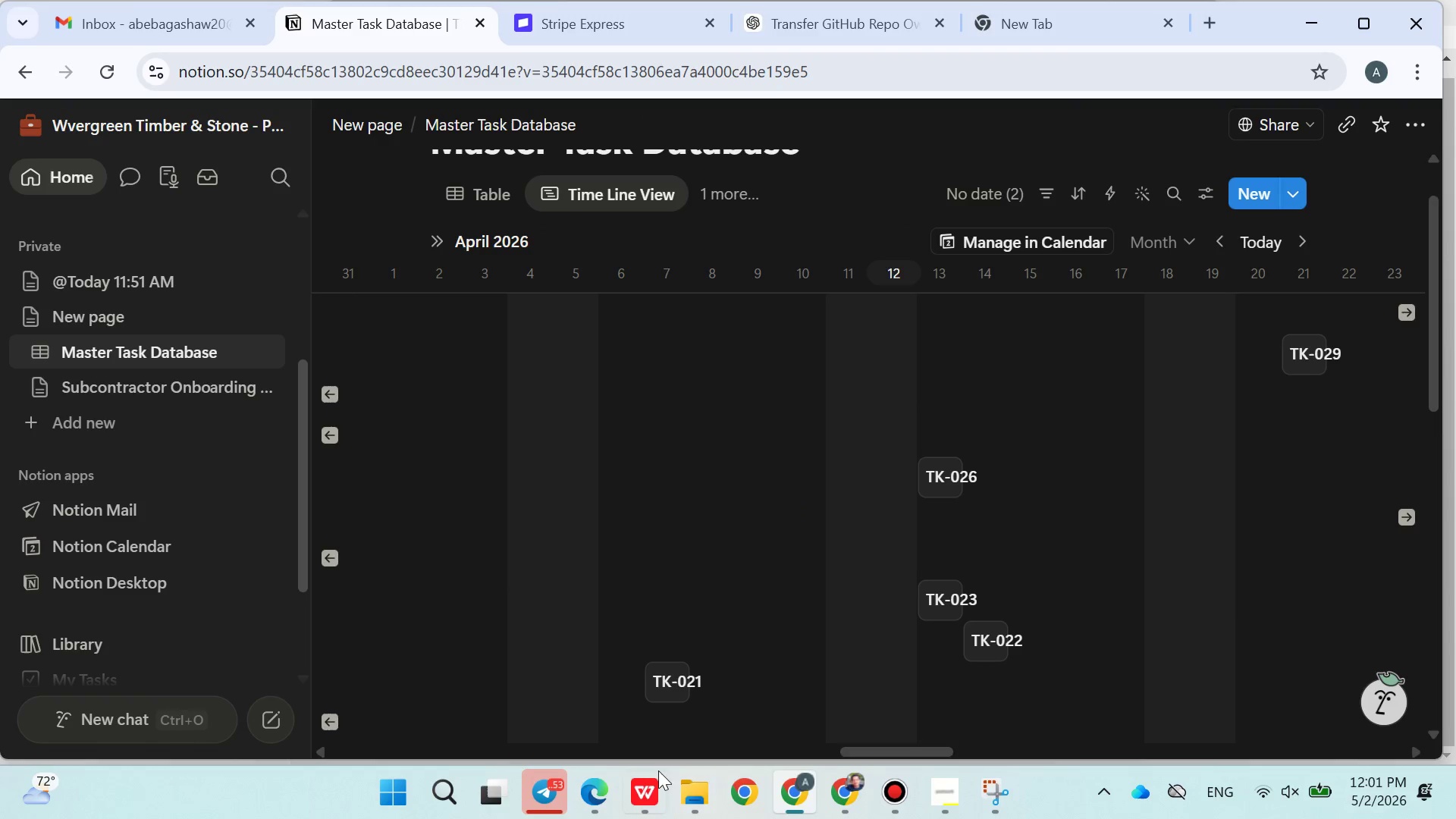 
left_click([777, 786])
 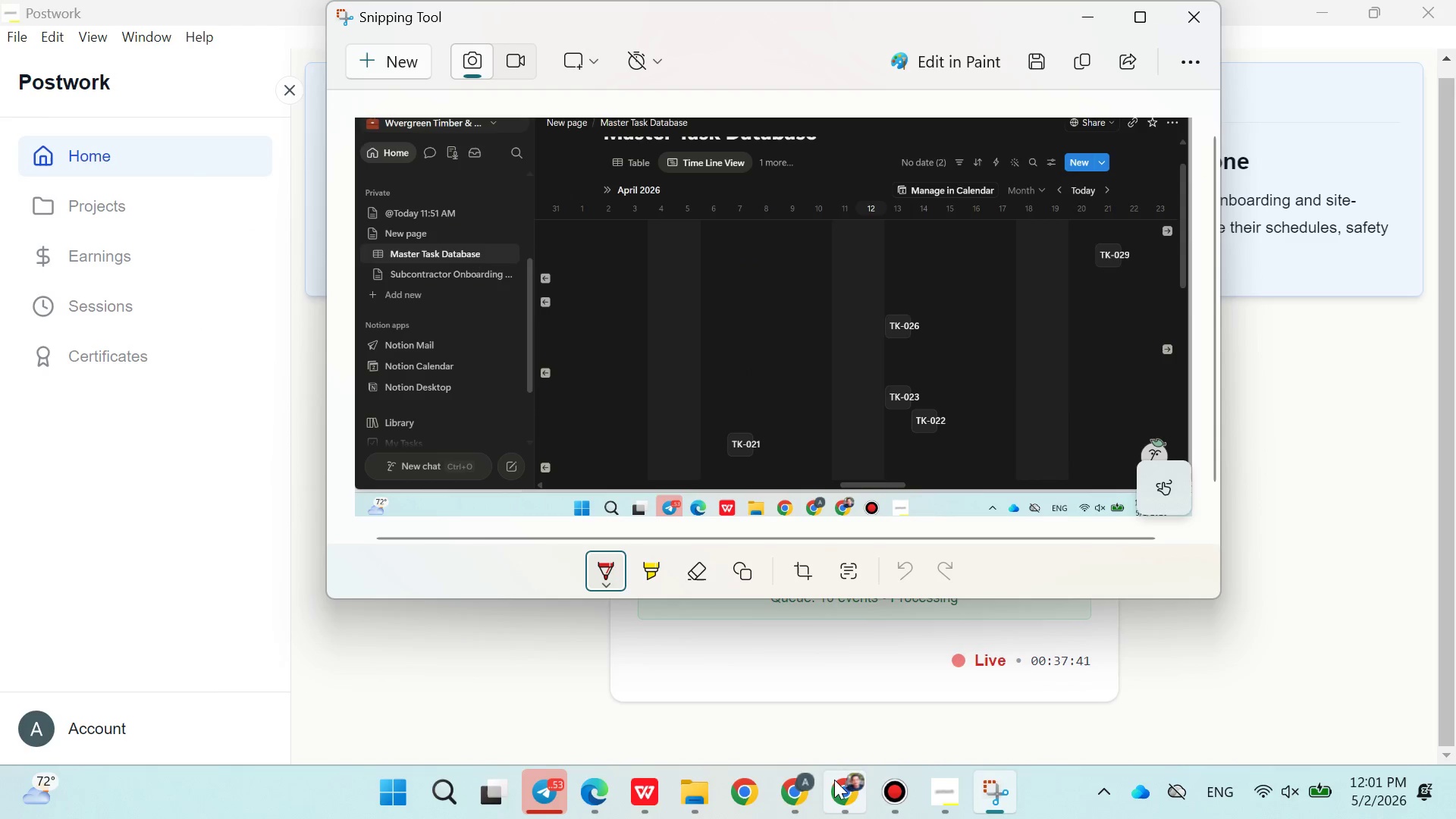 
left_click([803, 792])
 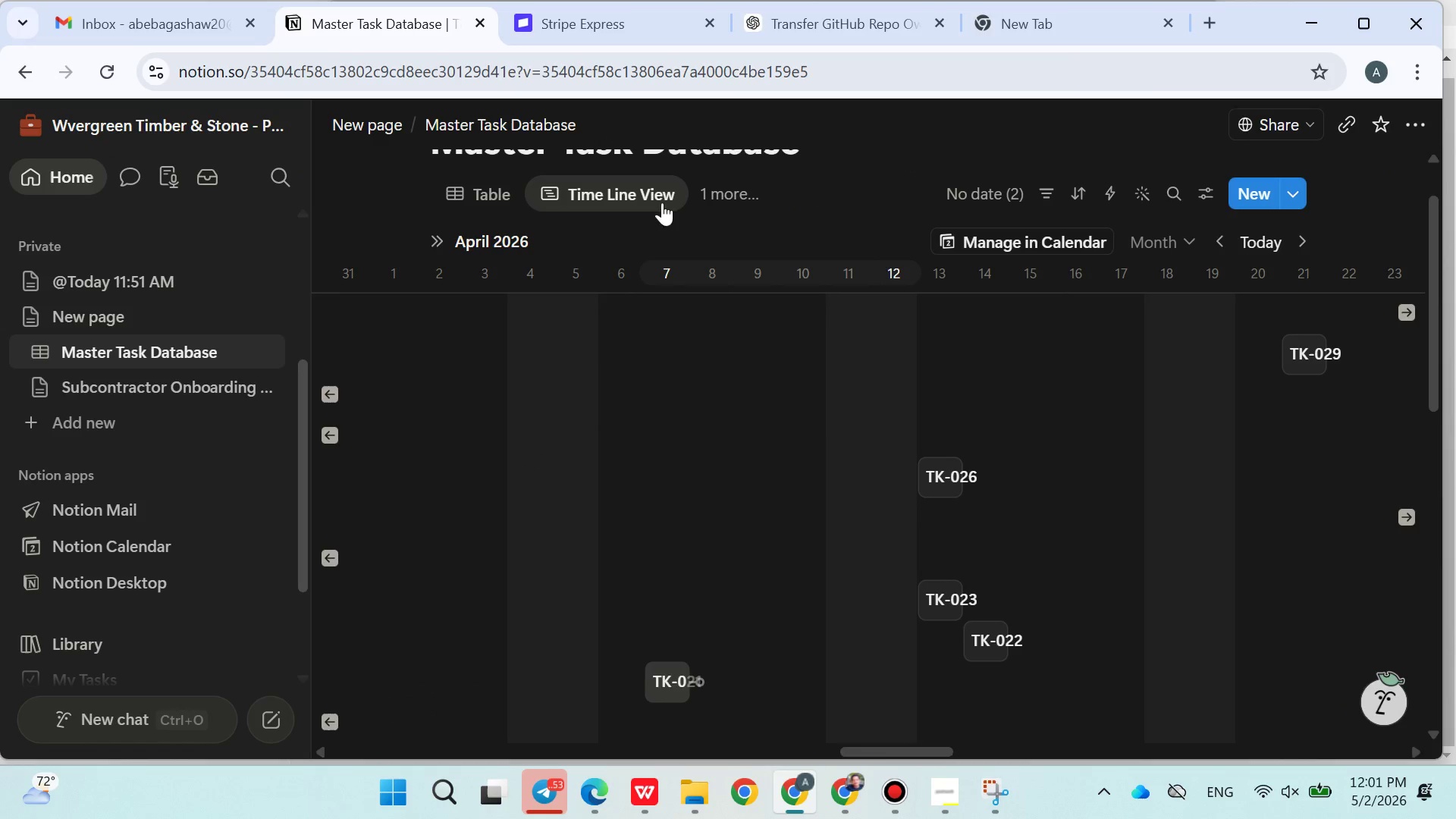 
left_click([655, 804])
 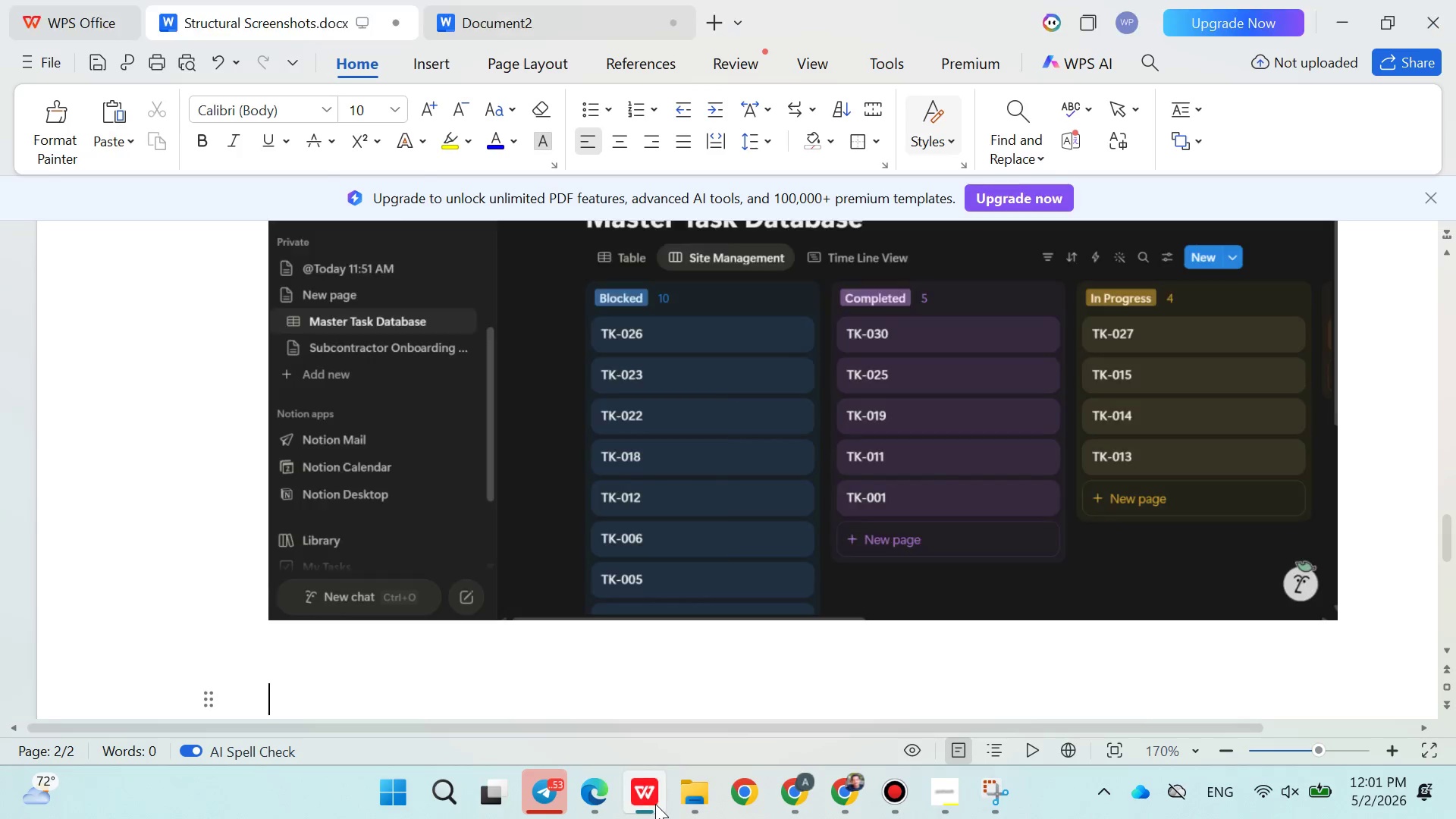 
key(Control+V)
 